 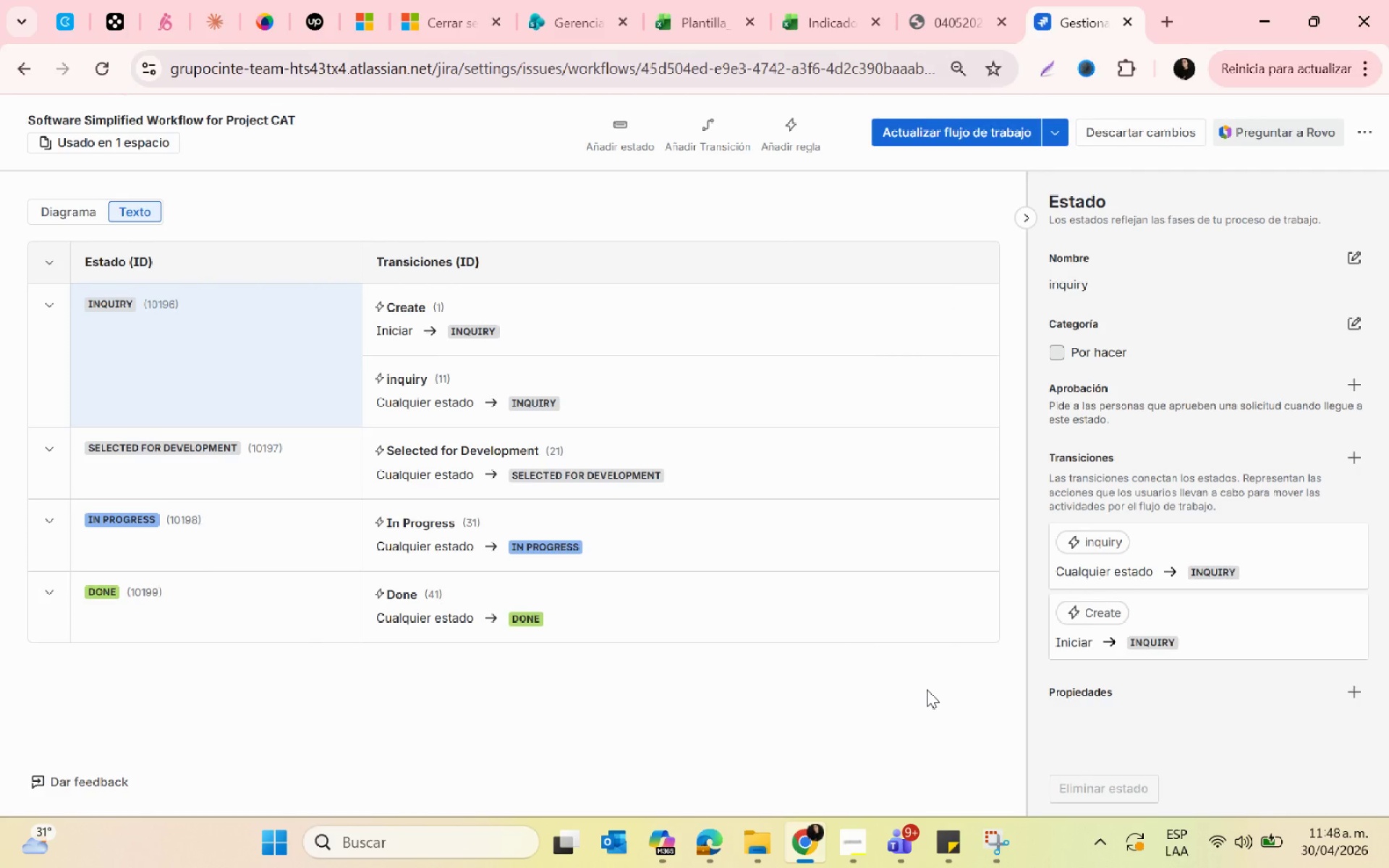 
left_click([161, 445])
 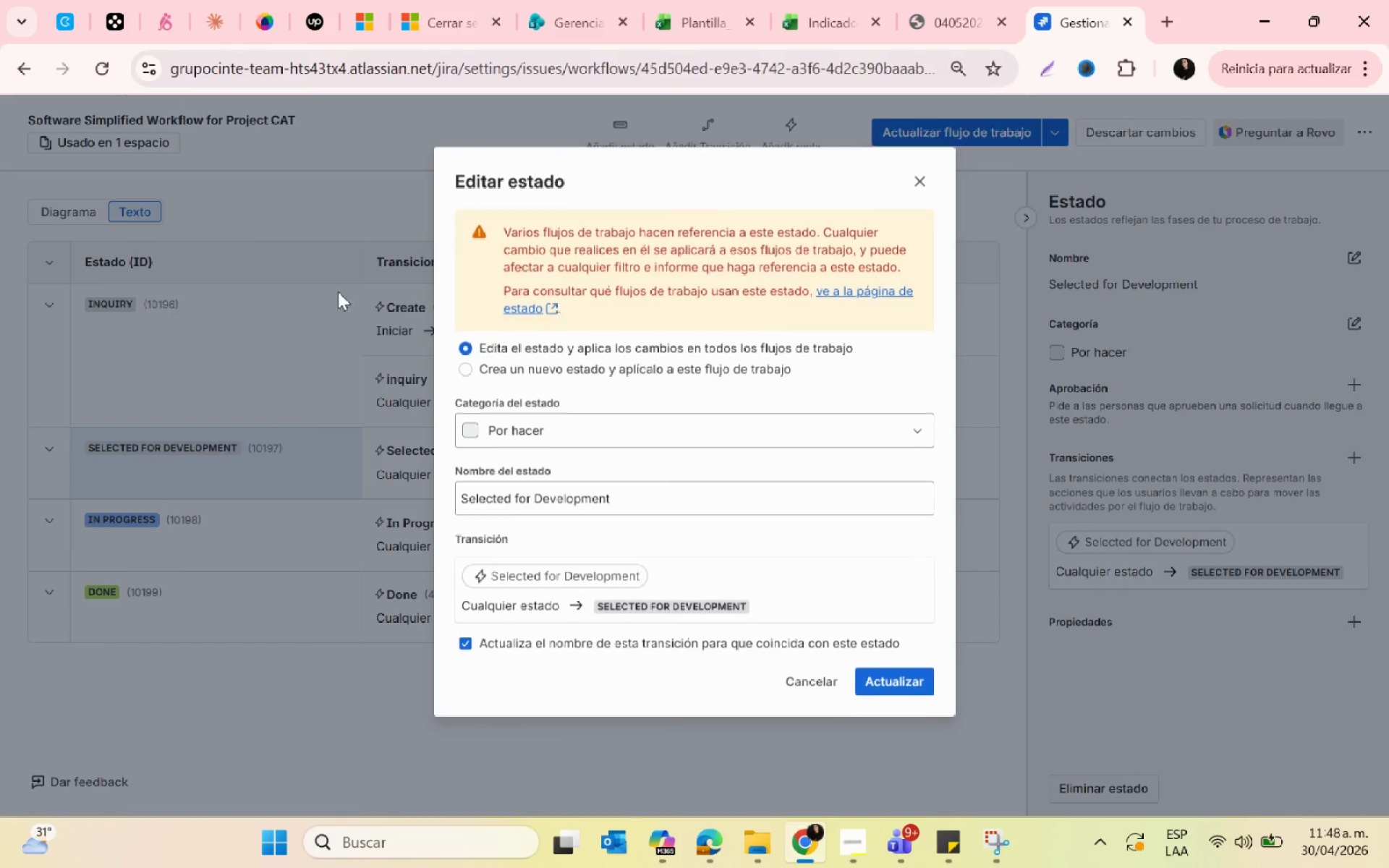 
left_click([595, 433])
 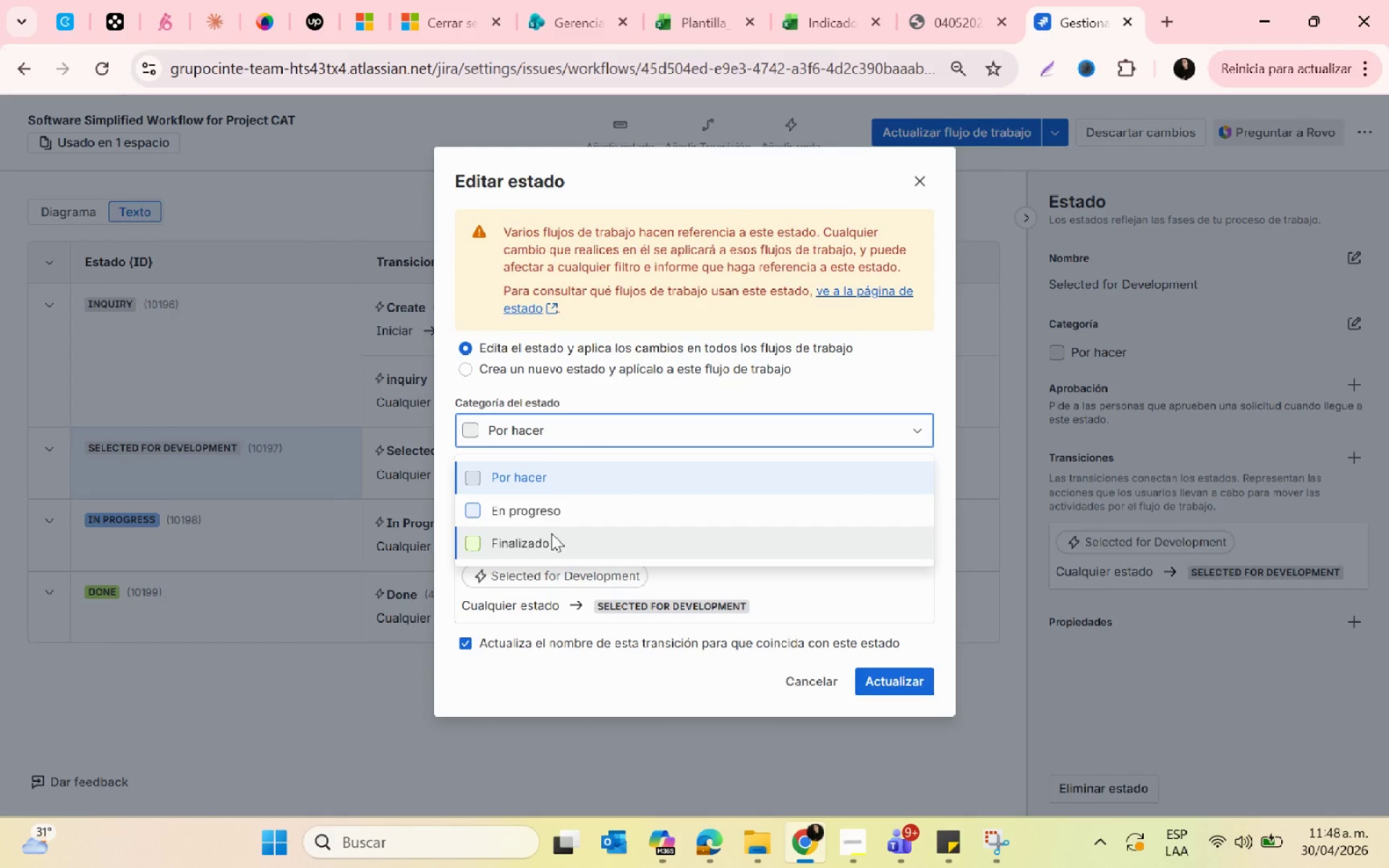 
left_click([544, 514])
 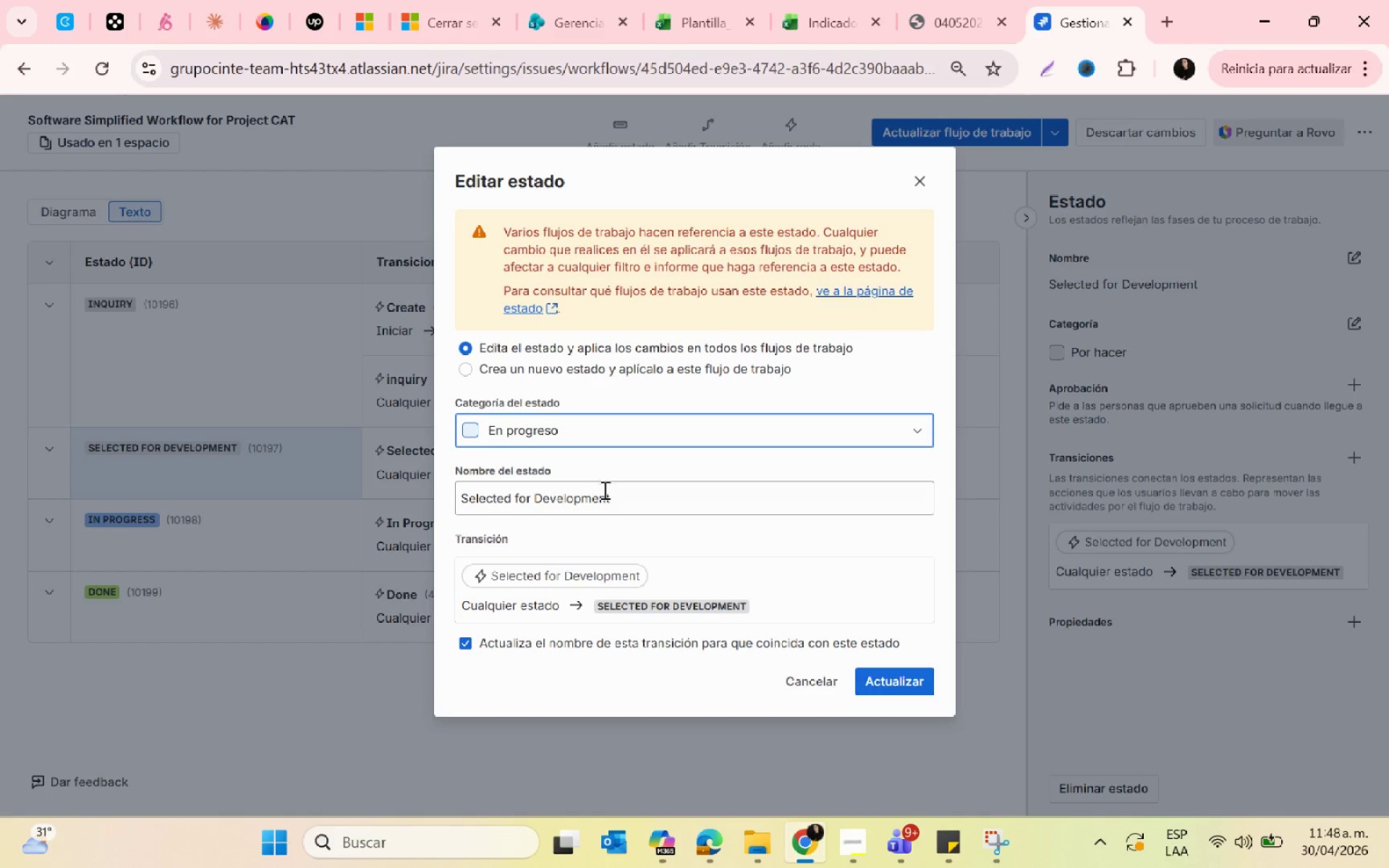 
left_click([653, 506])
 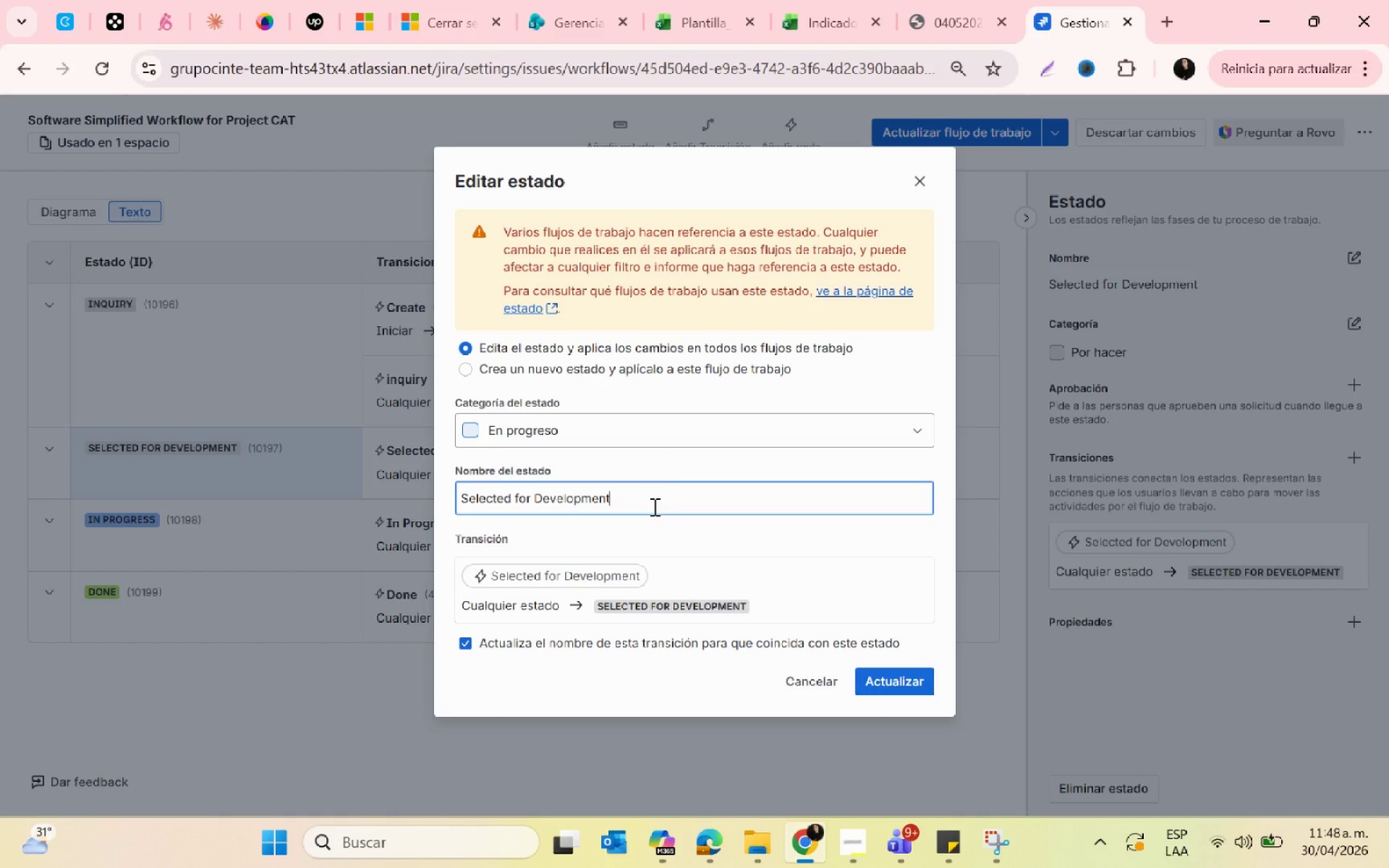 
hold_key(key=Backspace, duration=1.33)
 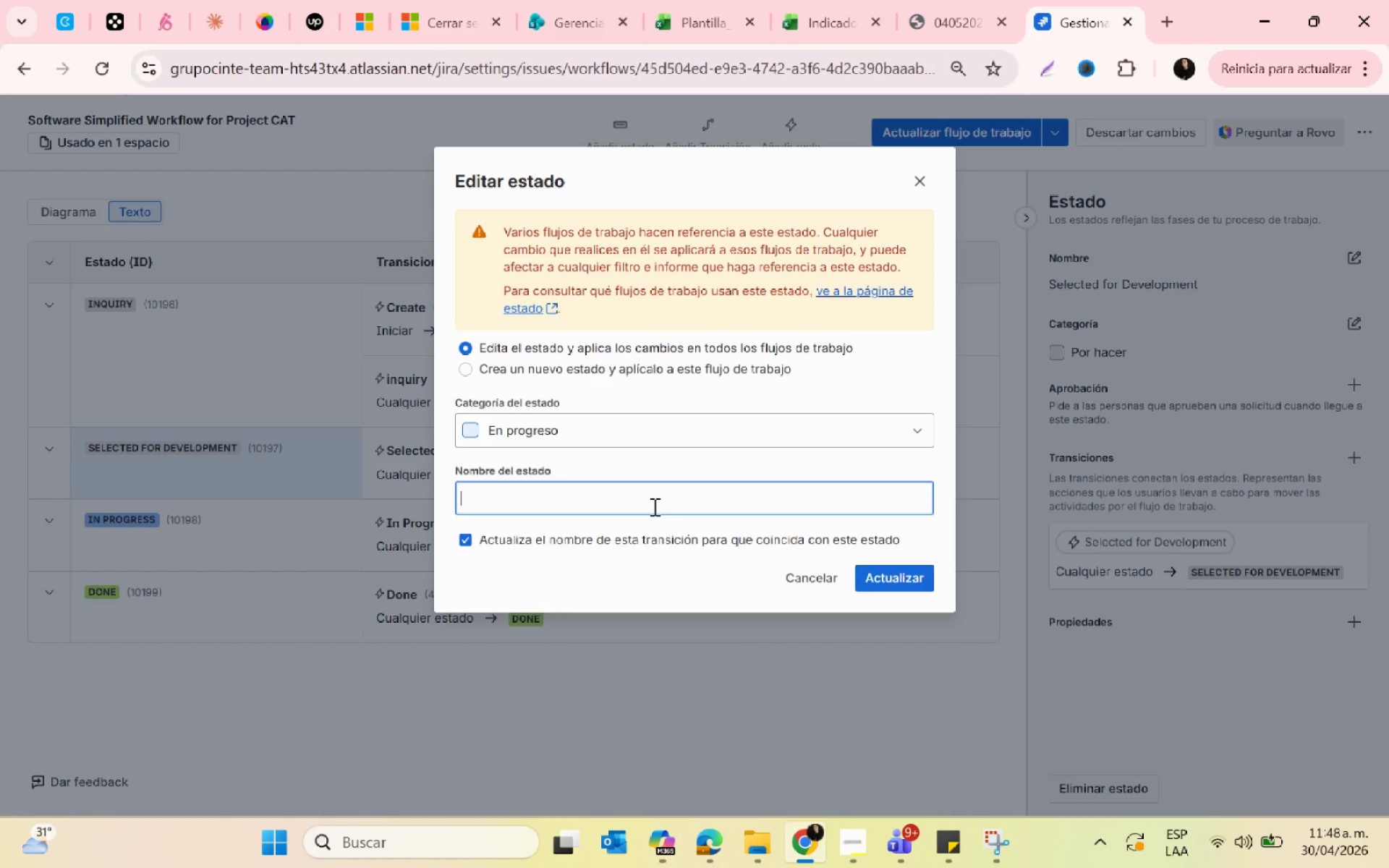 
type(Menu Pallning)
key(Backspace)
key(Backspace)
key(Backspace)
key(Backspace)
key(Backspace)
key(Backspace)
key(Backspace)
type(lanning)
 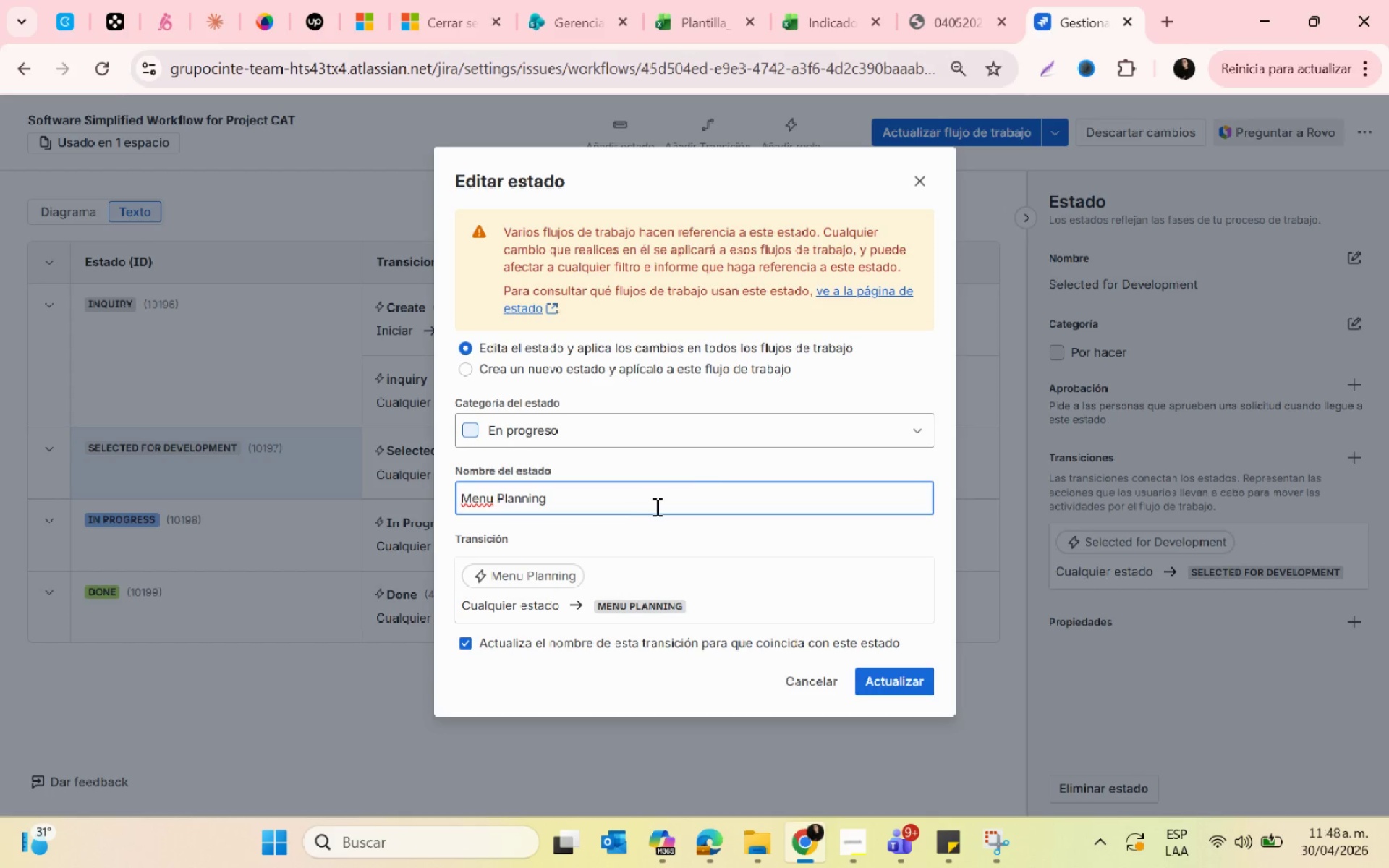 
left_click([903, 683])
 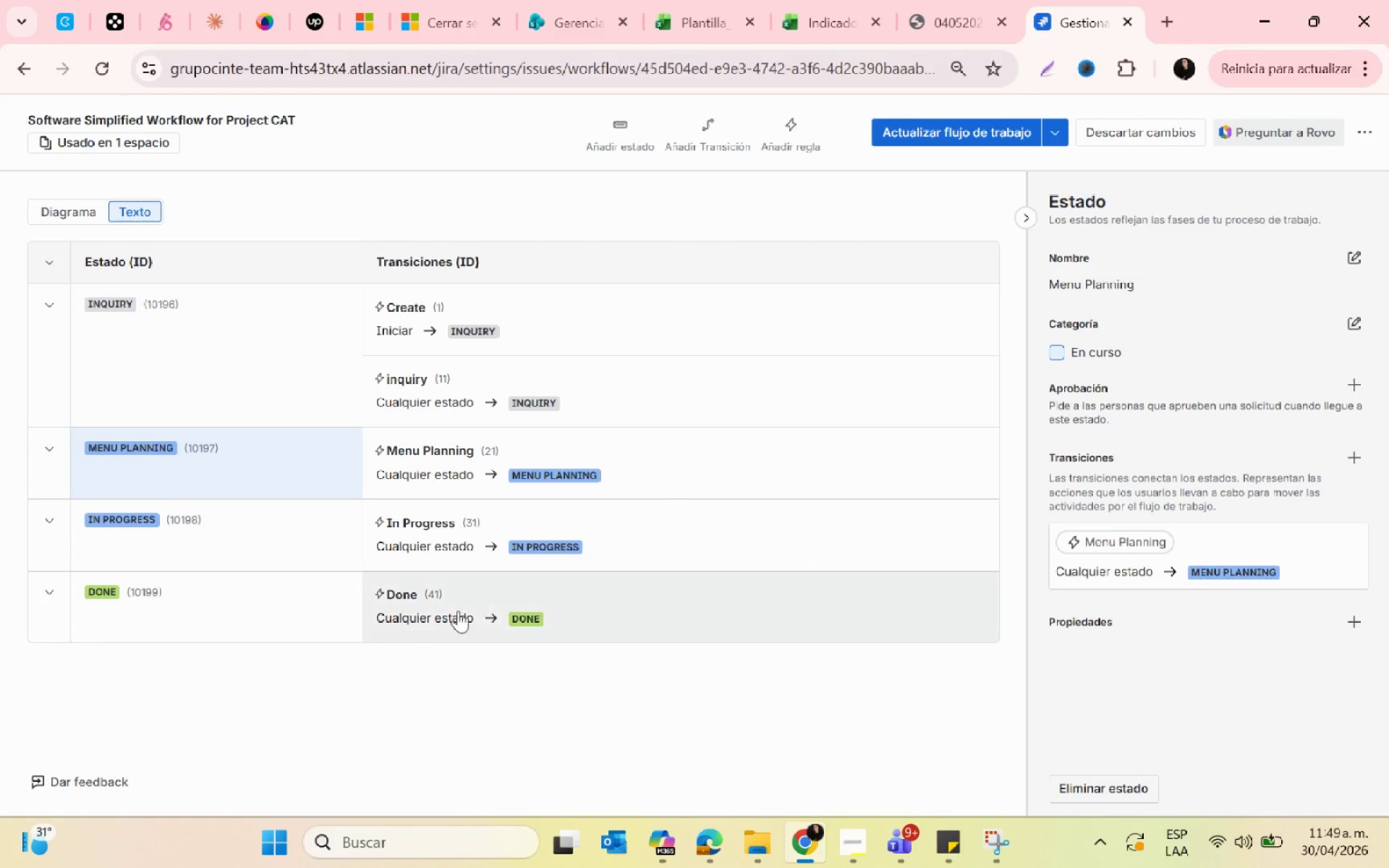 
left_click([237, 543])
 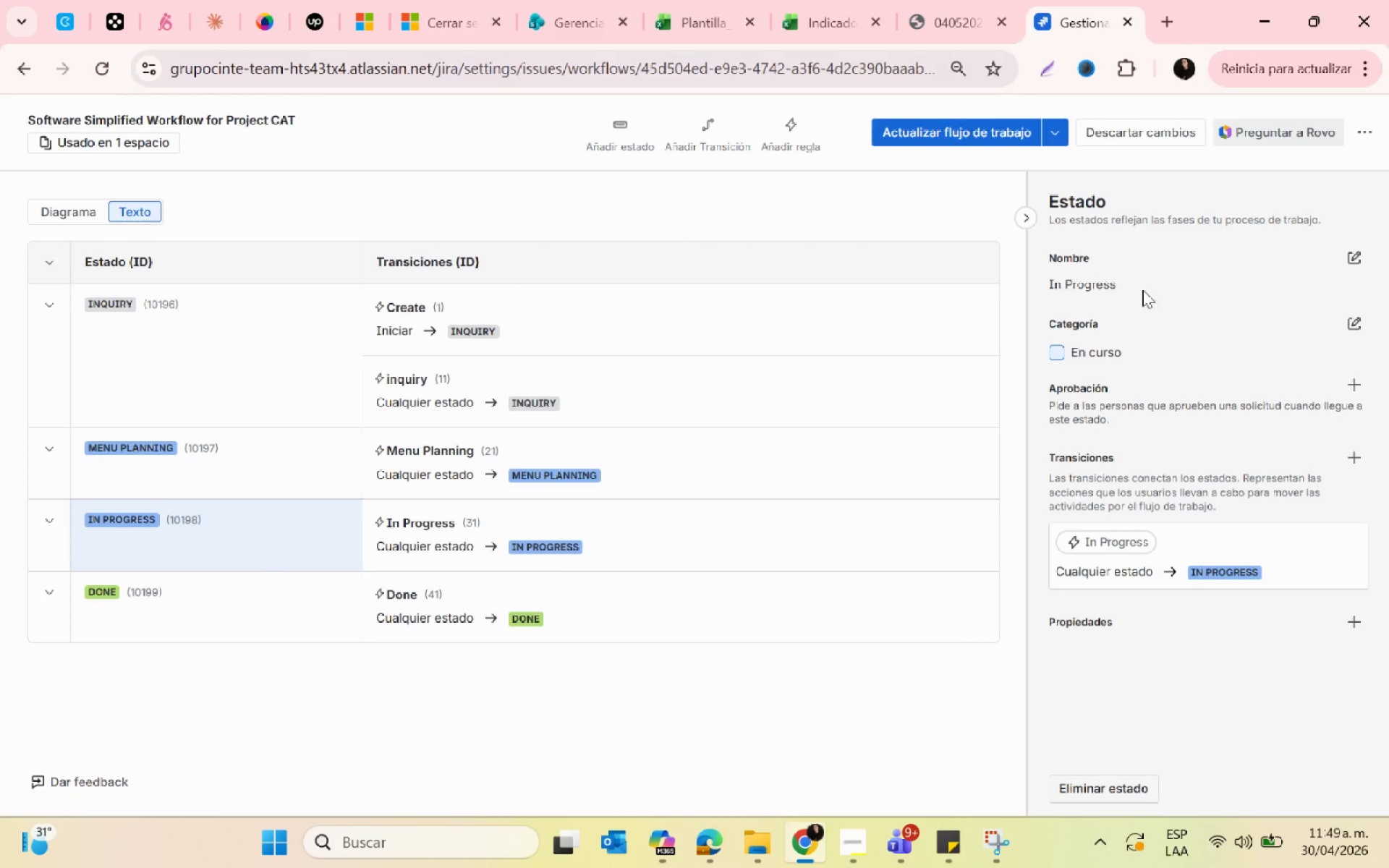 
double_click([1097, 289])
 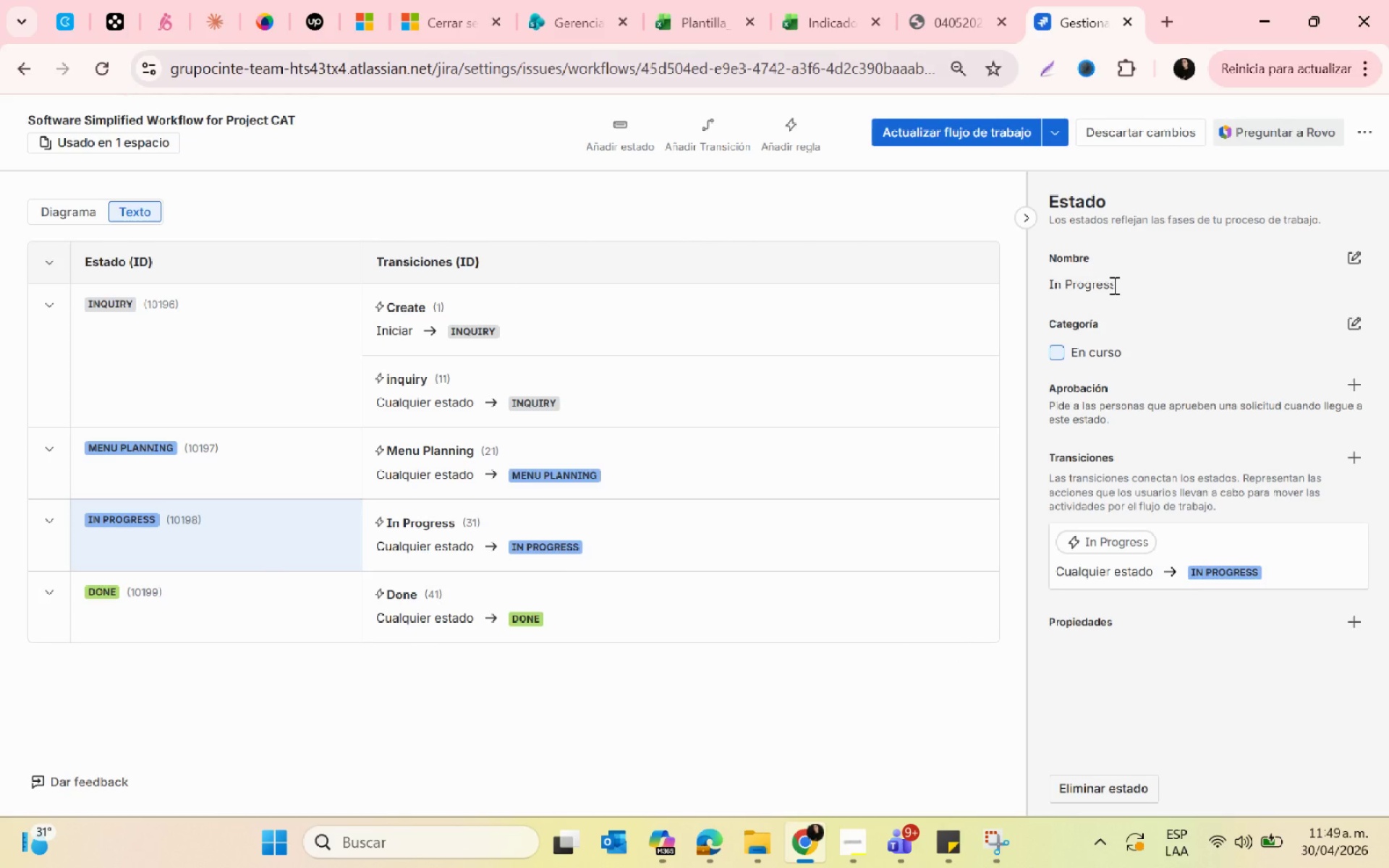 
left_click([1113, 285])
 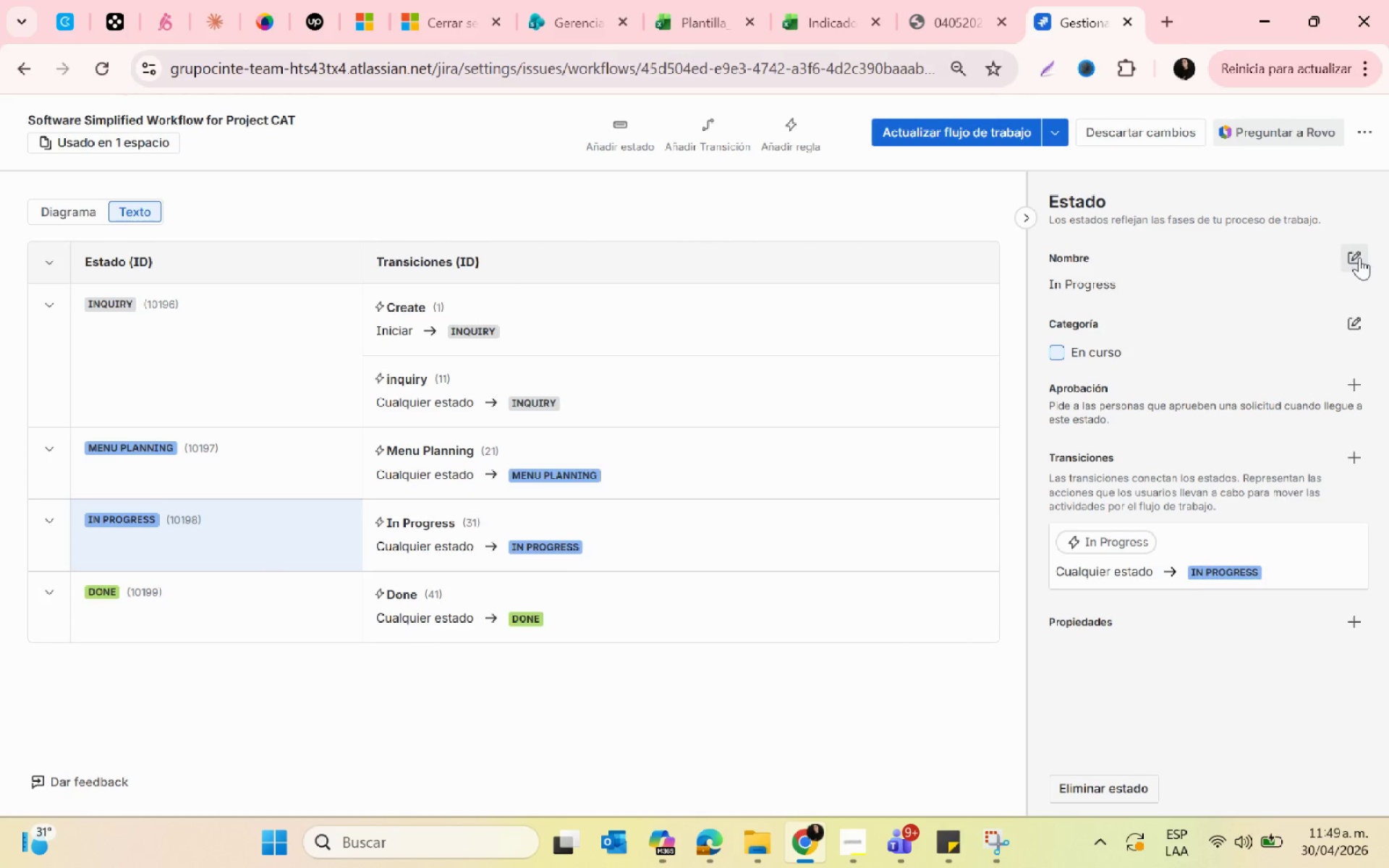 
left_click([1350, 251])
 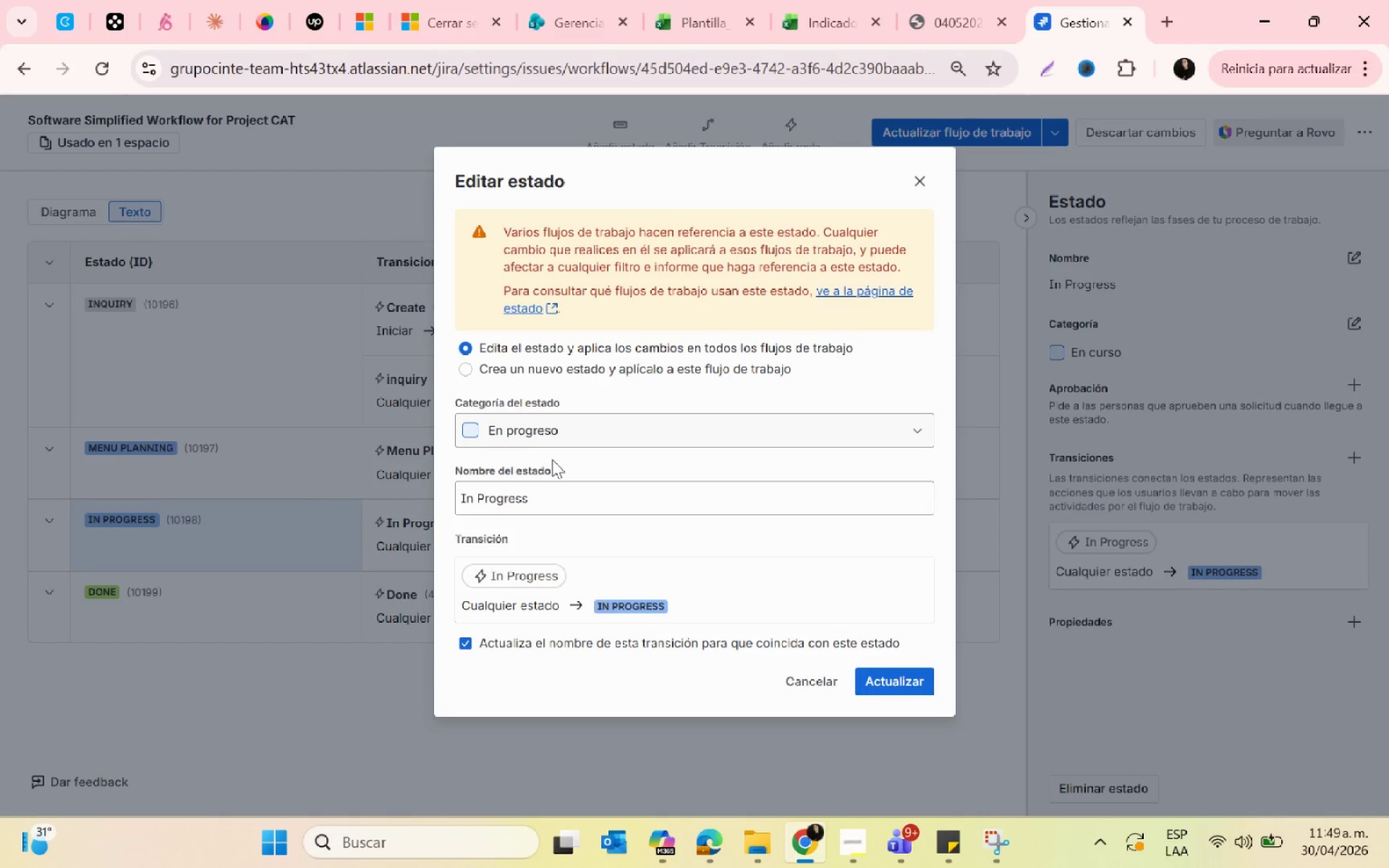 
left_click([556, 501])
 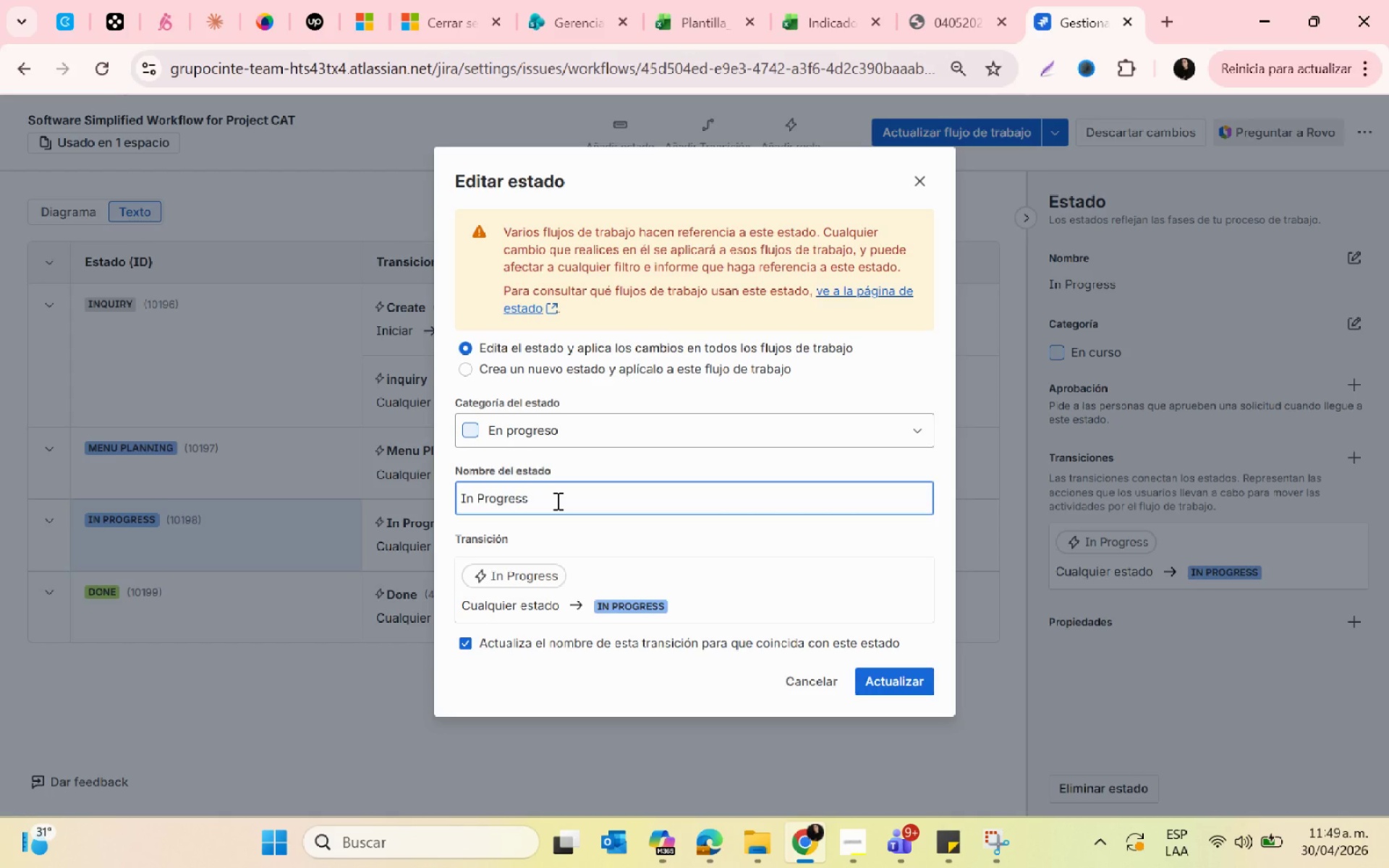 
hold_key(key=BracketRight, duration=0.34)
 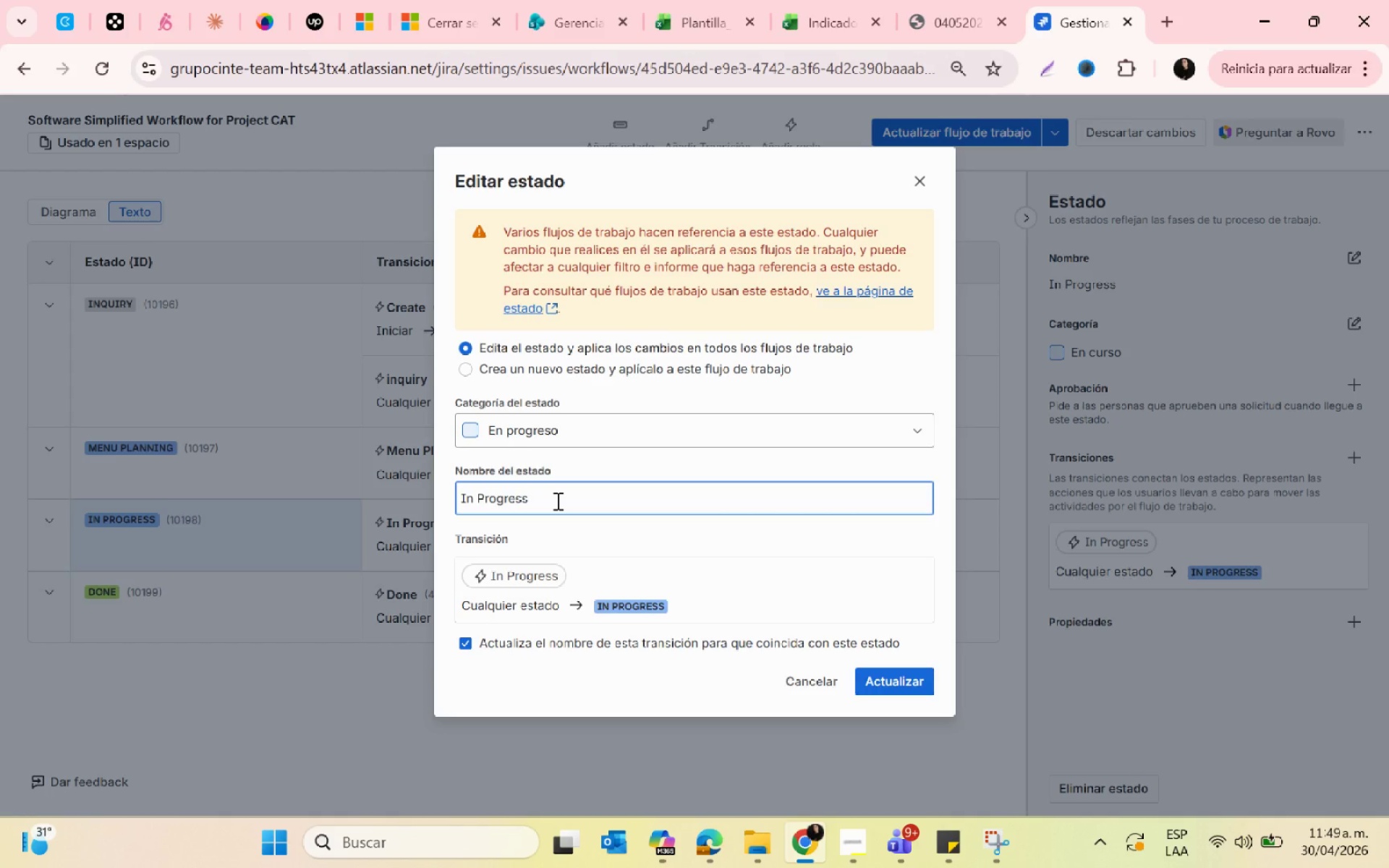 
hold_key(key=Backspace, duration=0.94)
 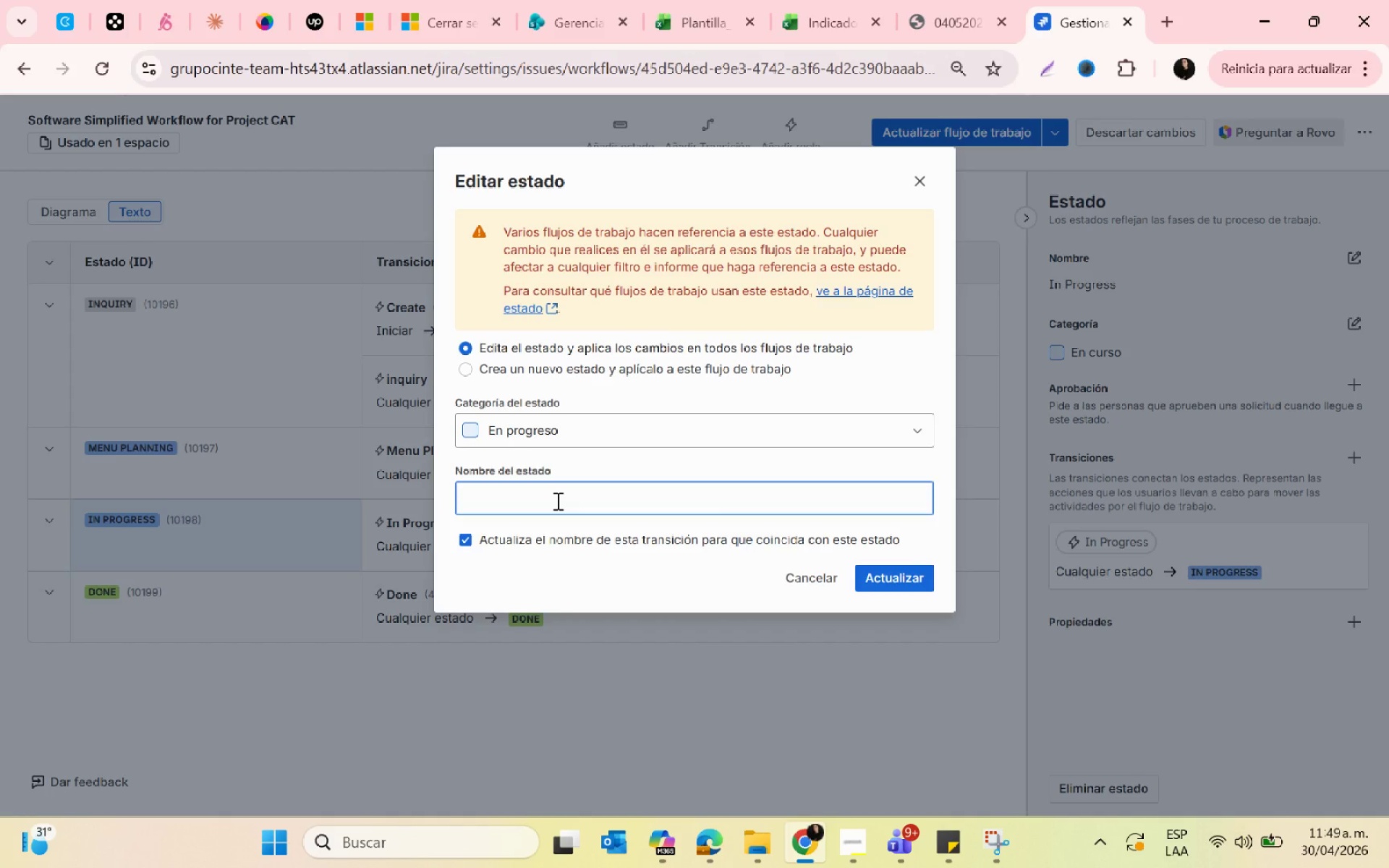 
type(Quote Sent)
 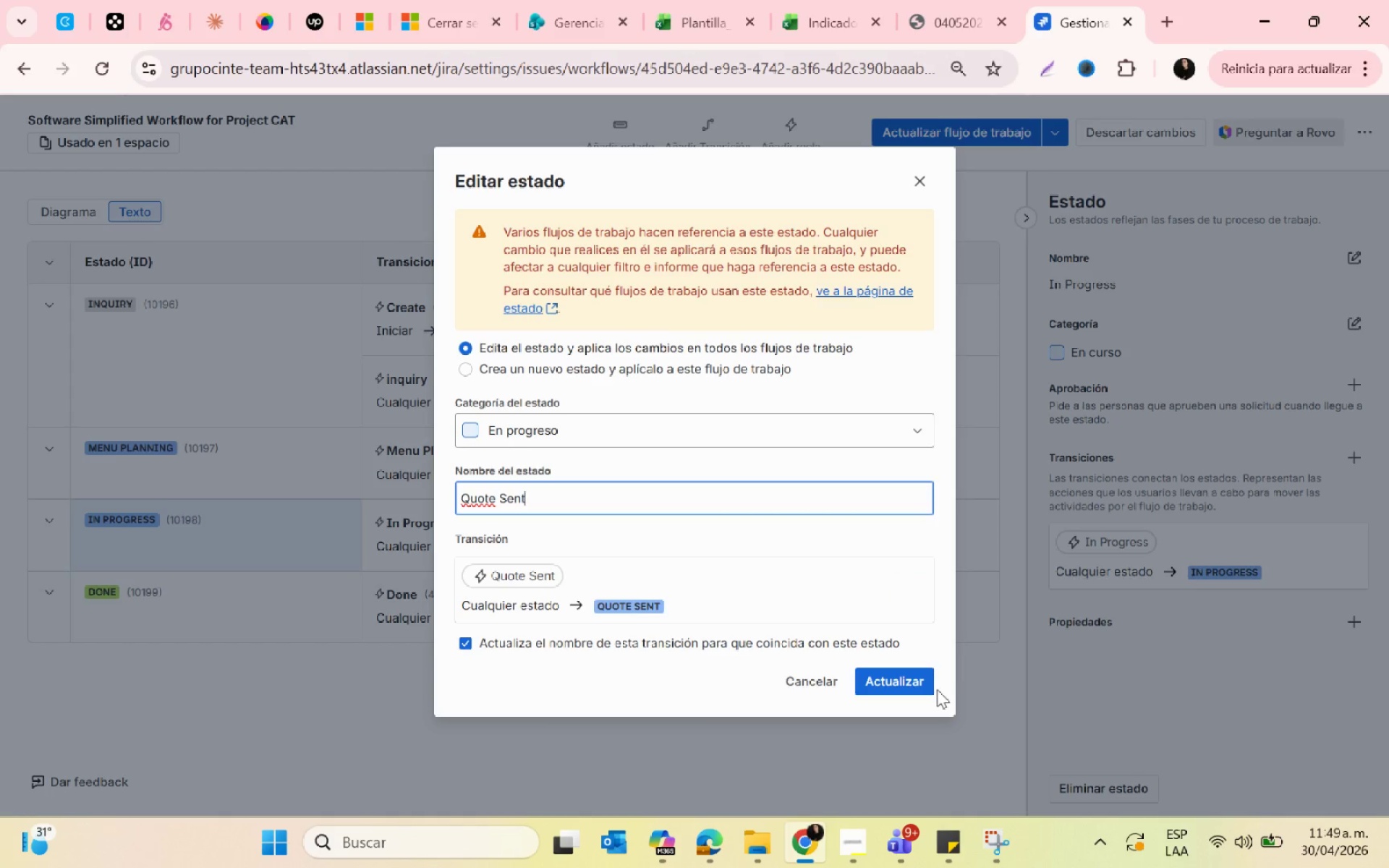 
left_click([922, 681])
 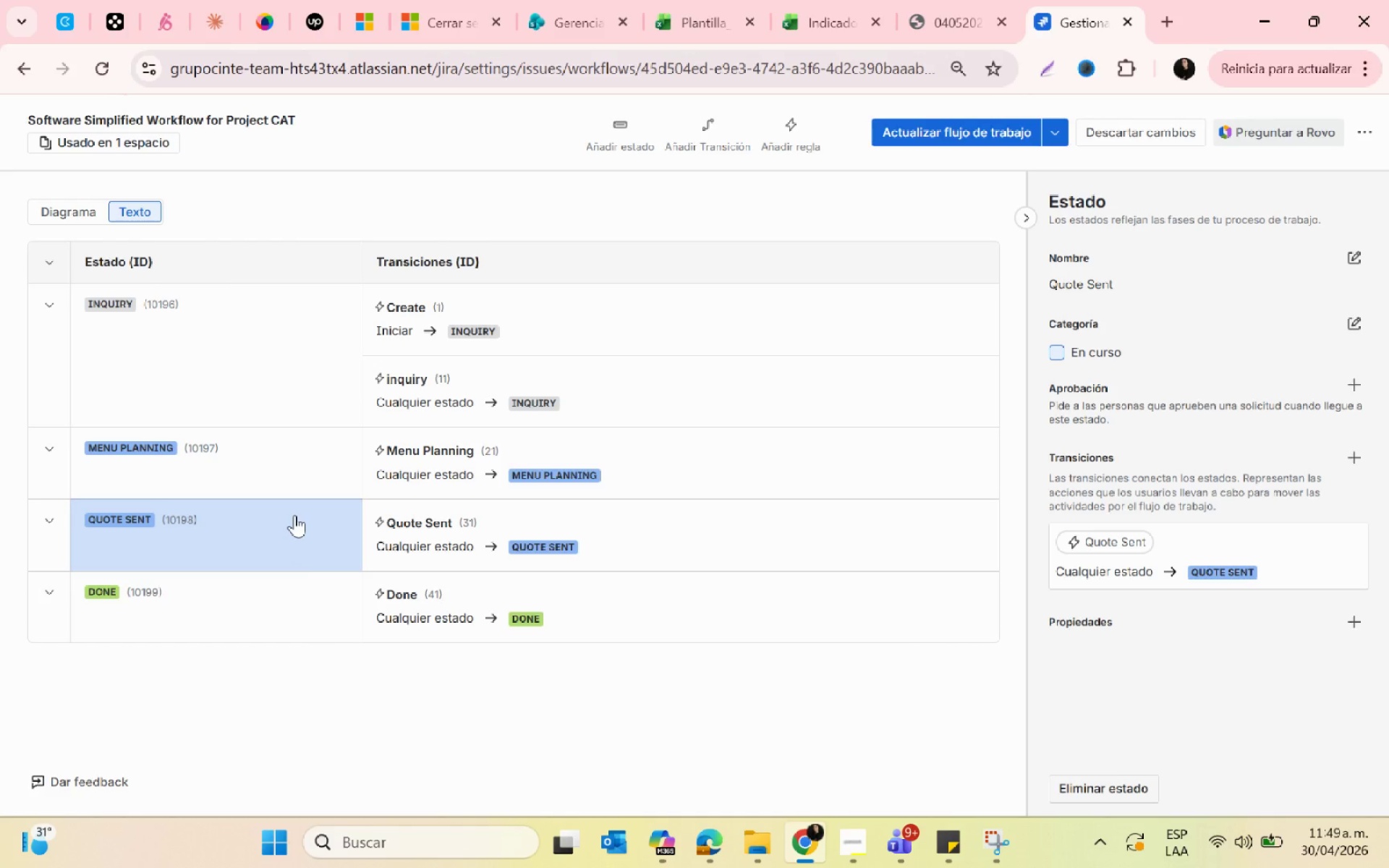 
wait(6.42)
 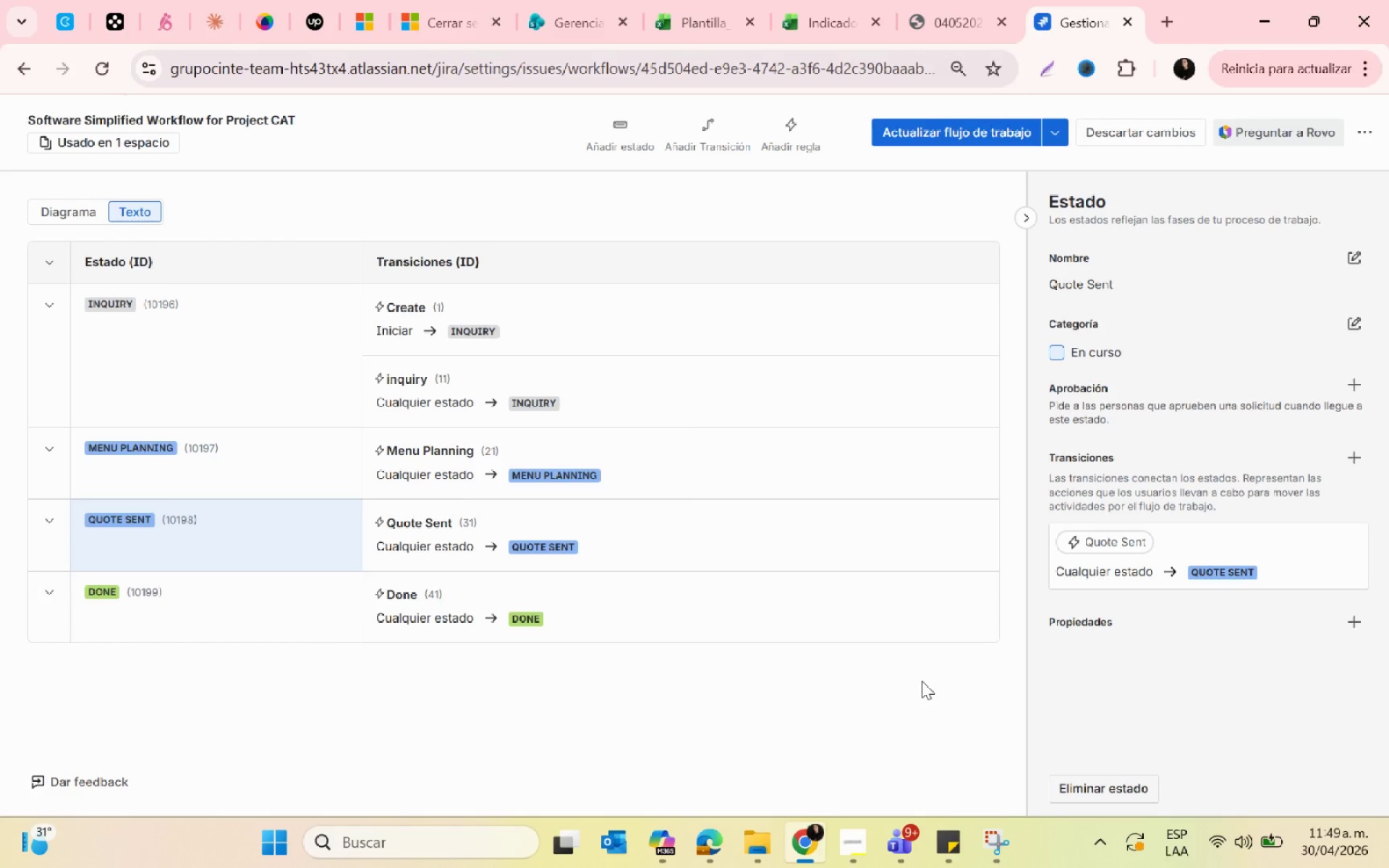 
left_click([38, 539])
 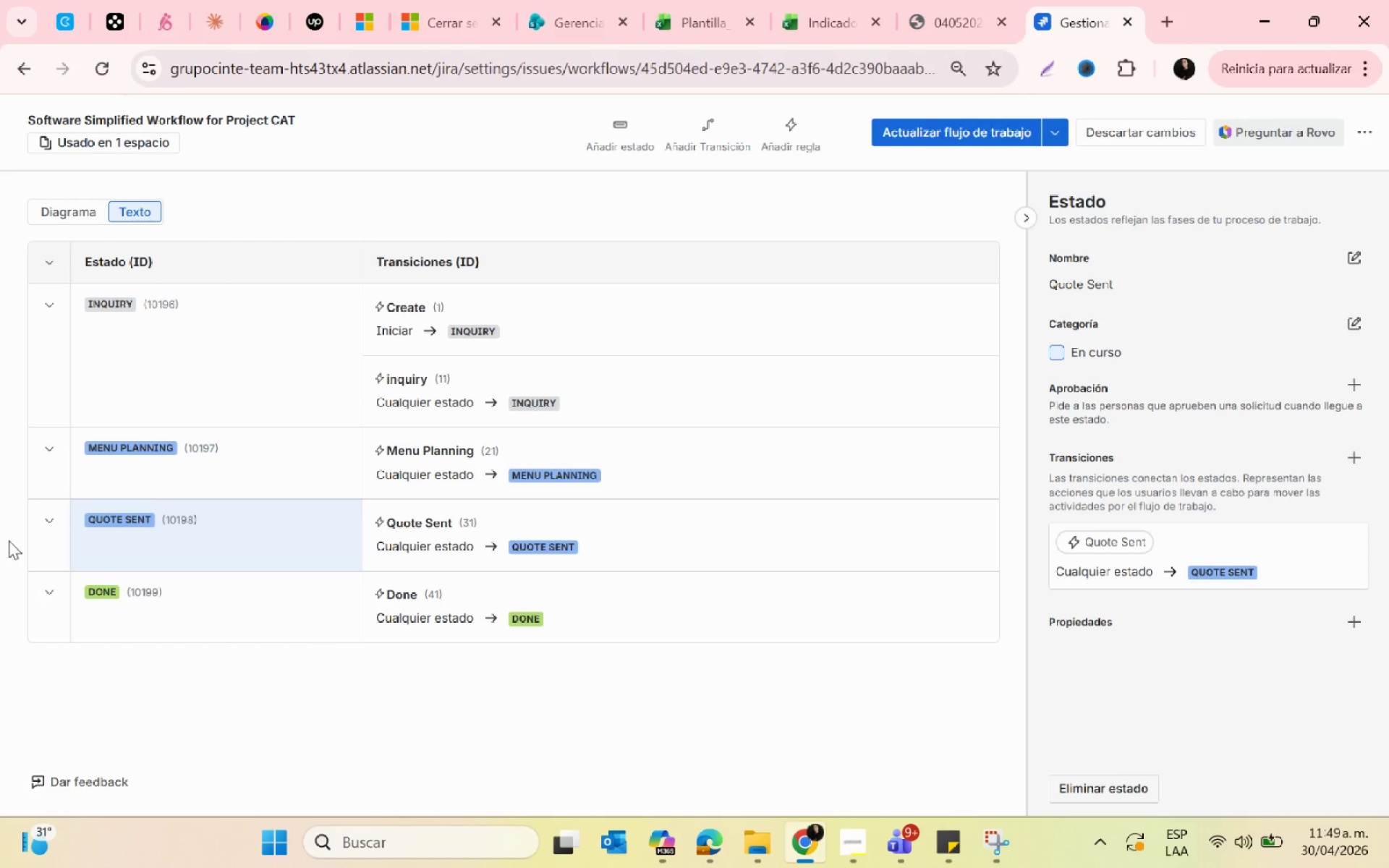 
left_click([9, 540])
 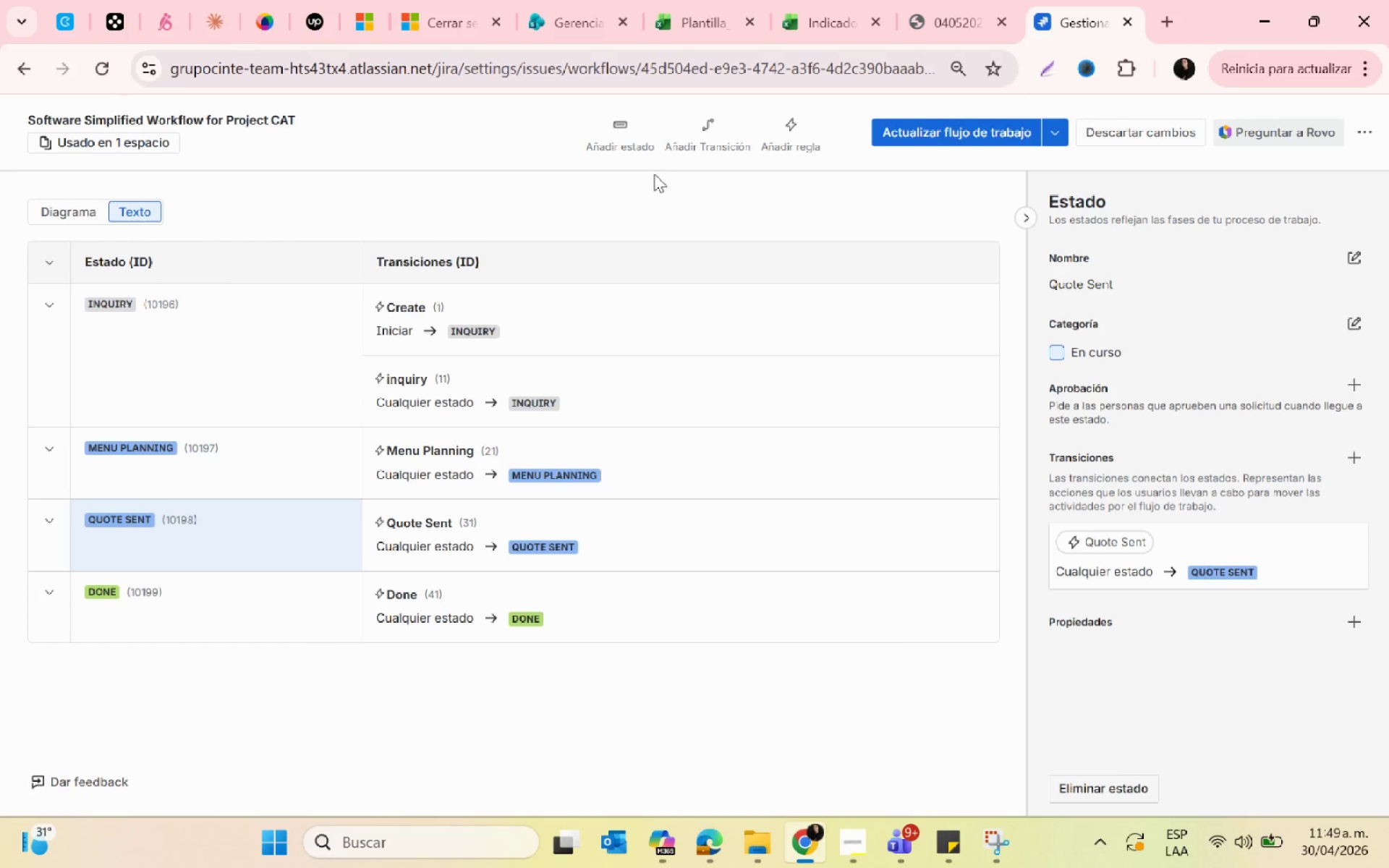 
left_click([689, 131])
 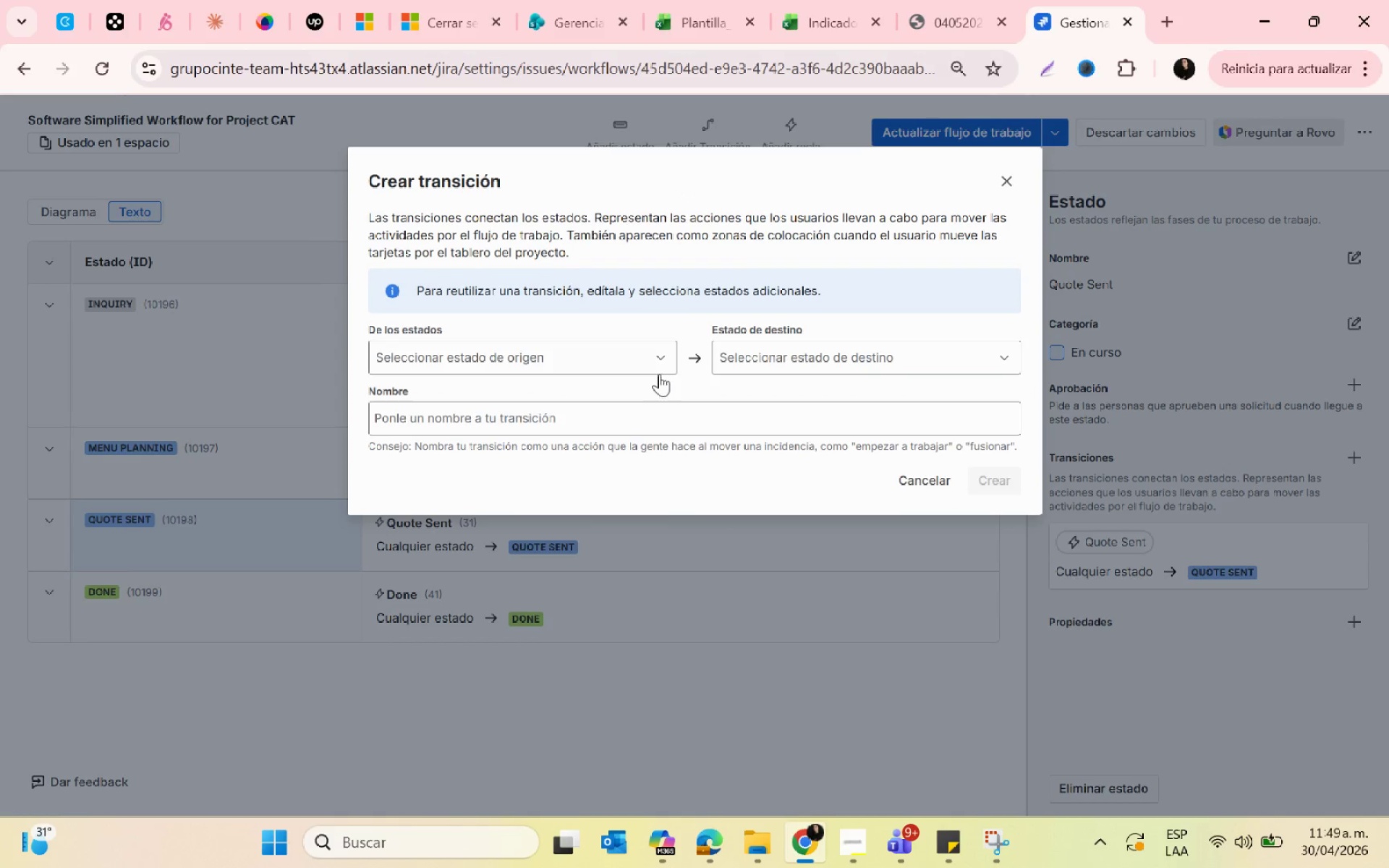 
key(Escape)
 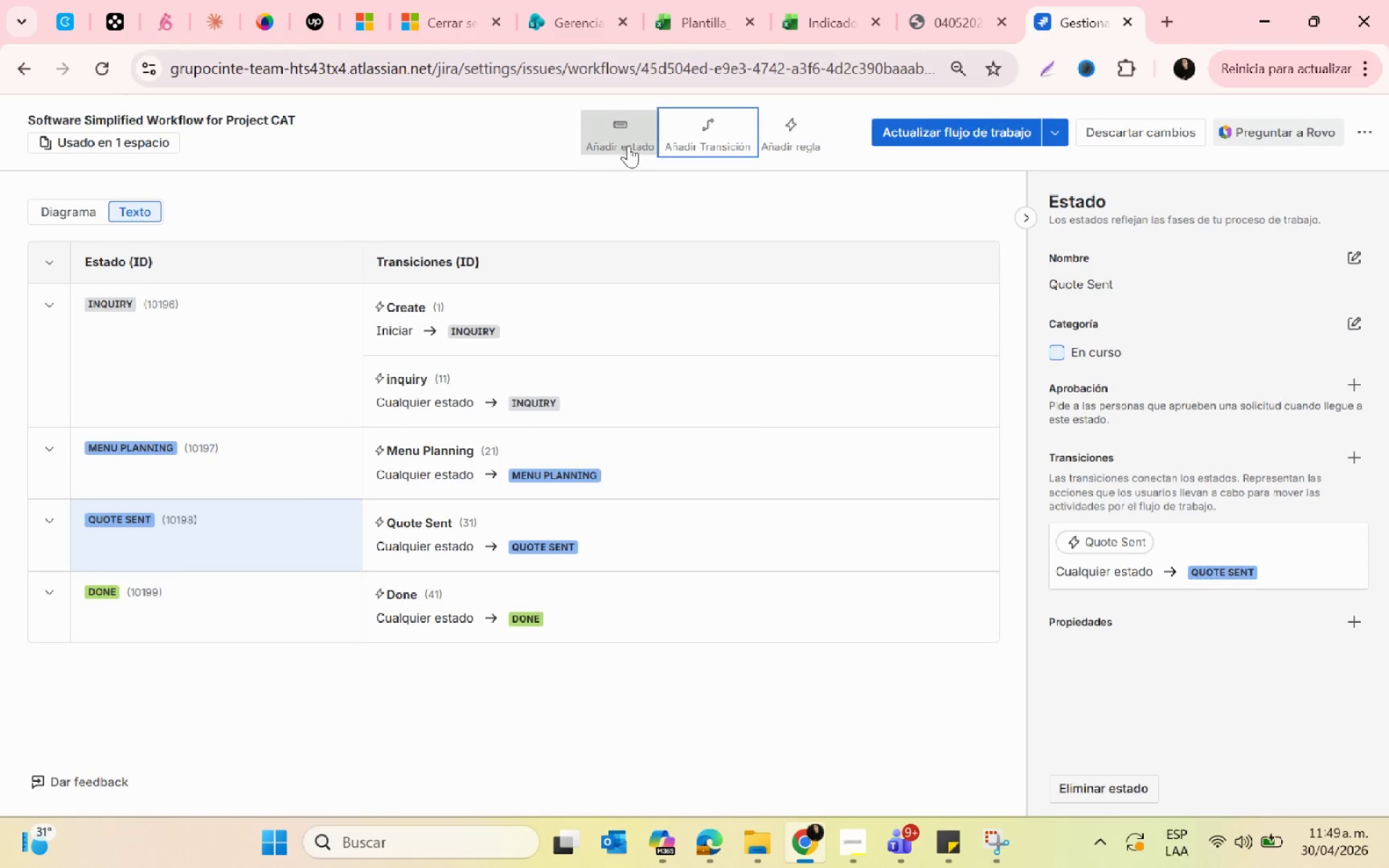 
left_click([621, 136])
 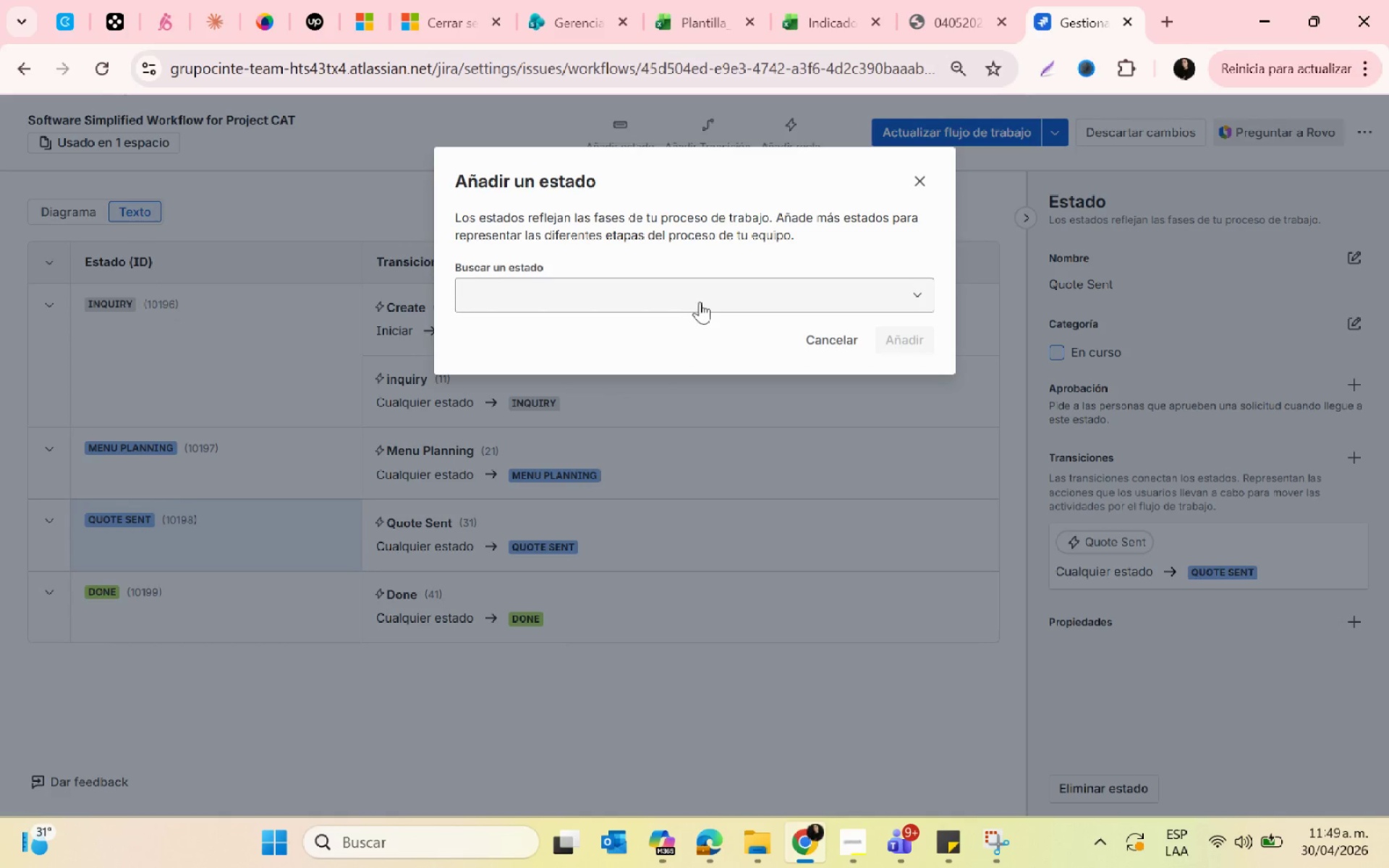 
left_click([700, 302])
 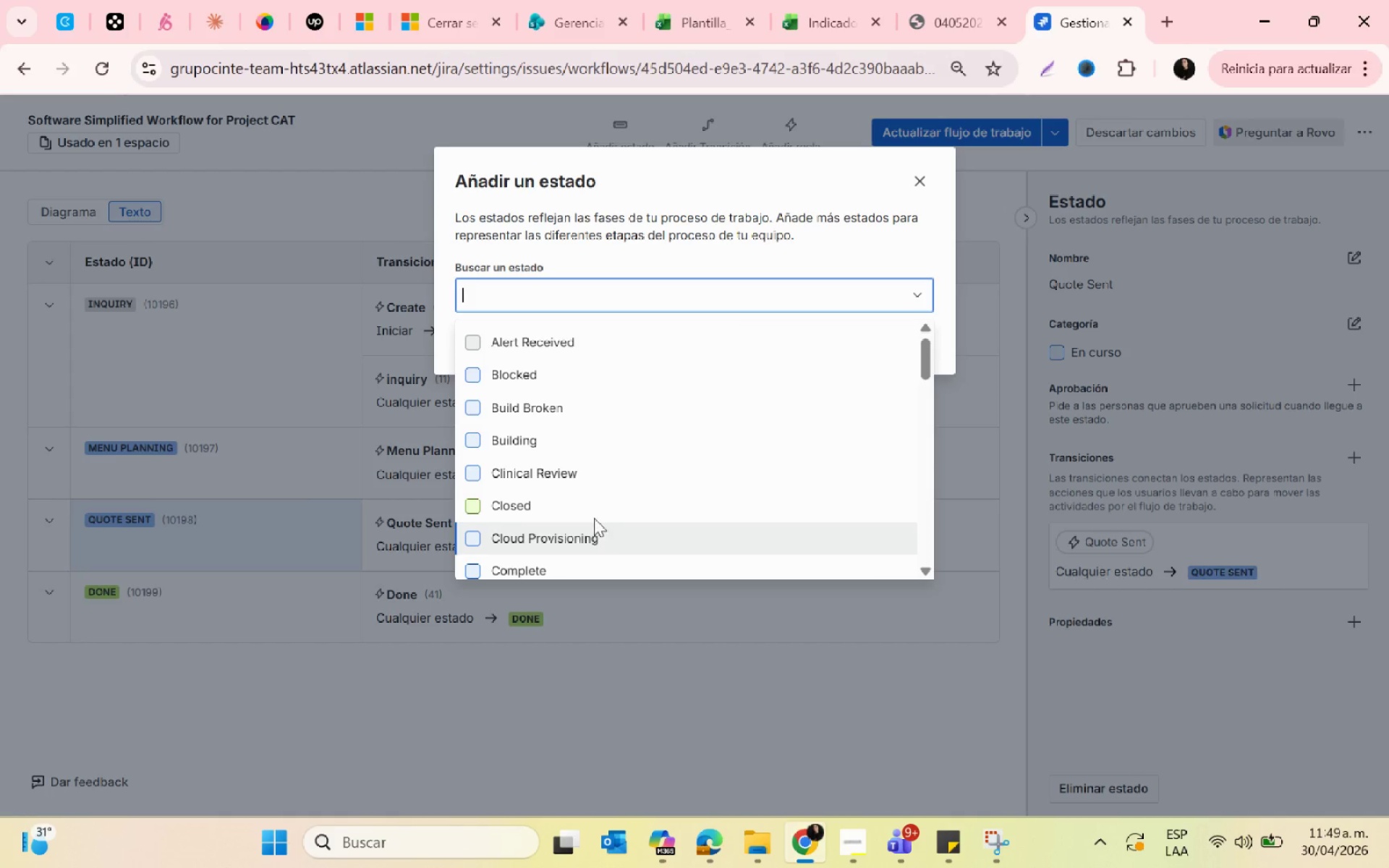 
scroll: coordinate [594, 517], scroll_direction: down, amount: 1.0
 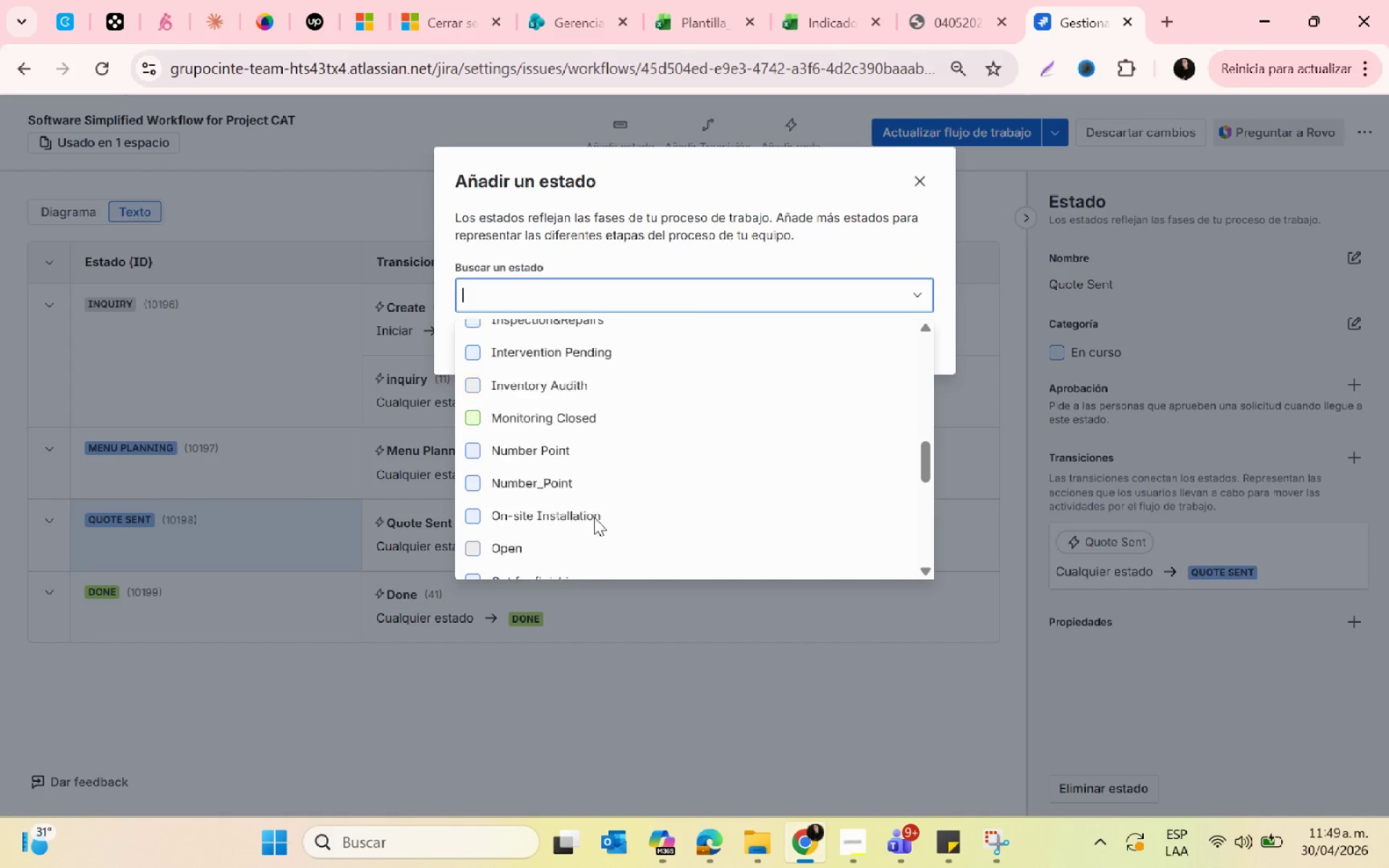 
key(Escape)
 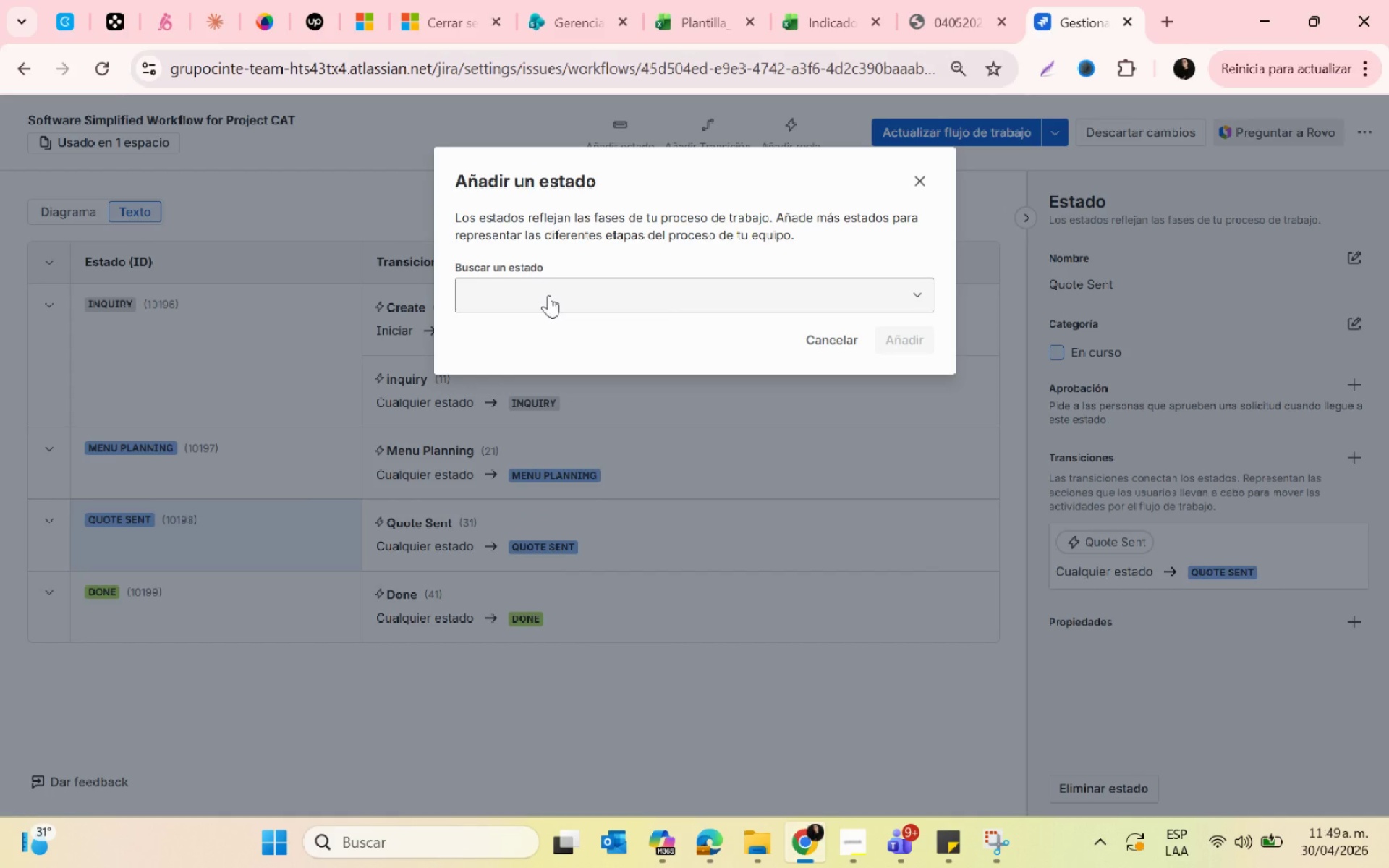 
wait(5.39)
 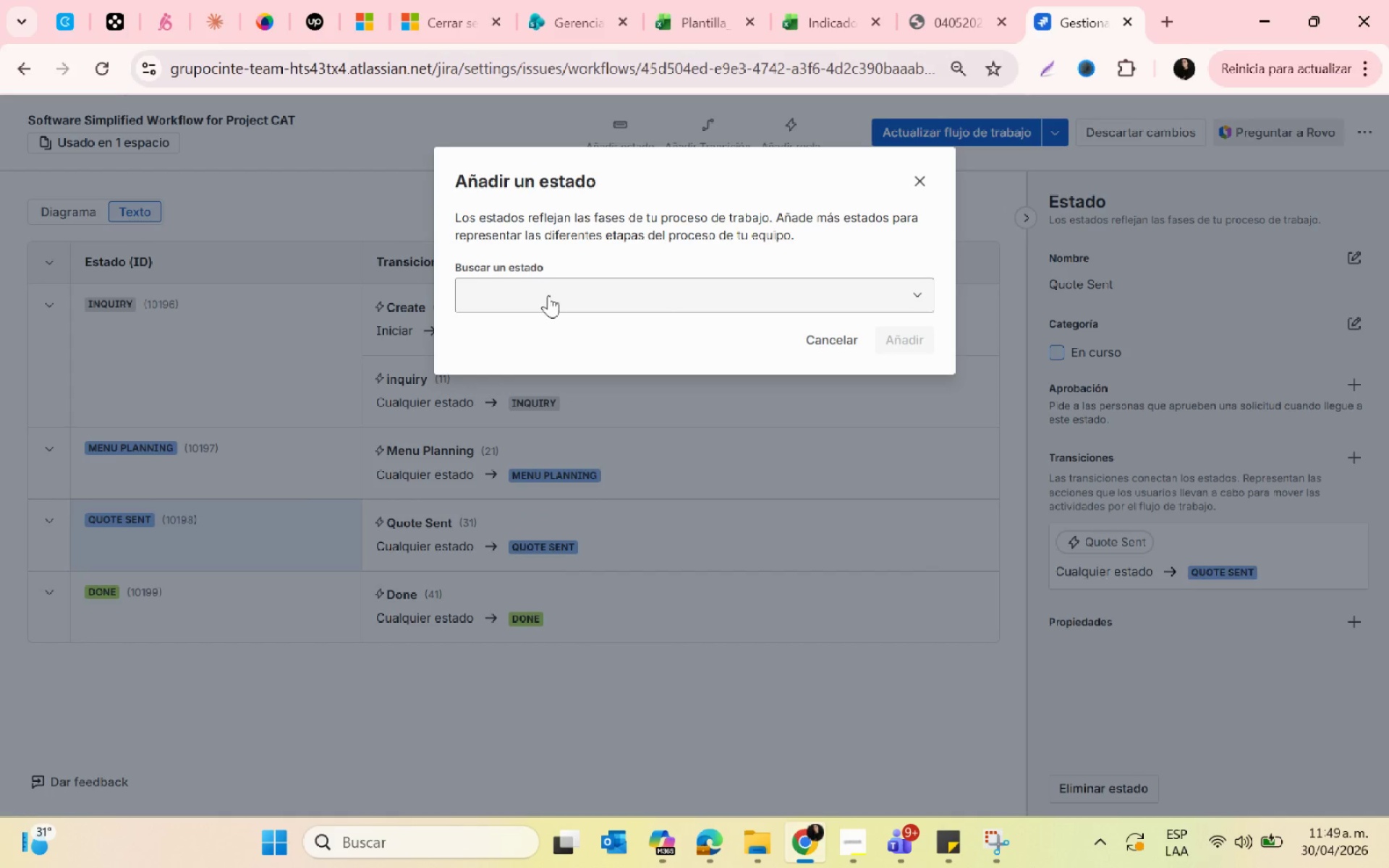 
left_click([548, 295])
 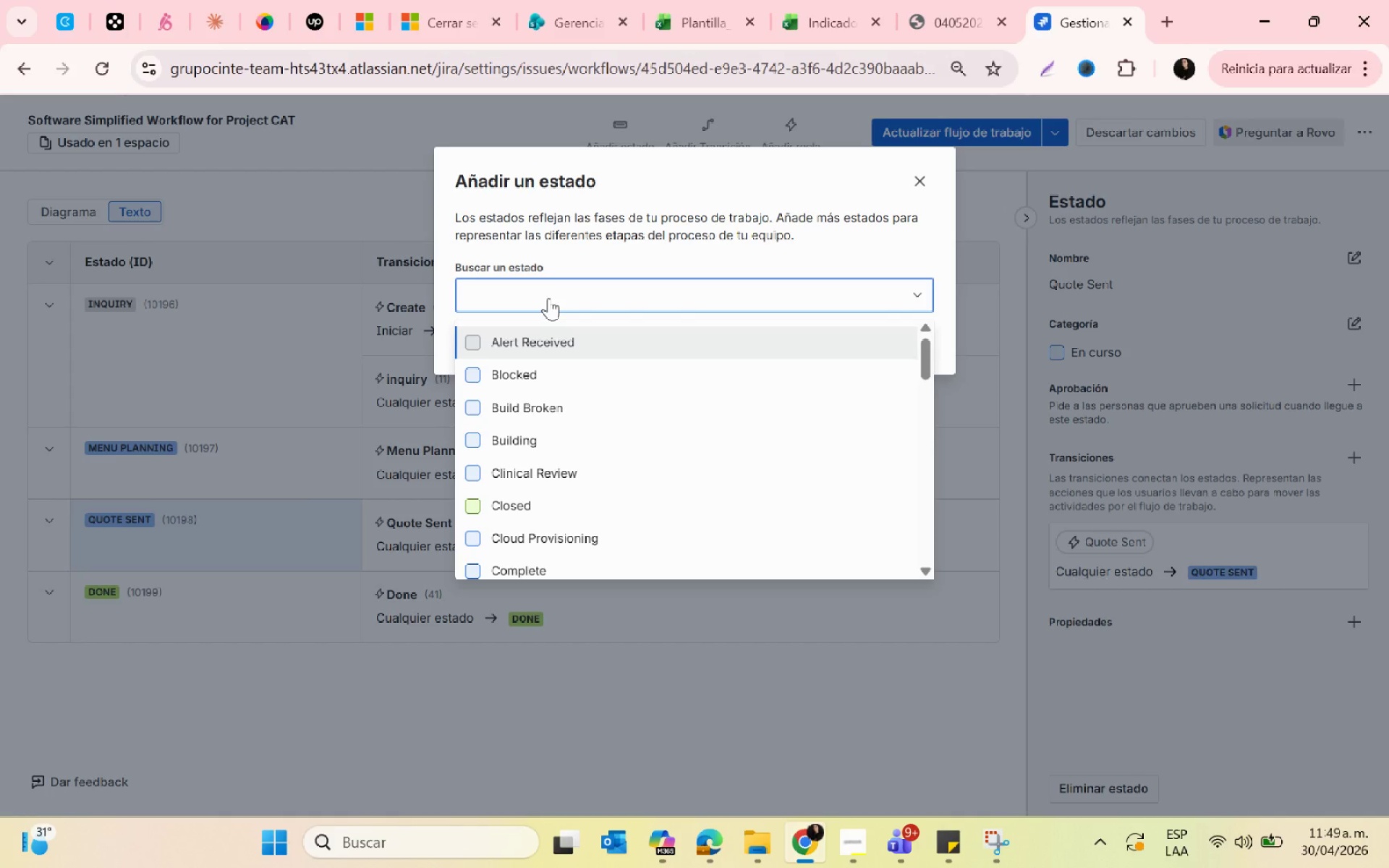 
type(c)
key(Backspace)
type(Confu)
key(Backspace)
 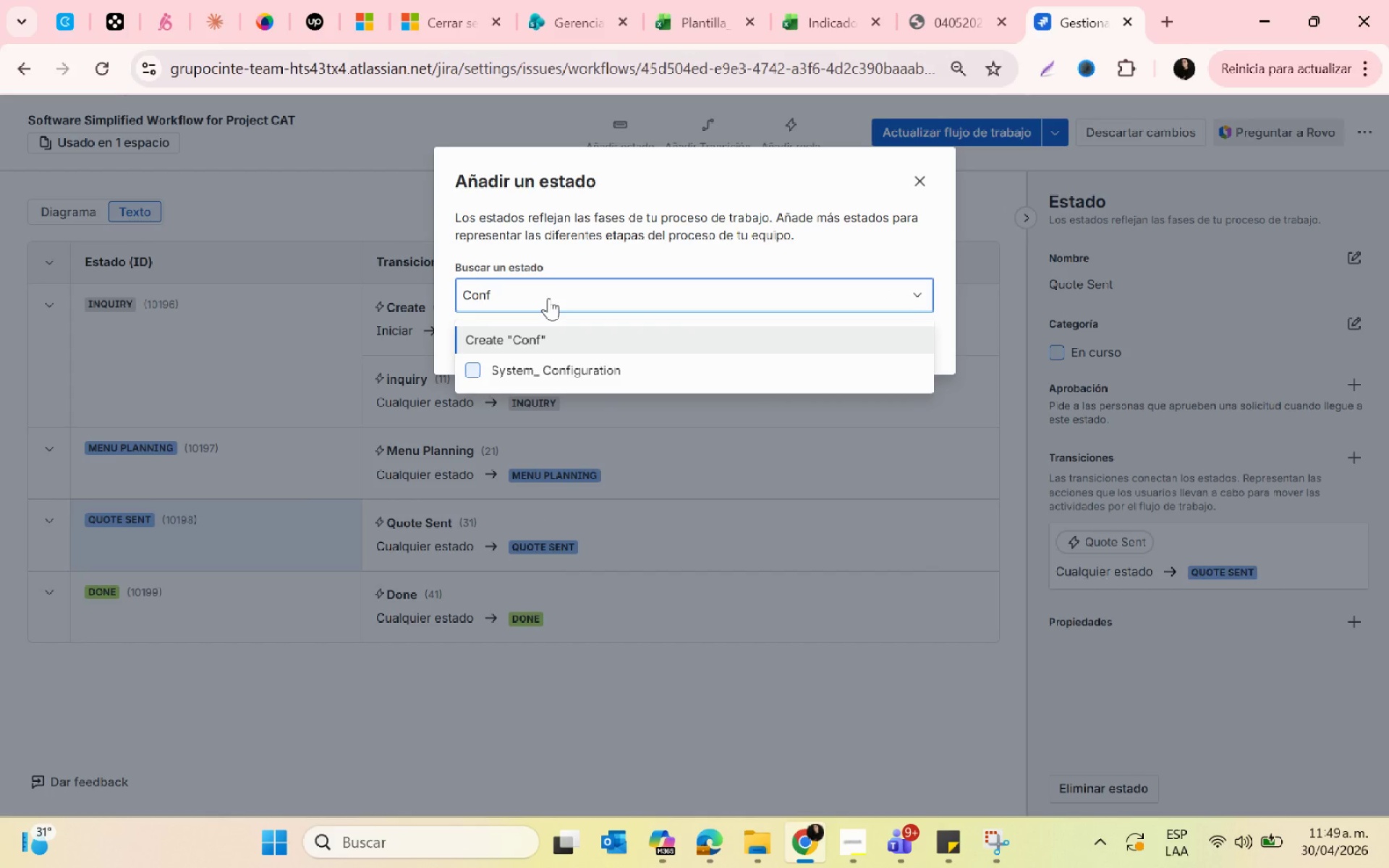 
type(irmed * d)
key(Backspace)
type(Desp)
key(Backspace)
key(Backspace)
type(posit Paid*)
key(Backspace)
type(()
 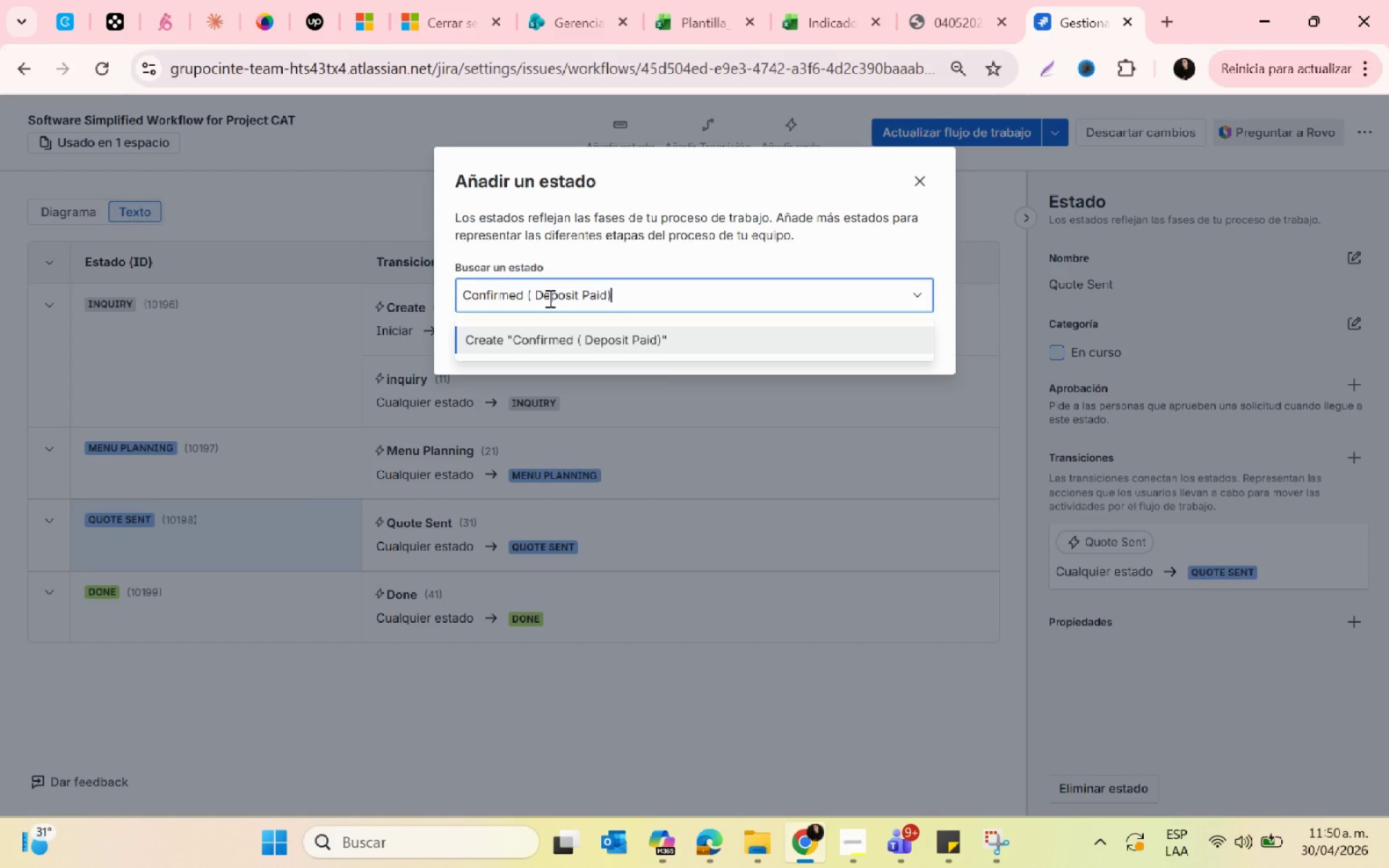 
left_click([549, 323])
 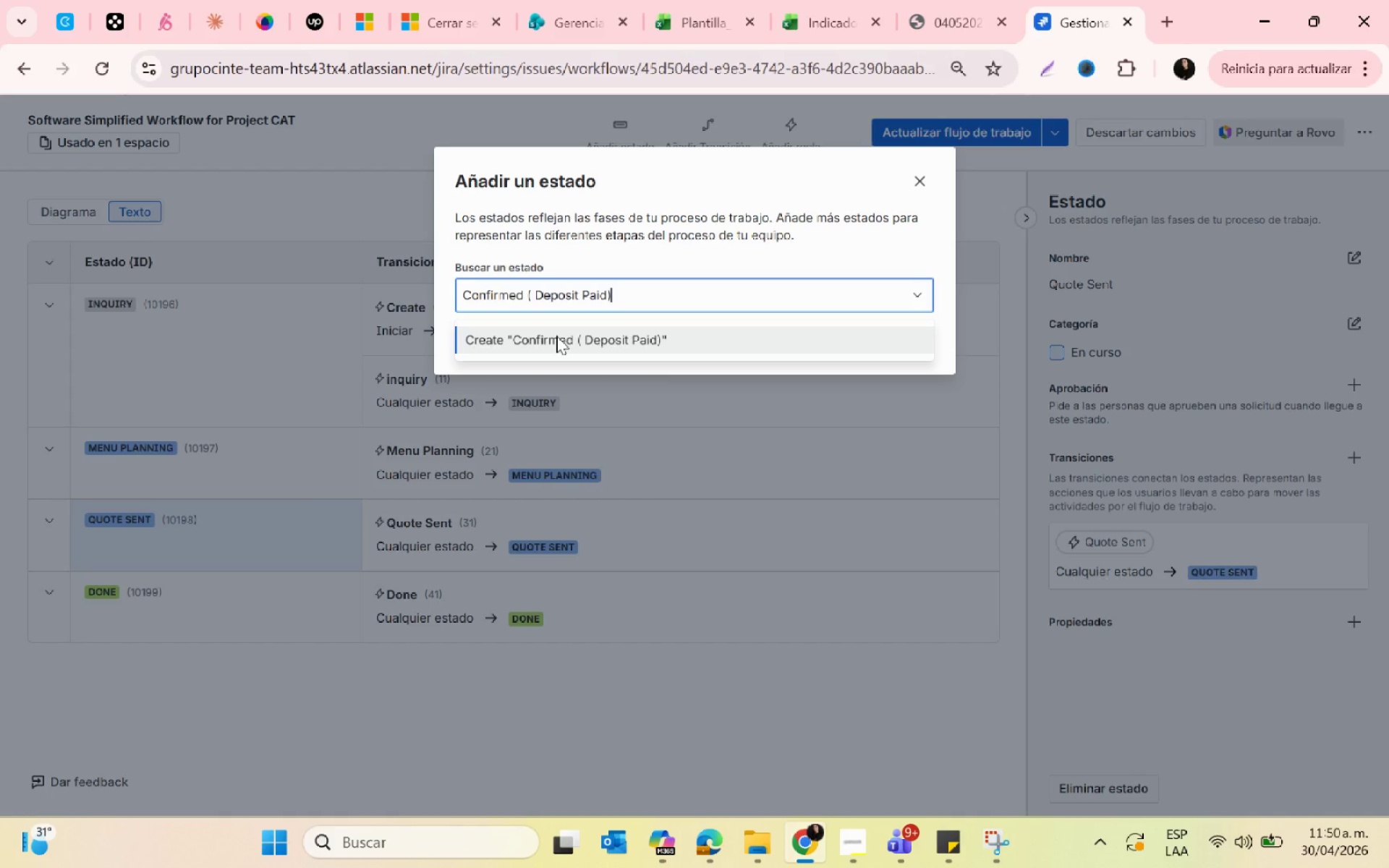 
left_click([556, 336])
 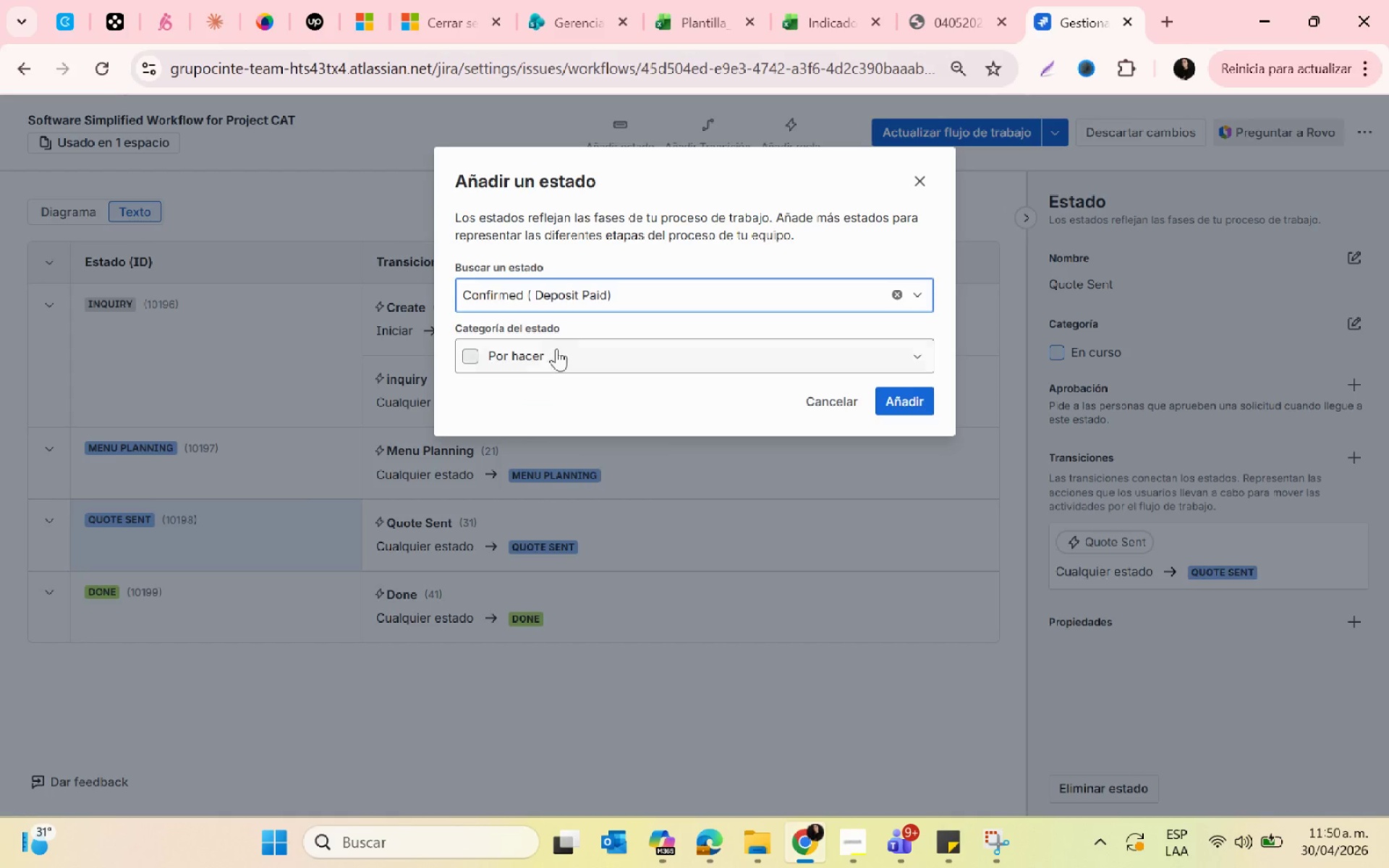 
left_click([557, 352])
 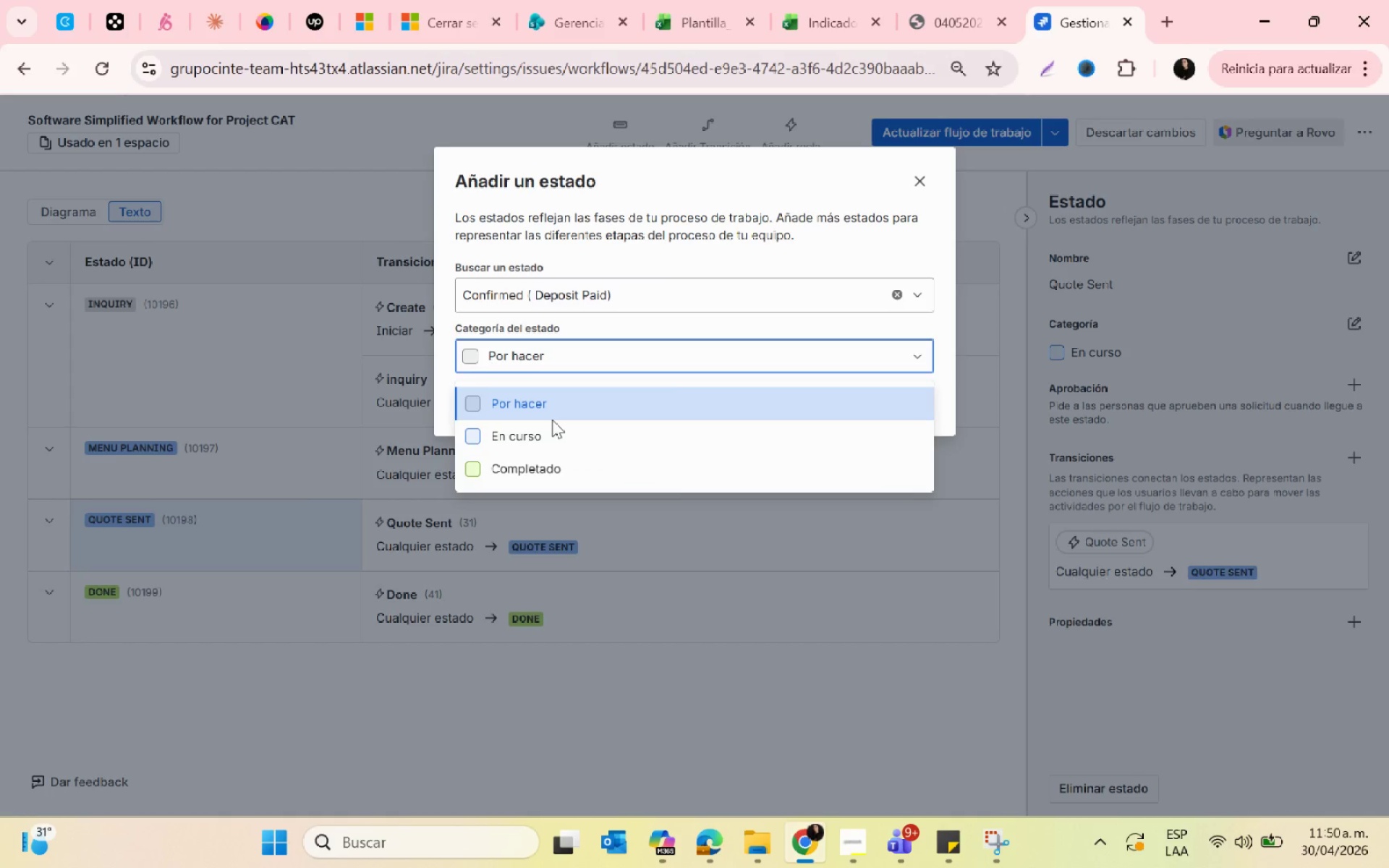 
left_click([559, 430])
 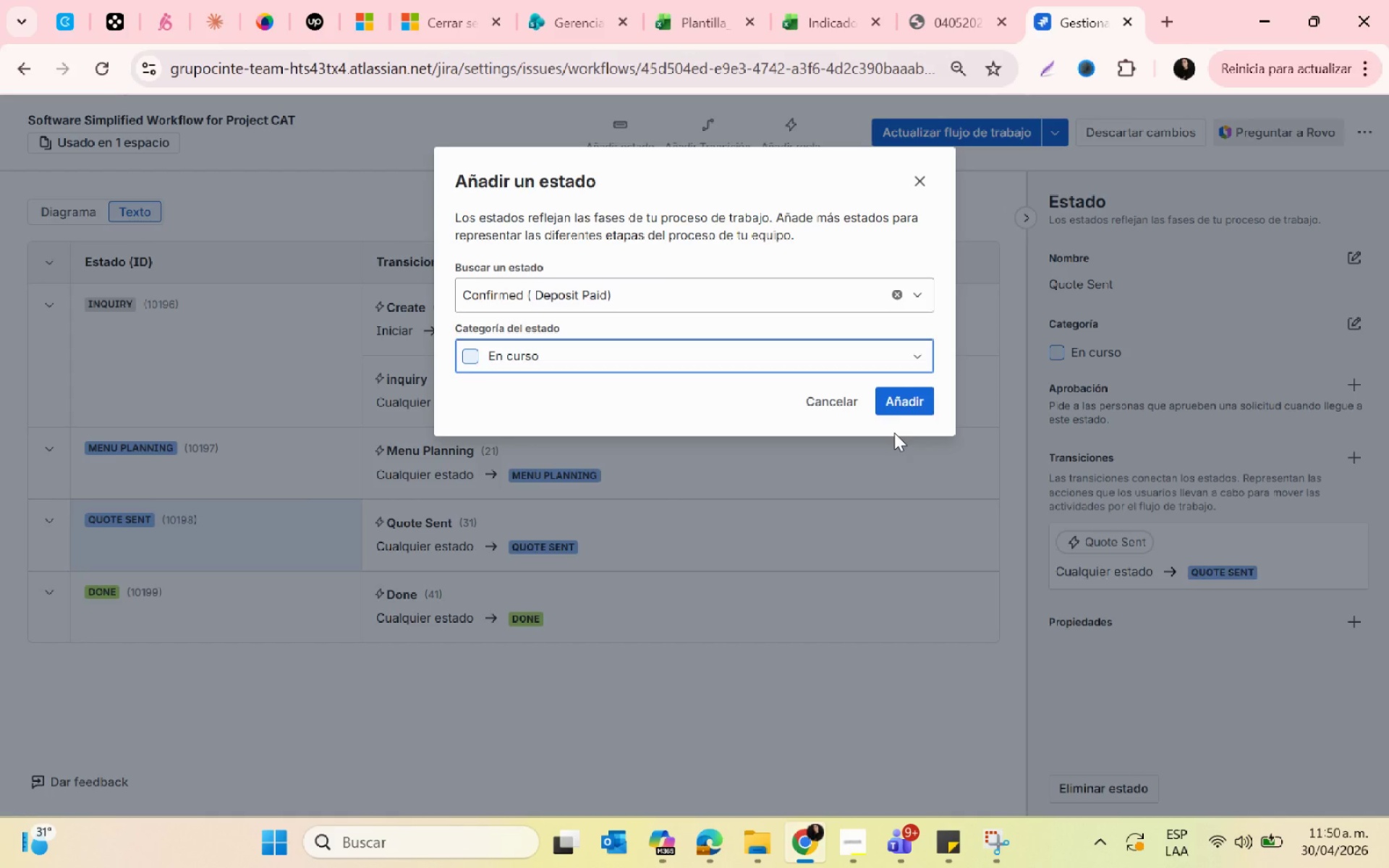 
left_click([895, 392])
 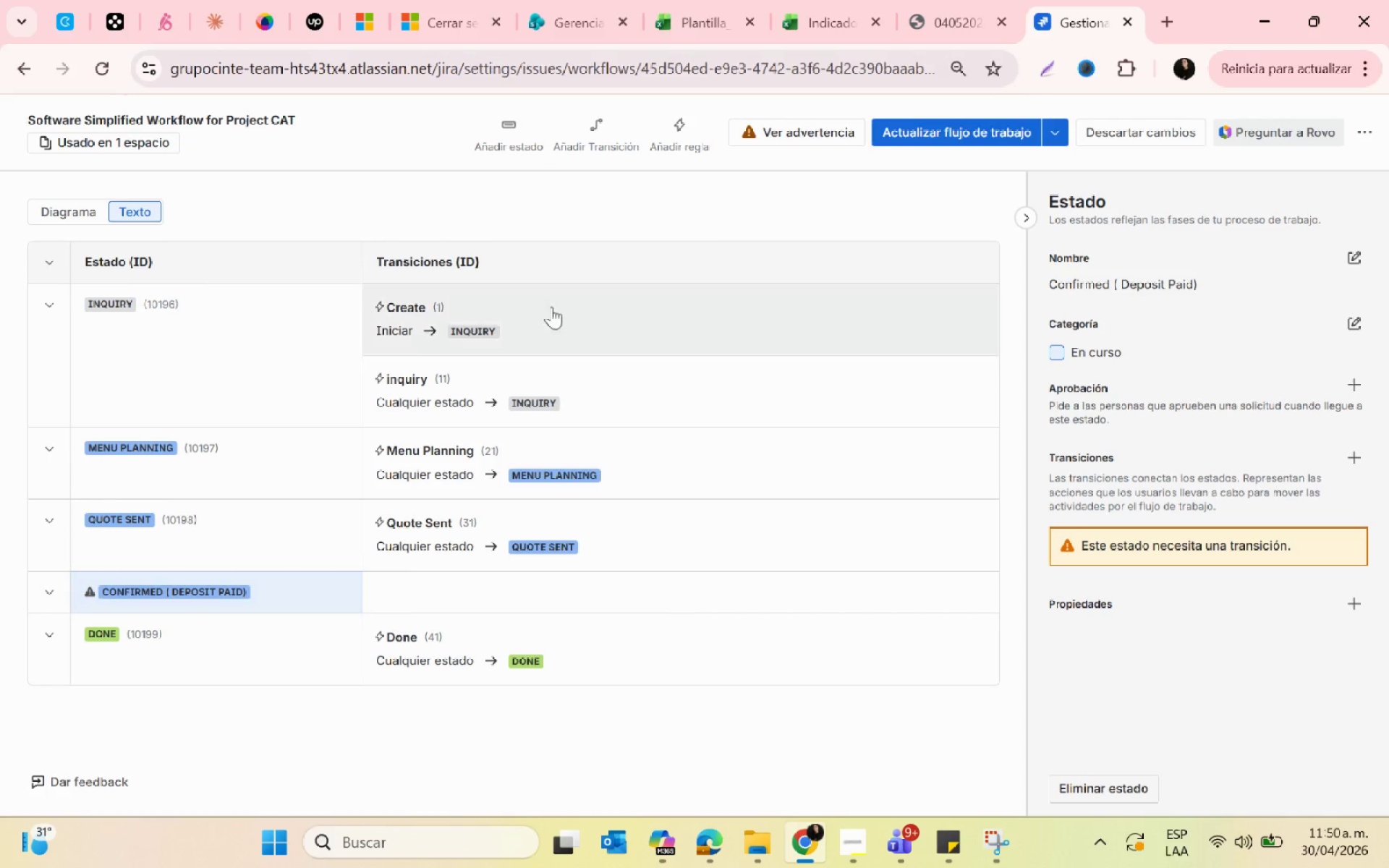 
left_click([524, 129])
 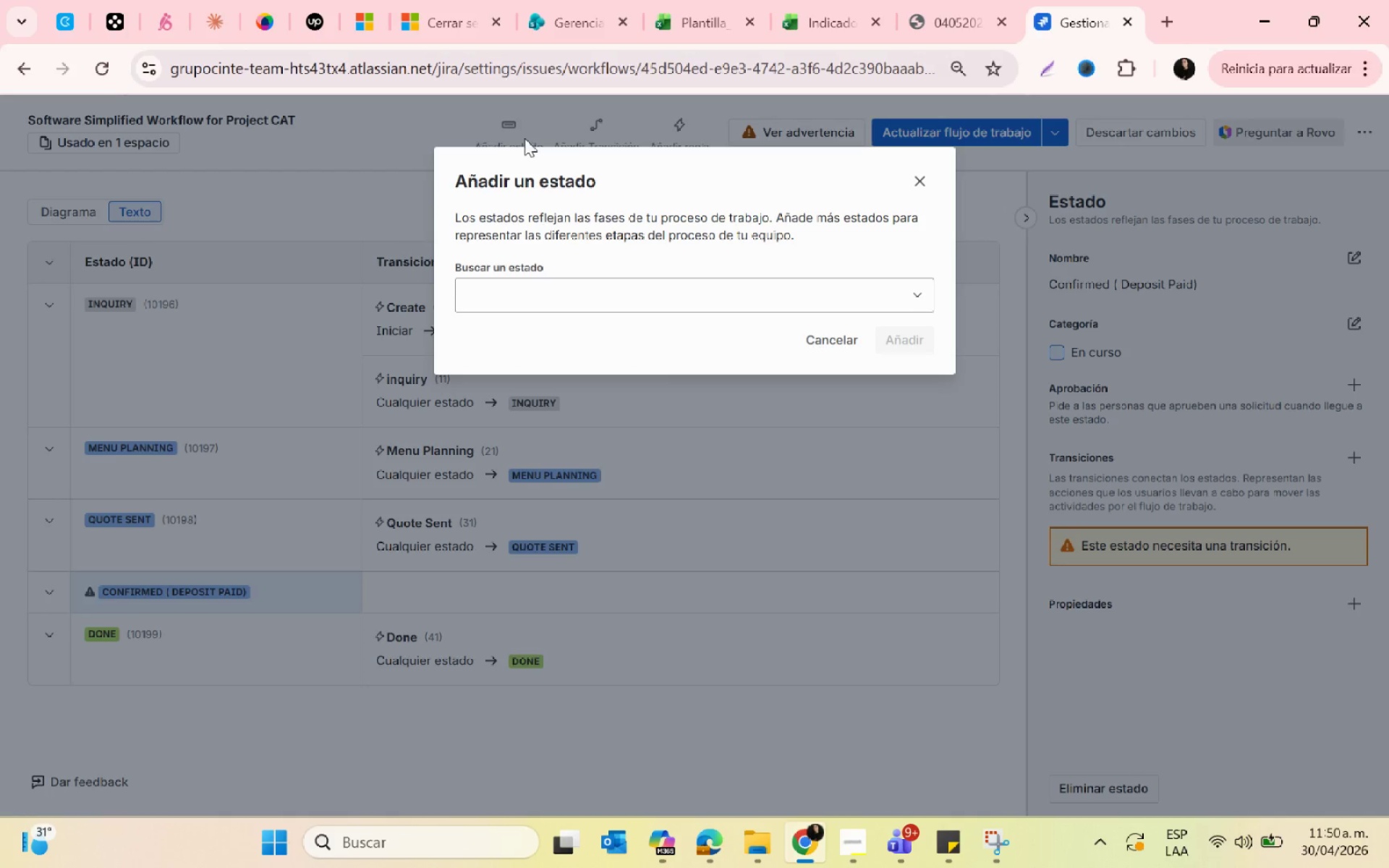 
left_click([568, 282])
 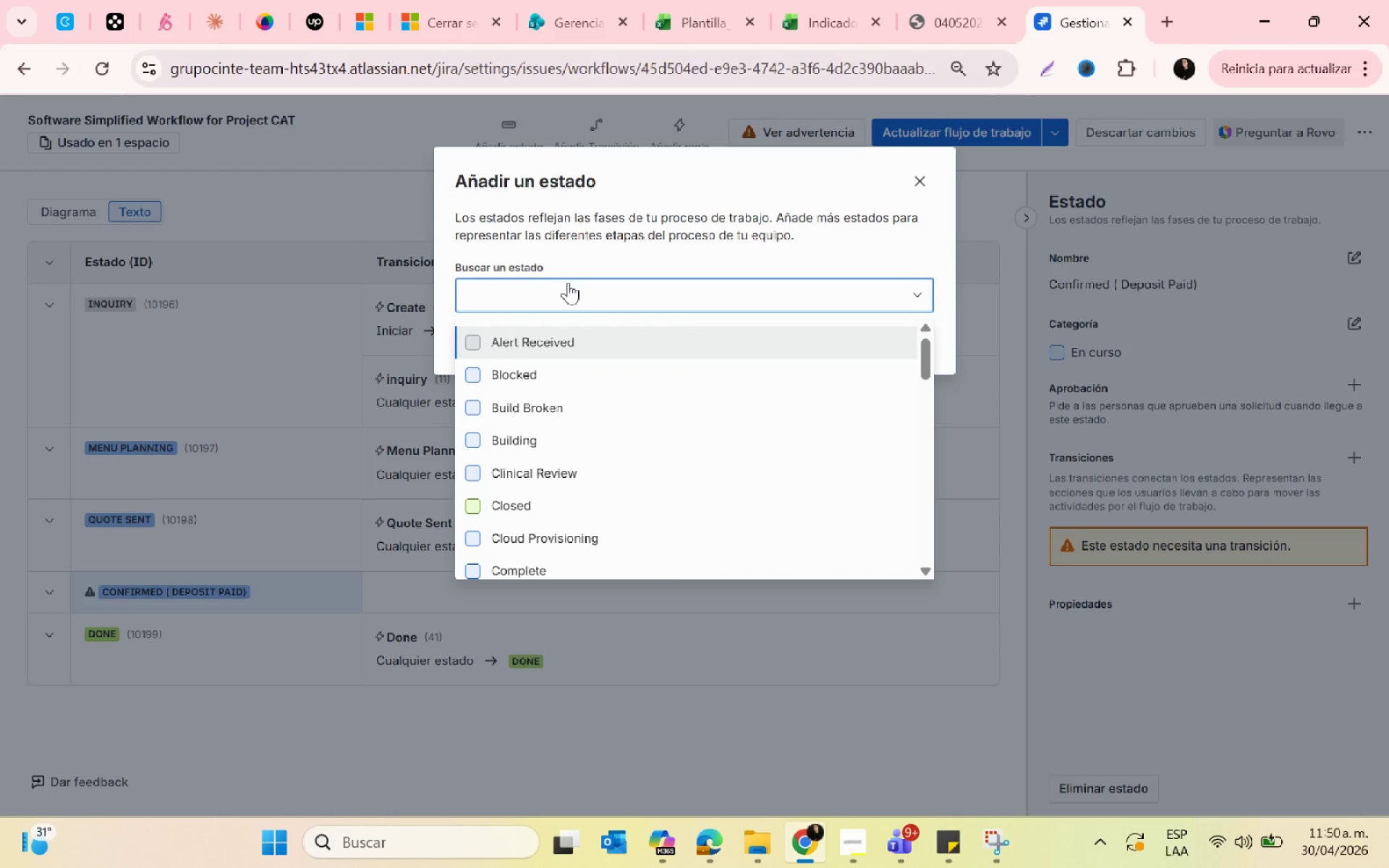 
type(Food Pred)
key(Backspace)
type(p)
 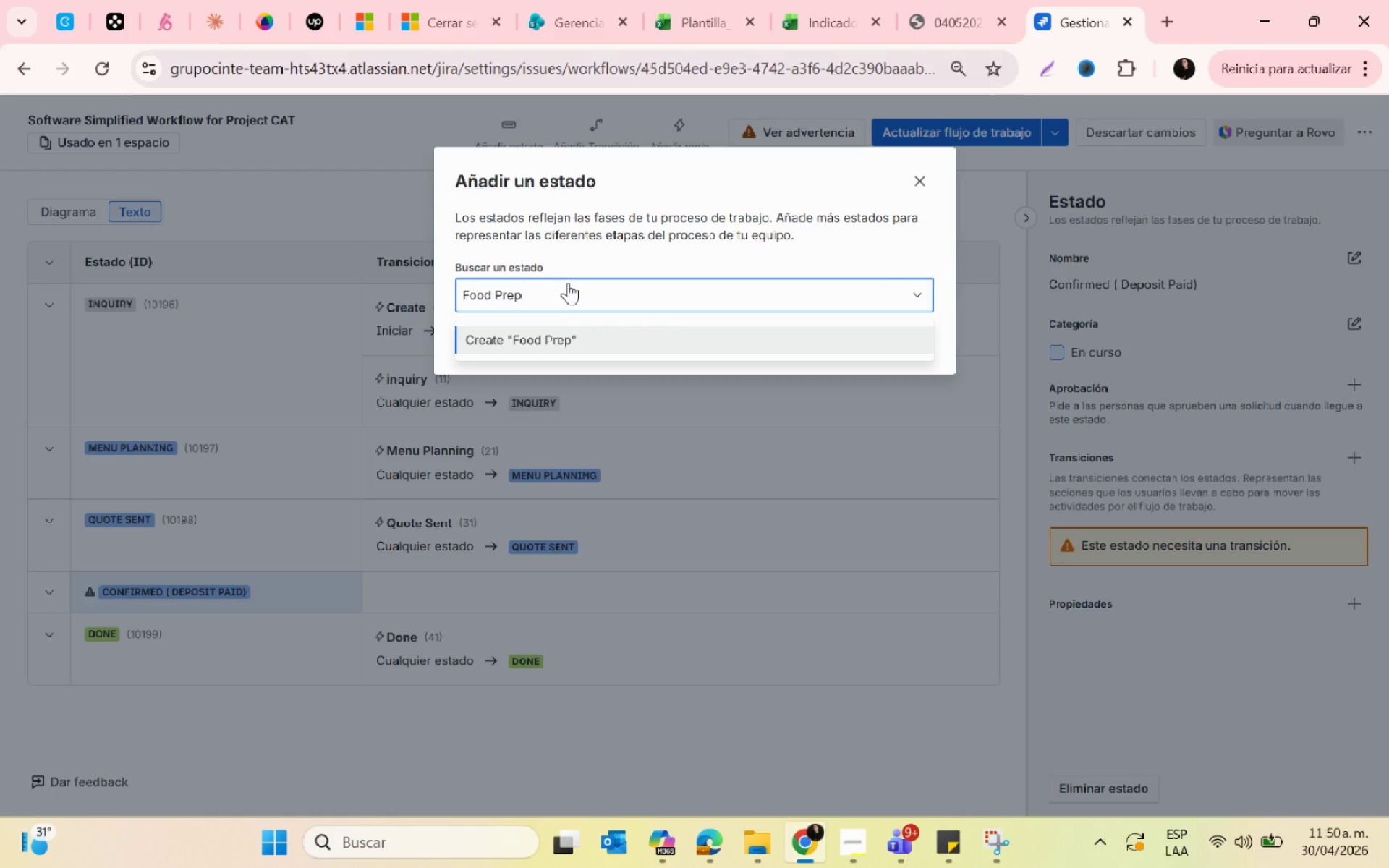 
left_click([571, 332])
 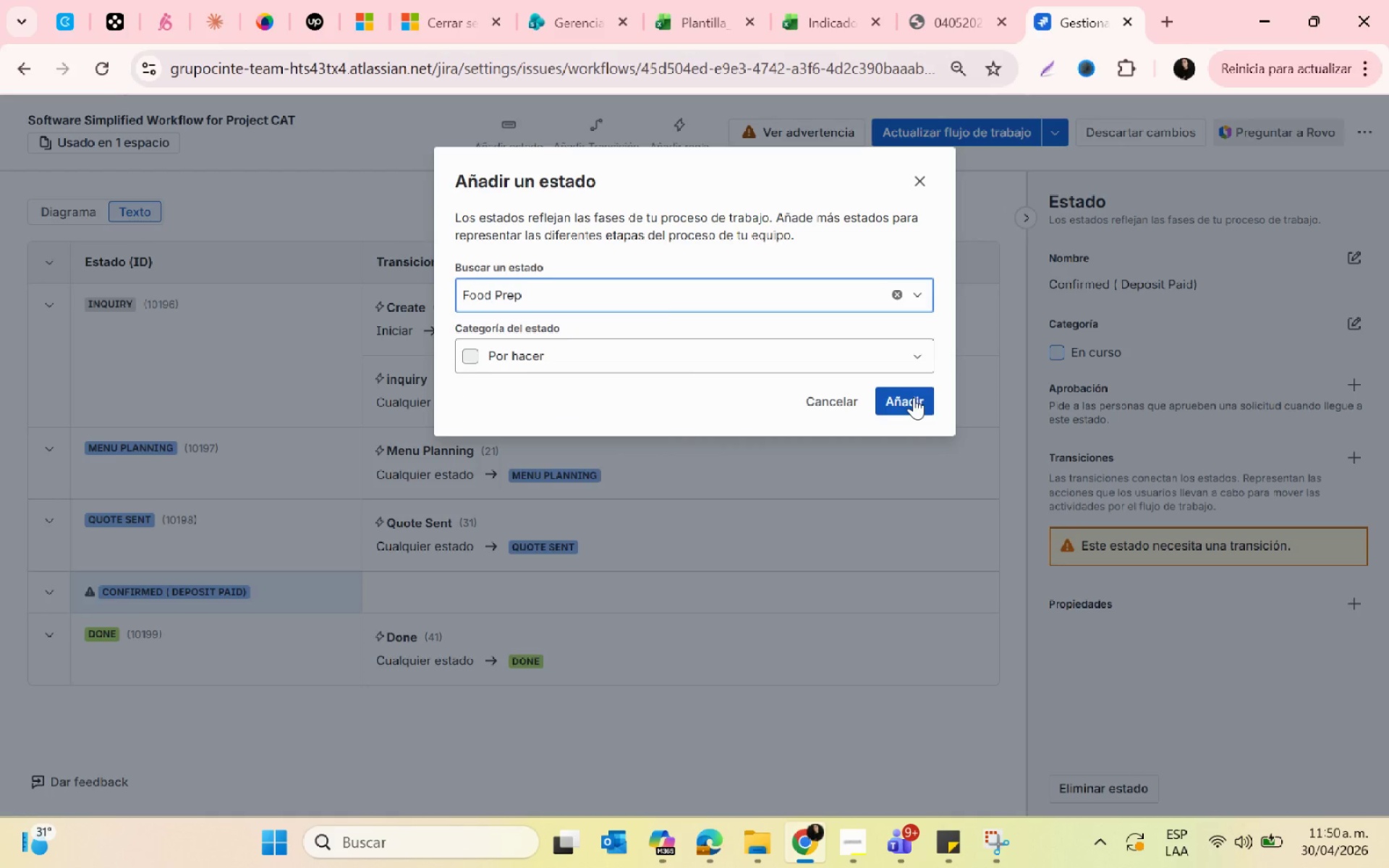 
left_click([620, 365])
 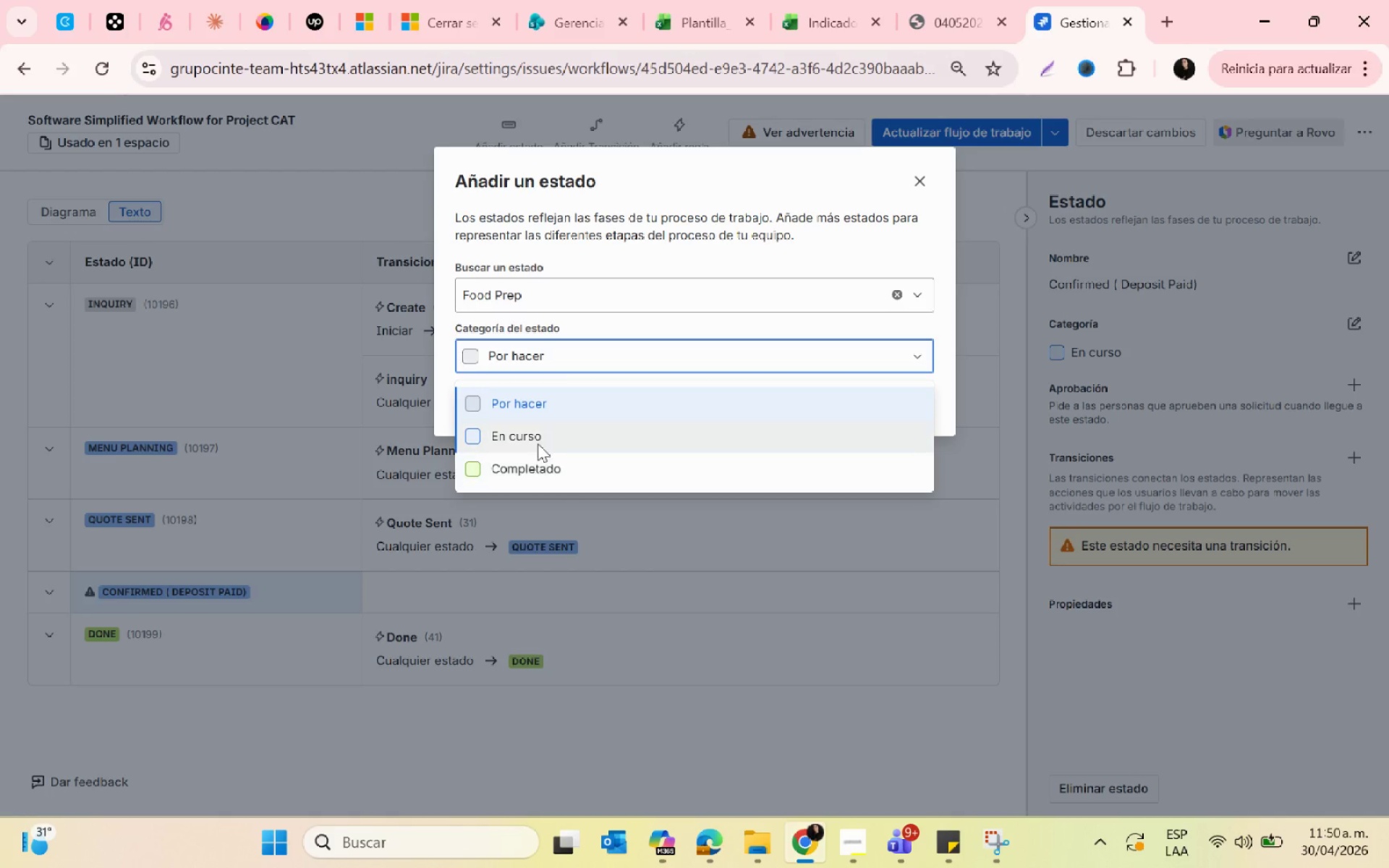 
left_click([535, 439])
 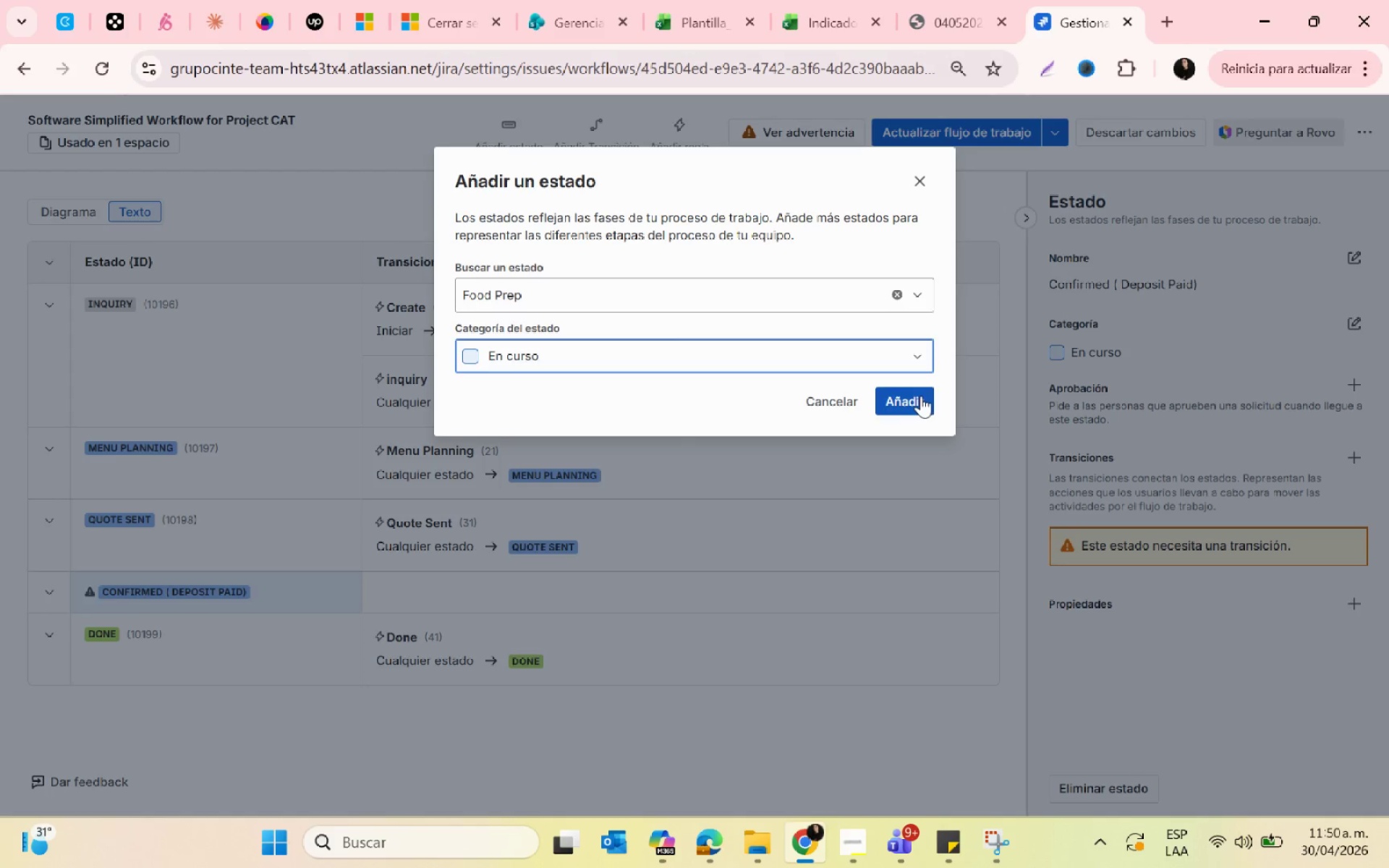 
left_click([919, 396])
 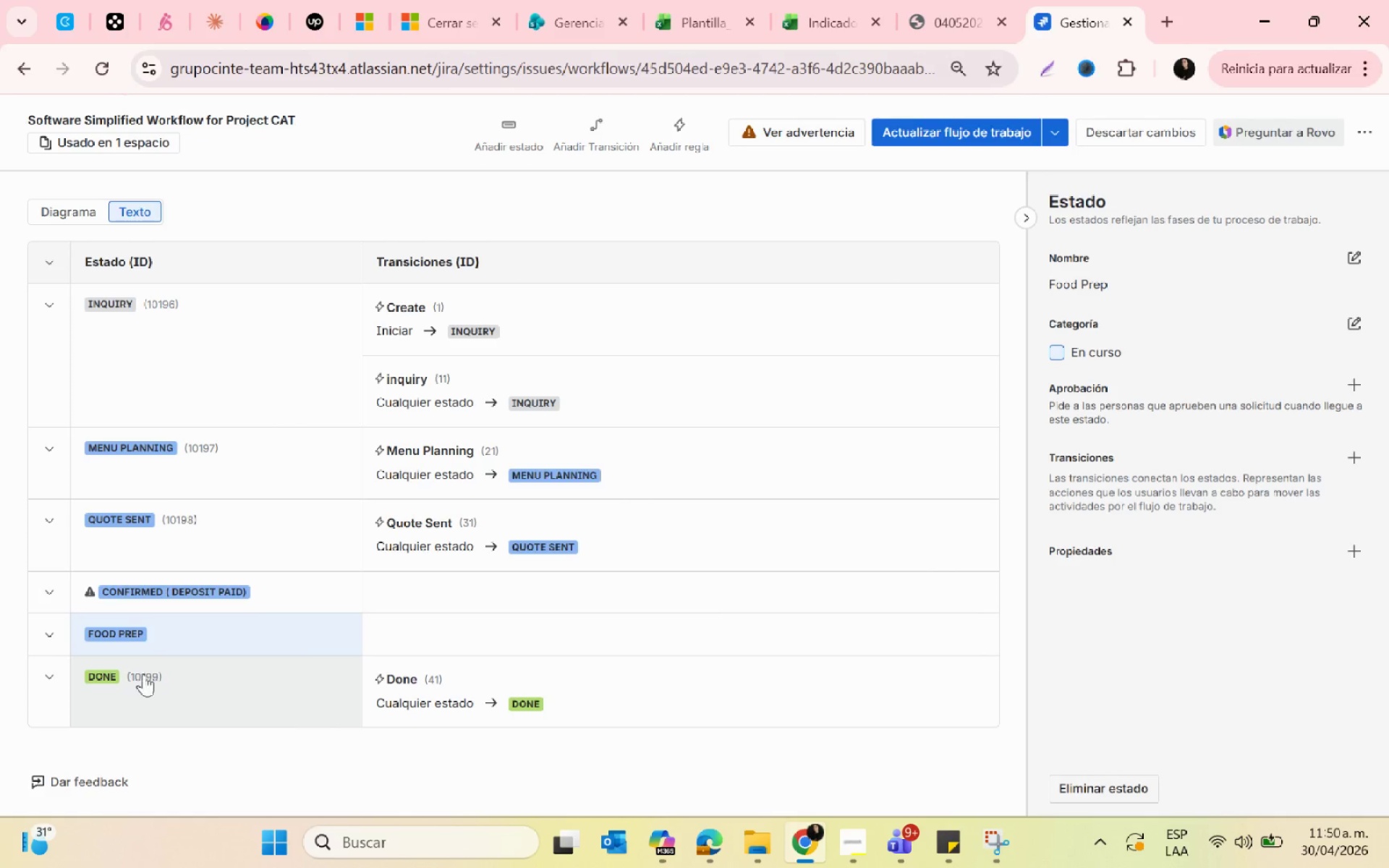 
left_click([122, 674])
 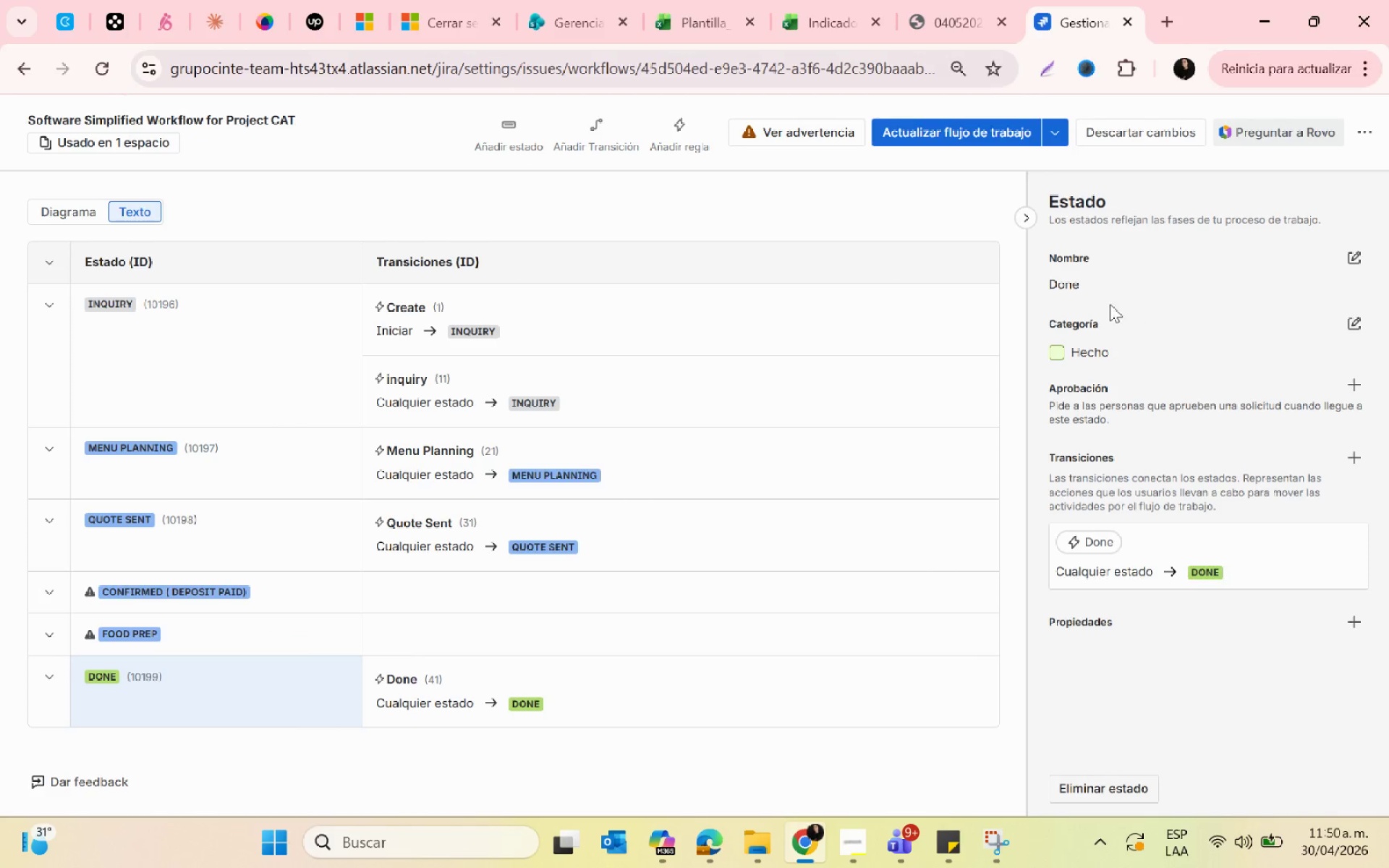 
left_click([1068, 281])
 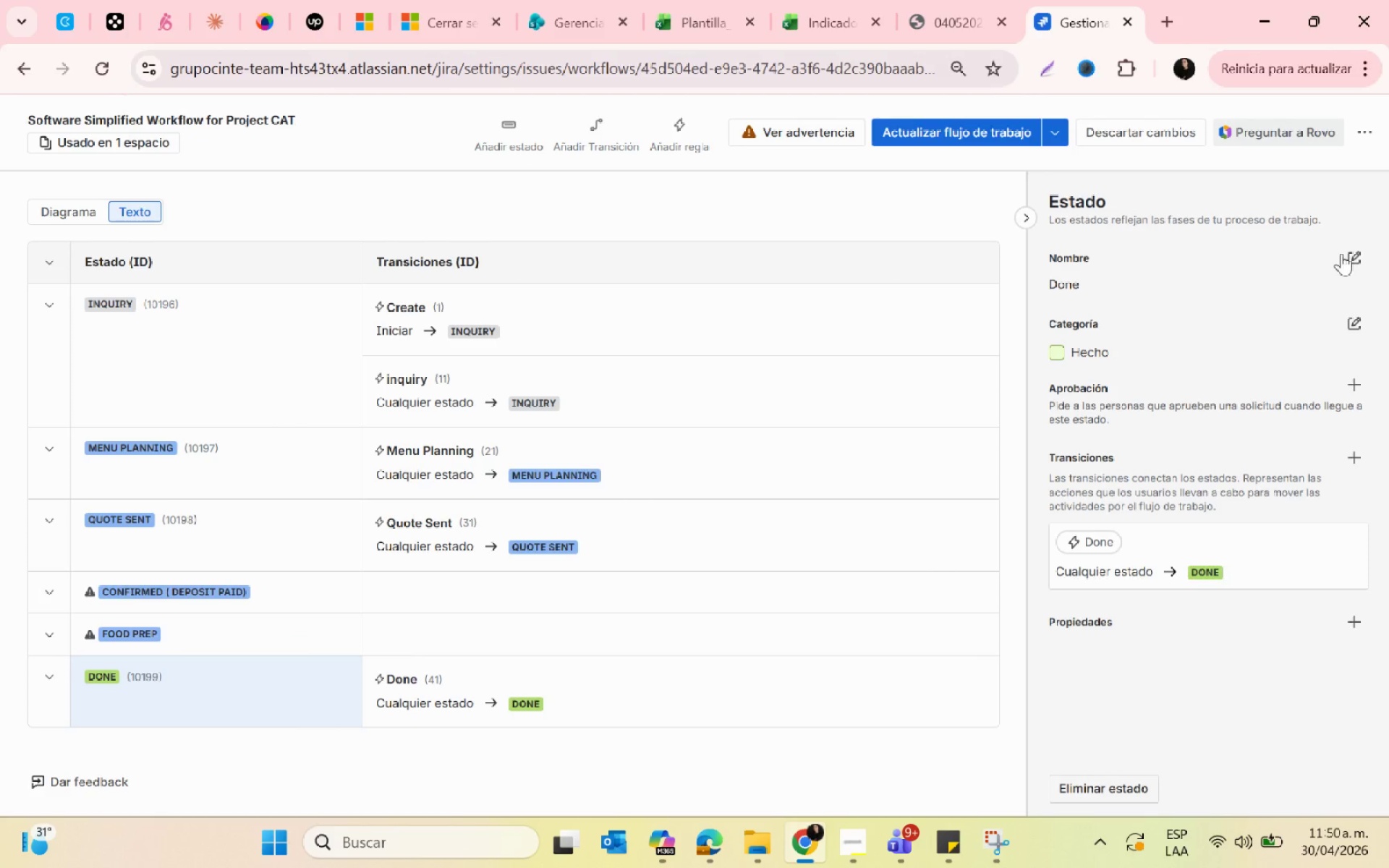 
left_click([1350, 253])
 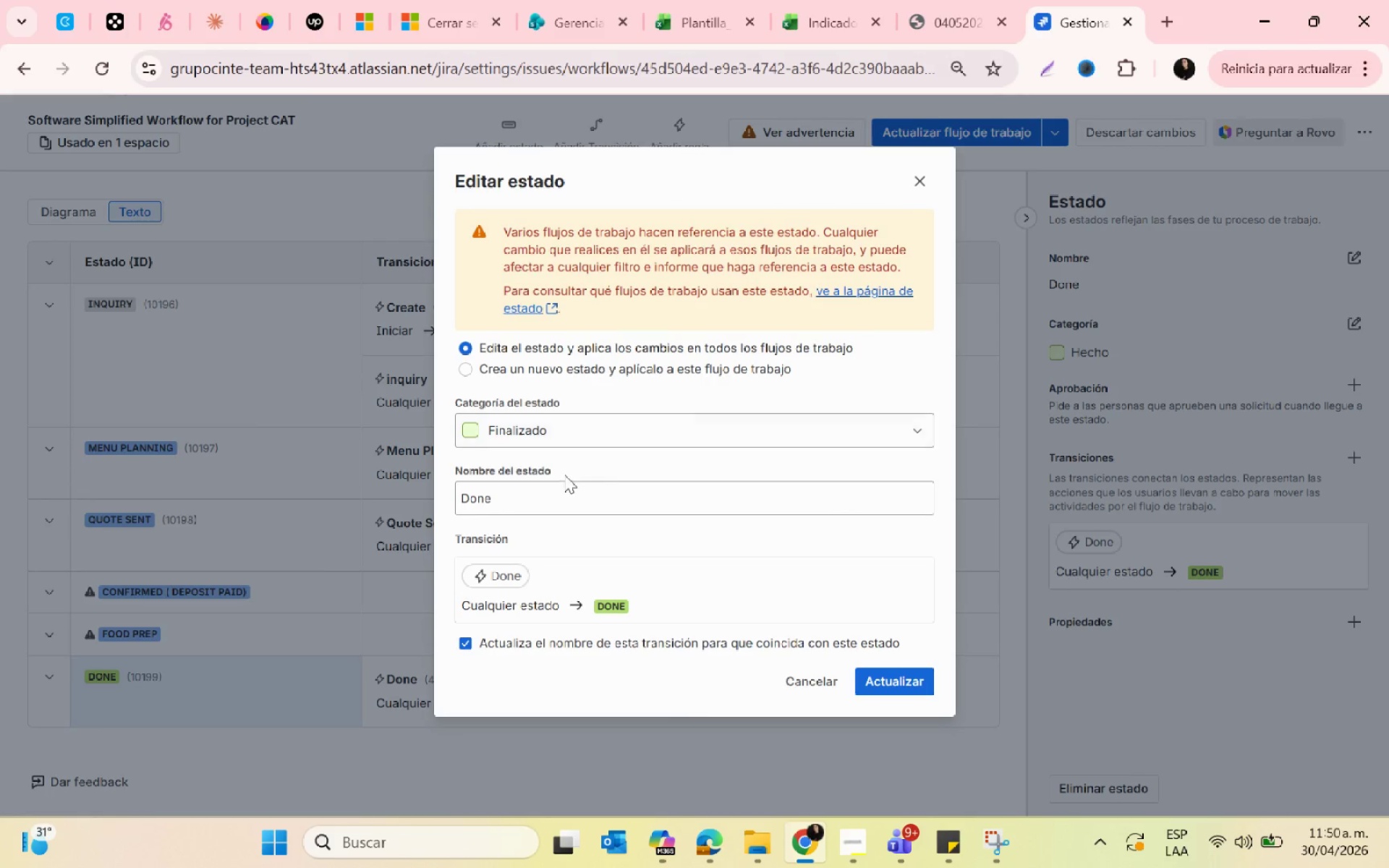 
left_click([554, 506])
 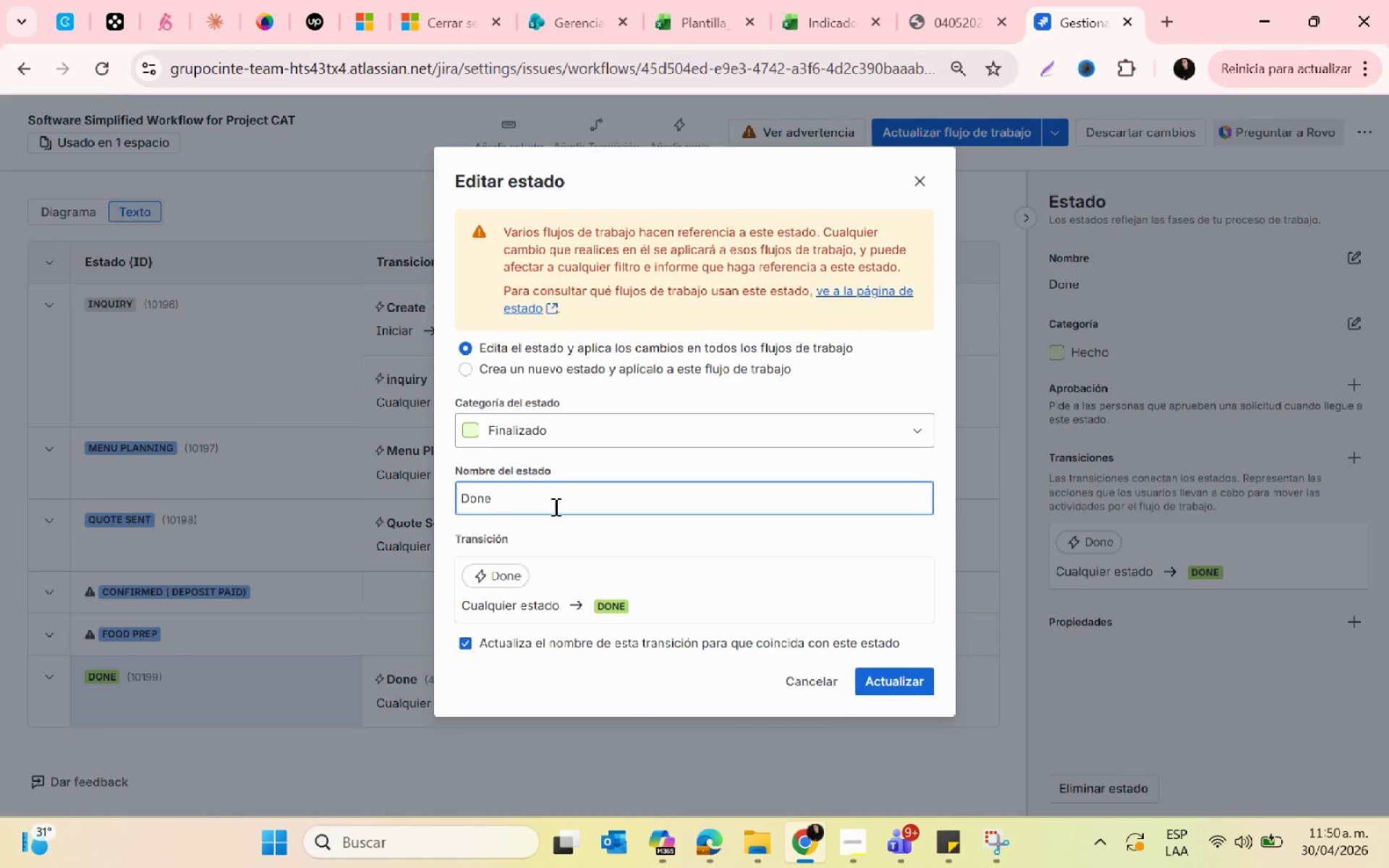 
key(Backspace)
 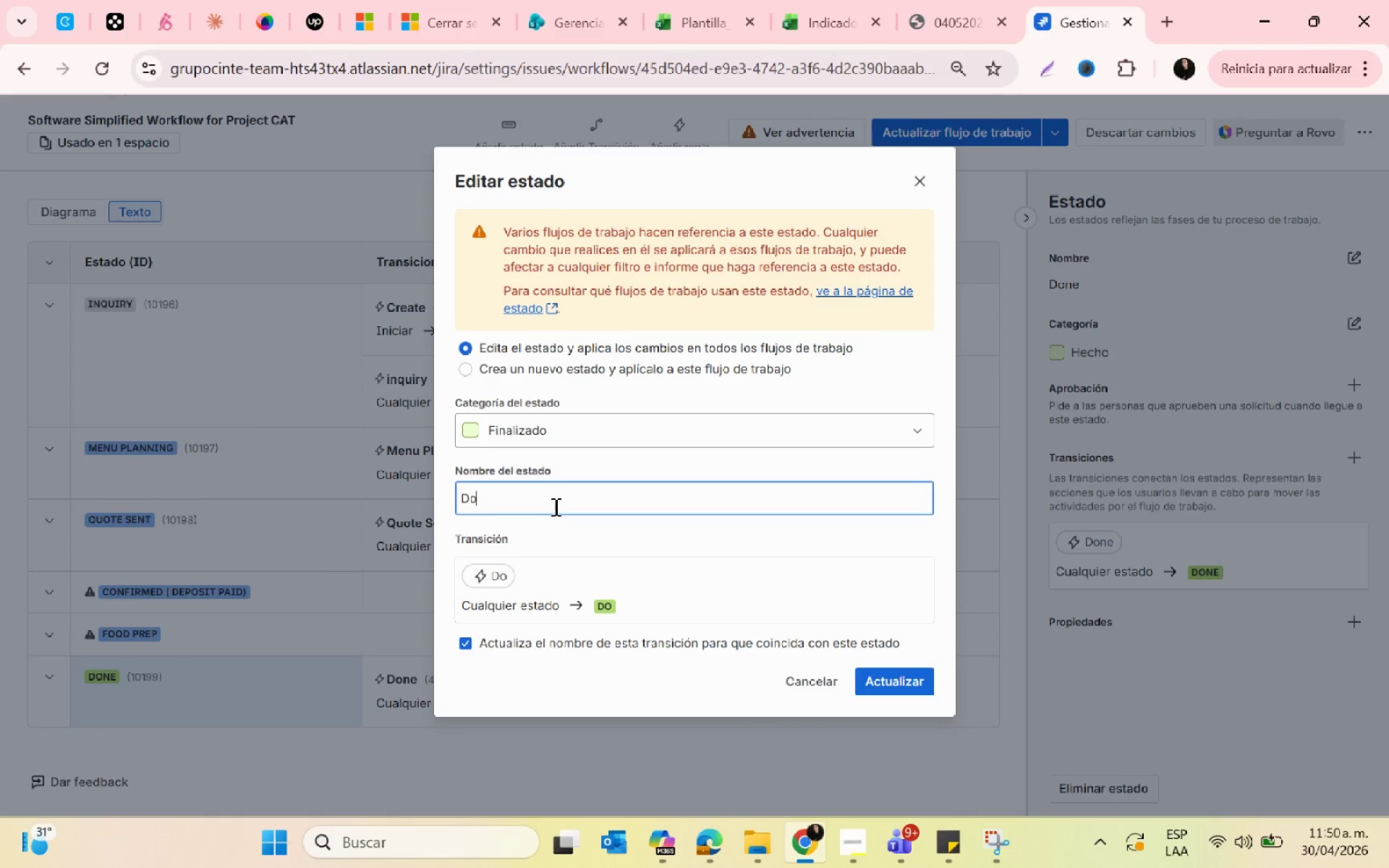 
key(Backspace)
 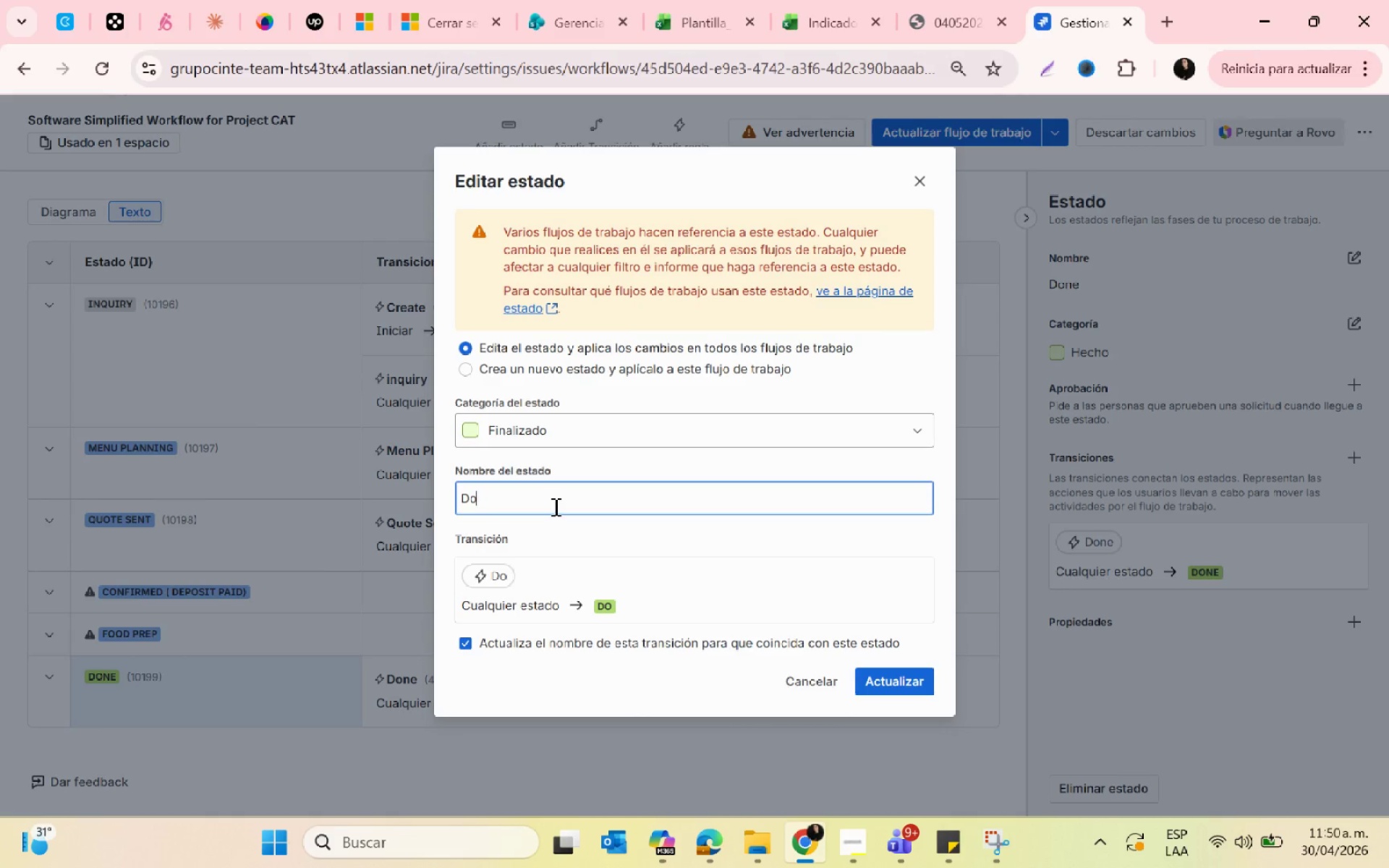 
key(Backspace)
 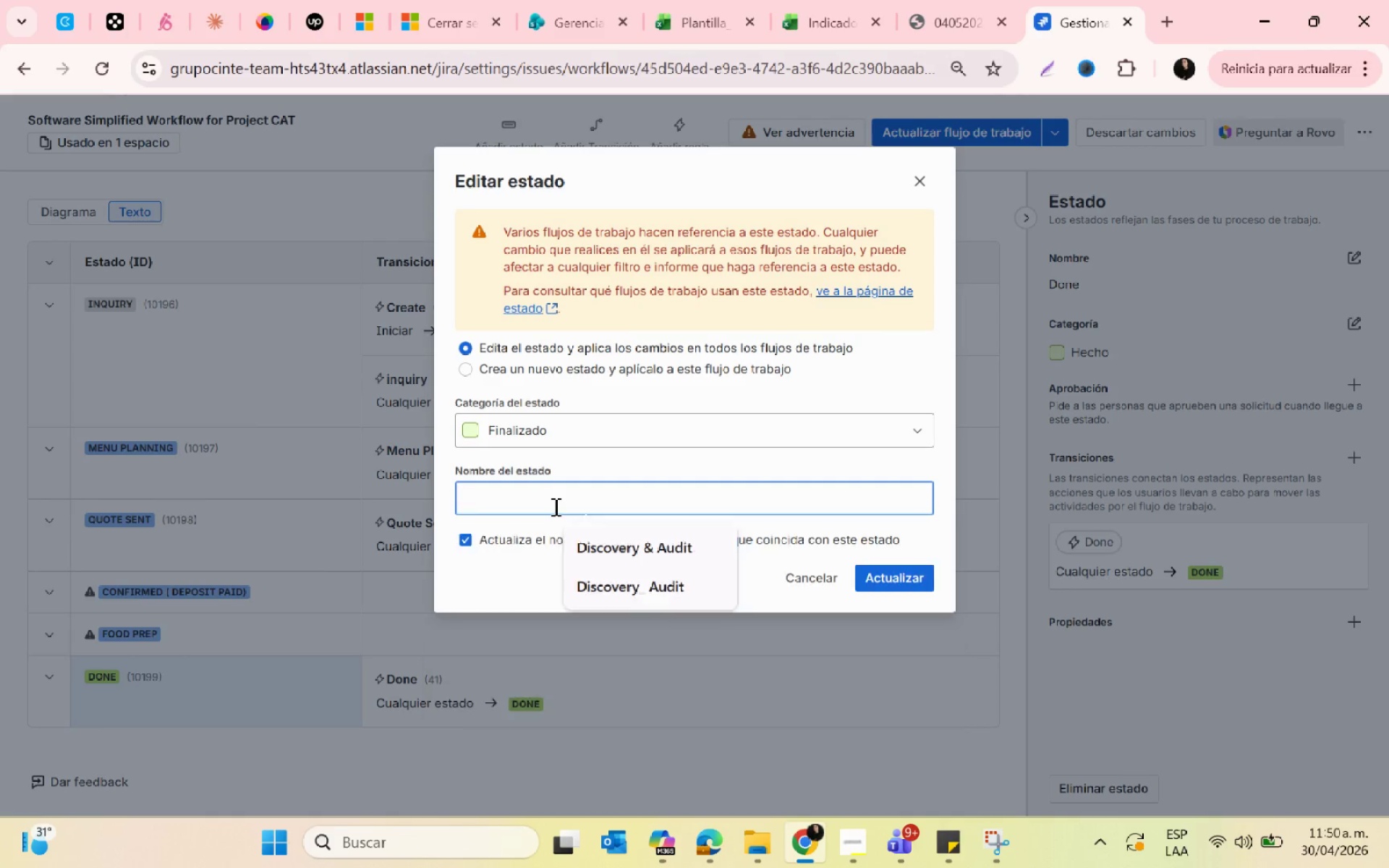 
key(Backspace)
 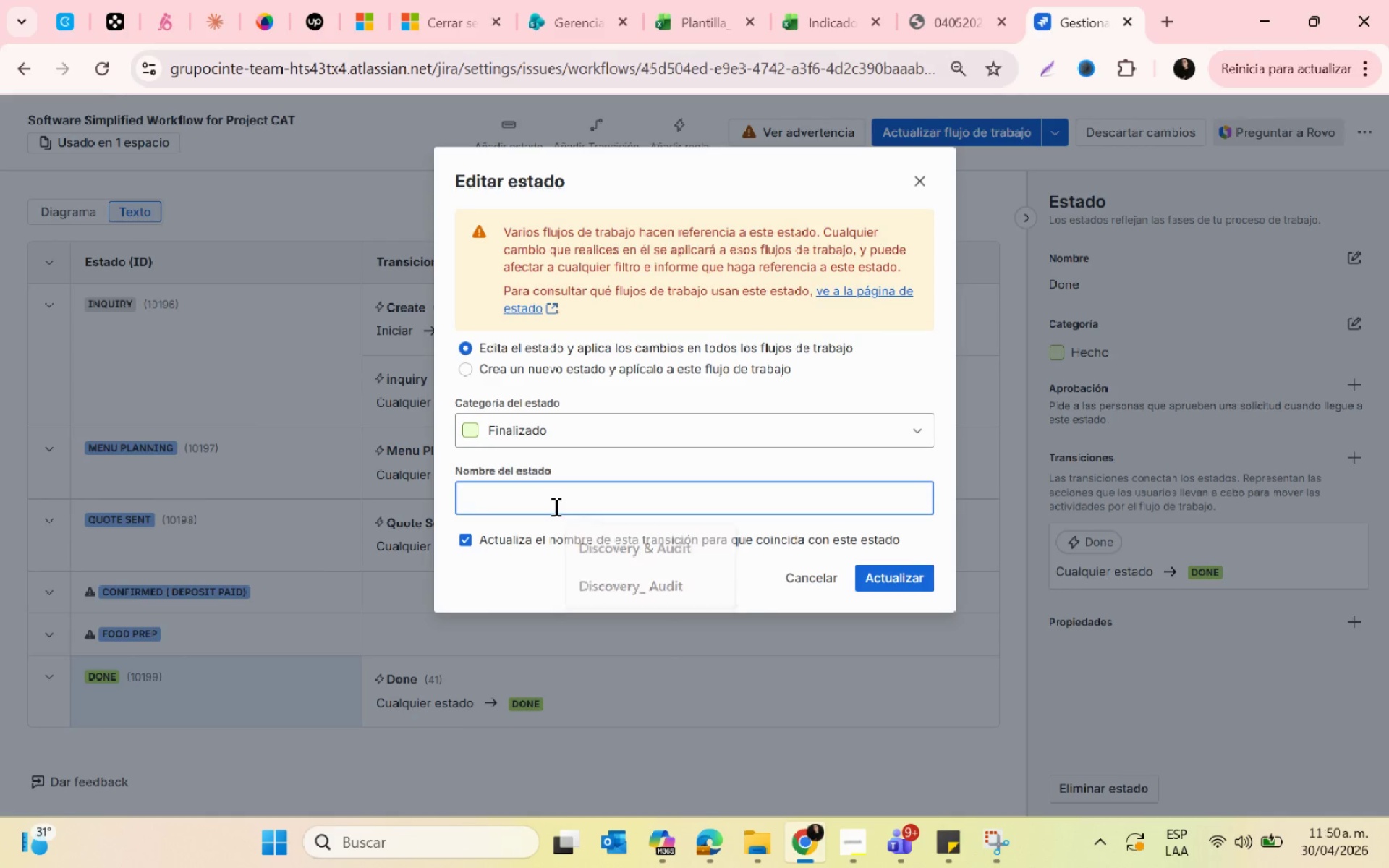 
key(Backspace)
 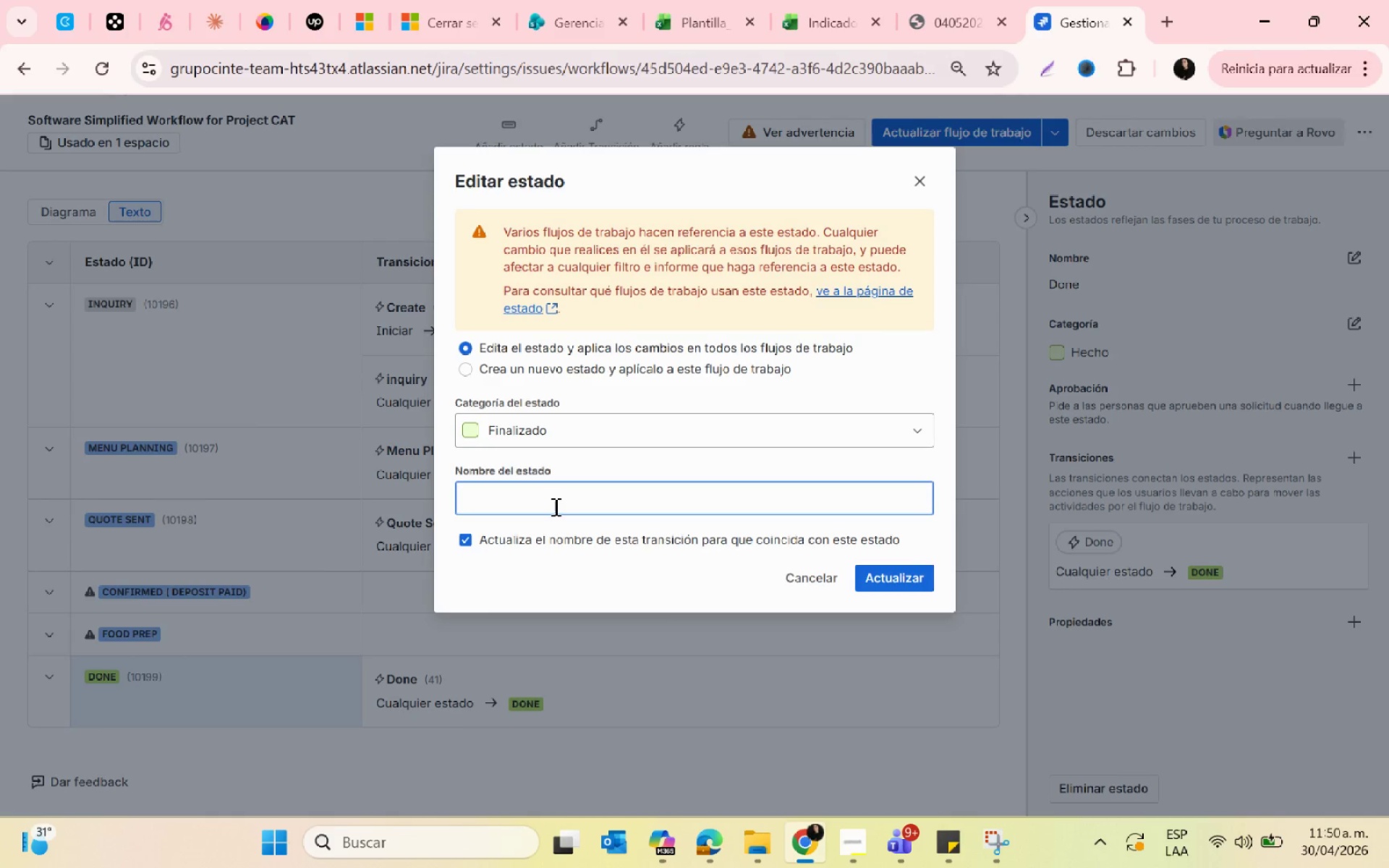 
key(Backspace)
 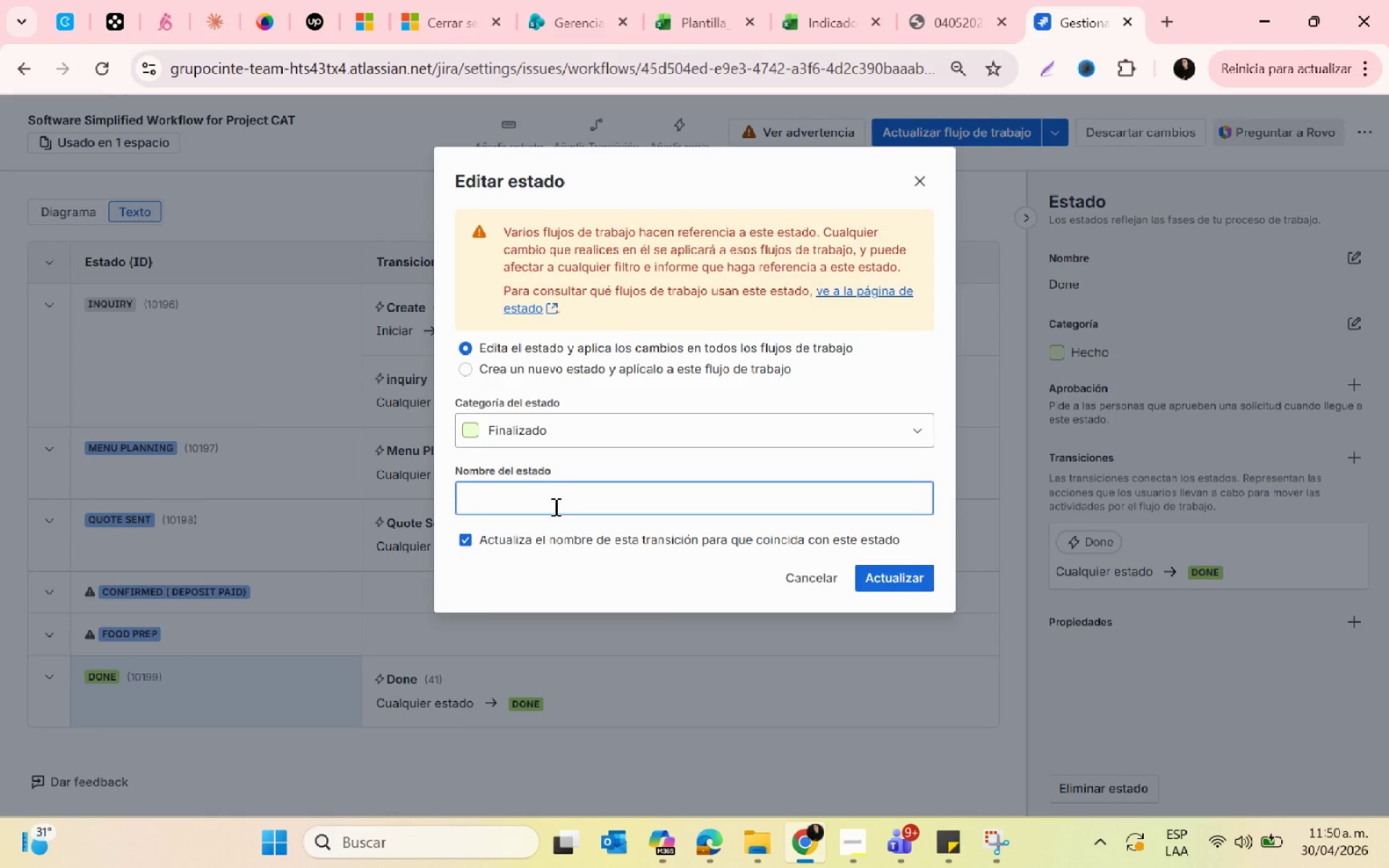 
key(Backspace)
 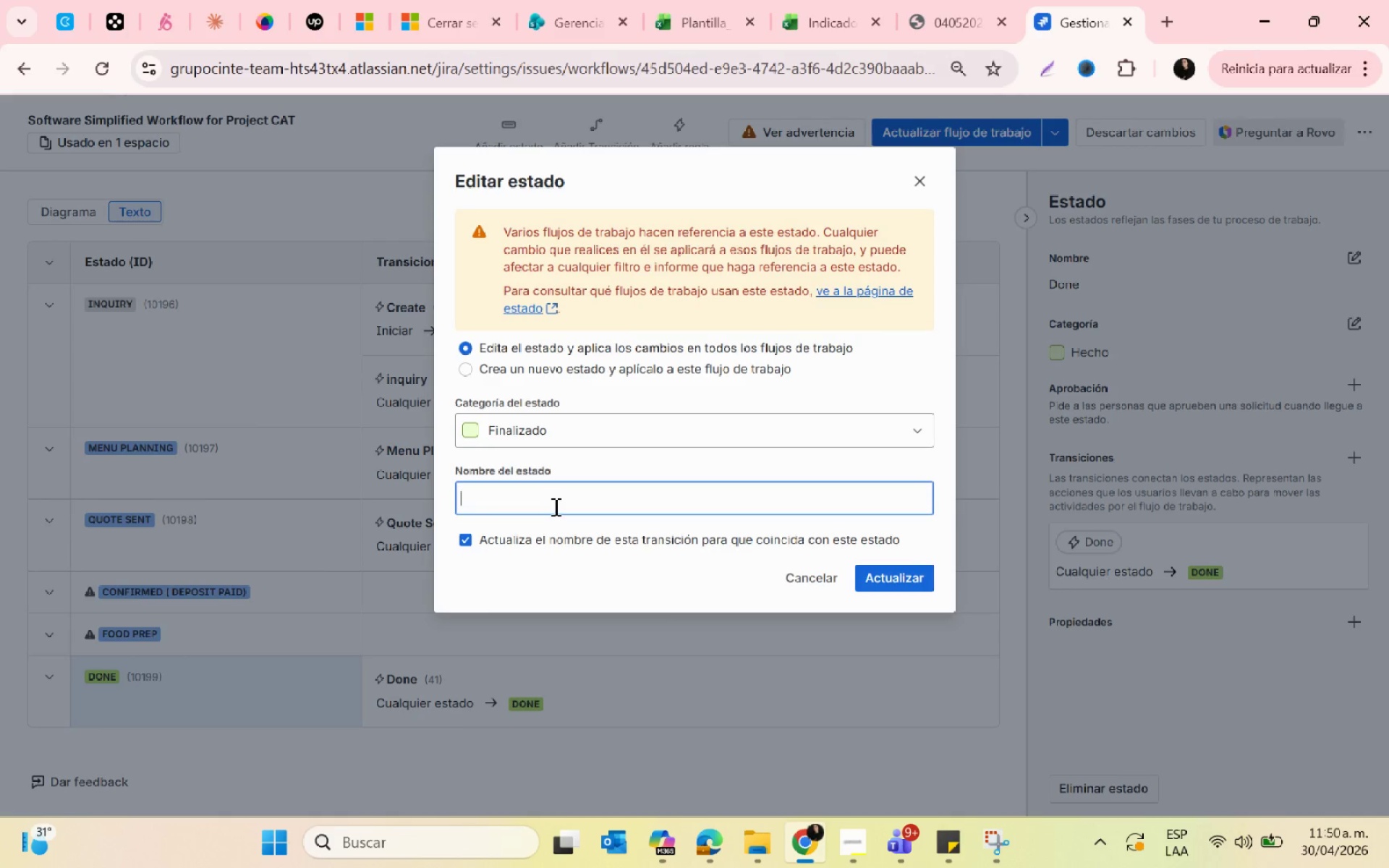 
key(Backspace)
 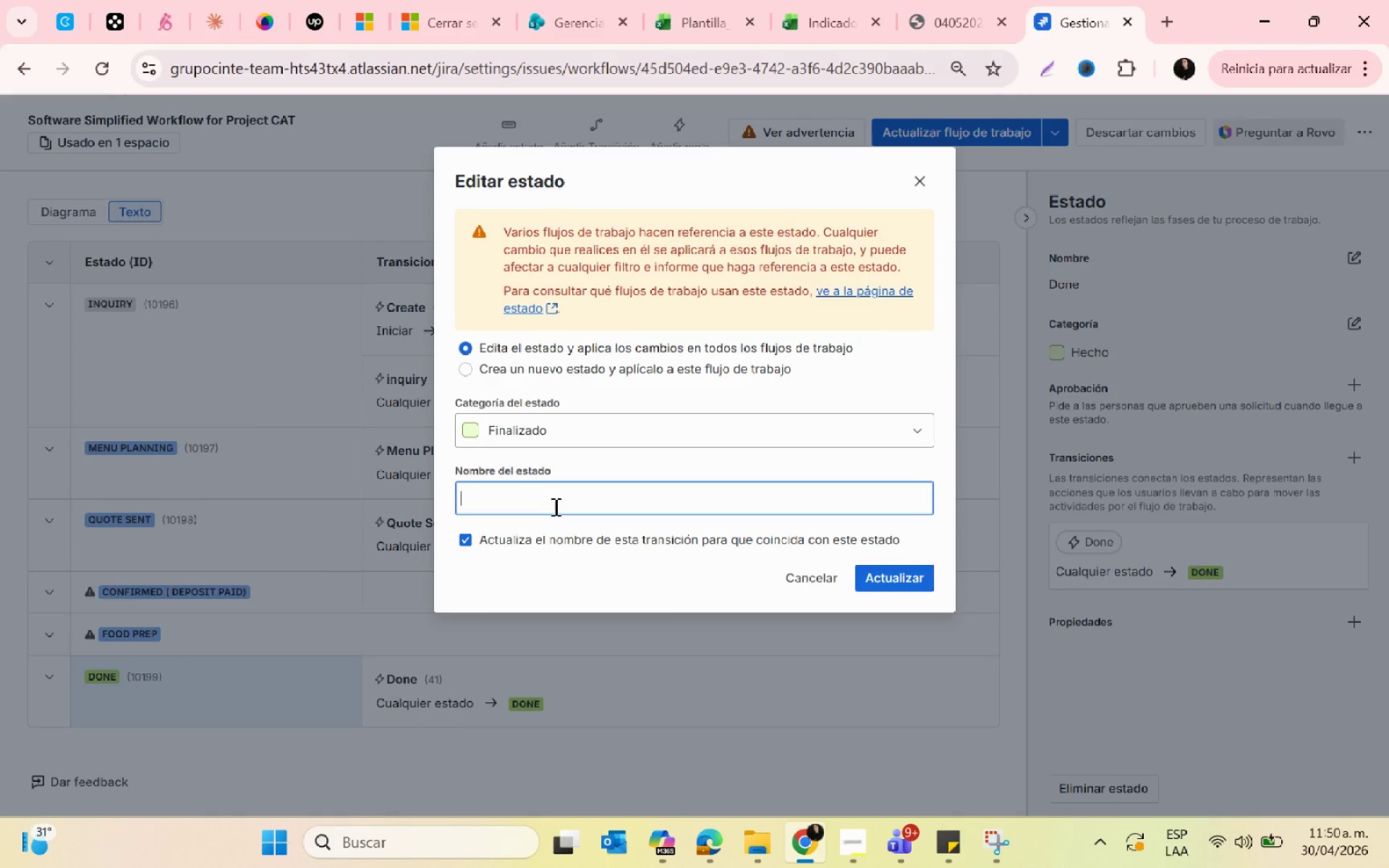 
key(Backspace)
 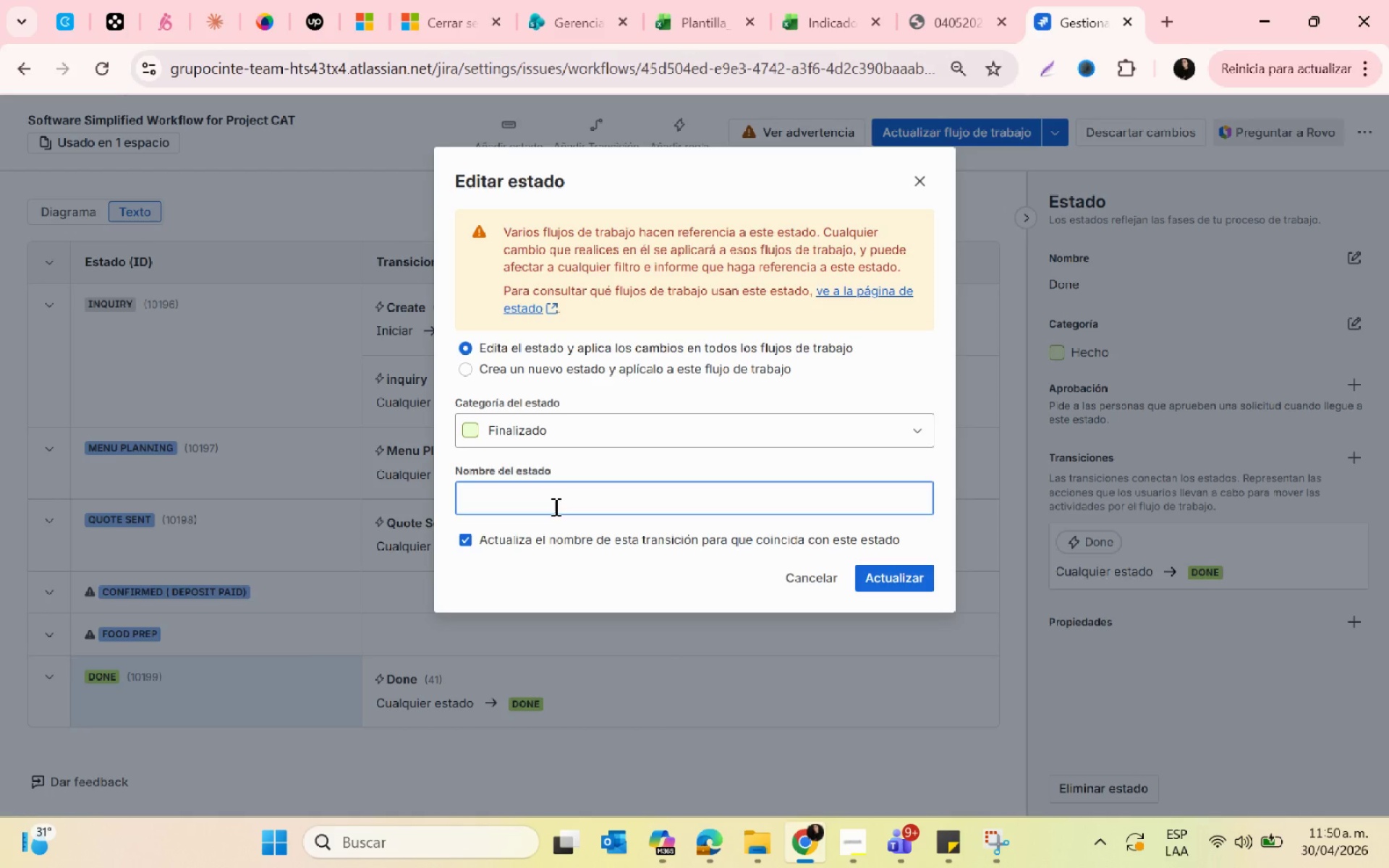 
type(Co)
key(Backspace)
key(Backspace)
type(Delivery)
 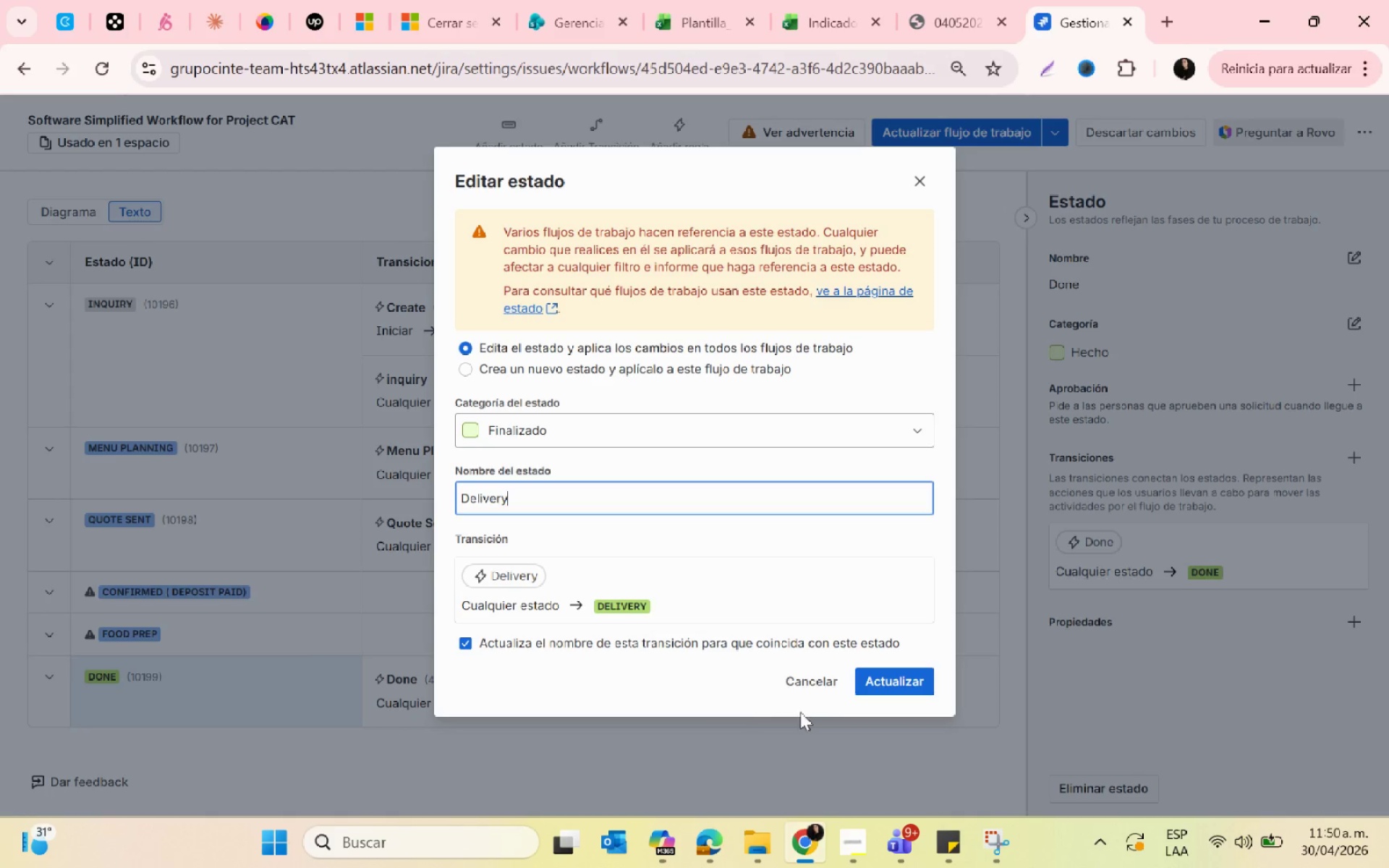 
left_click([921, 684])
 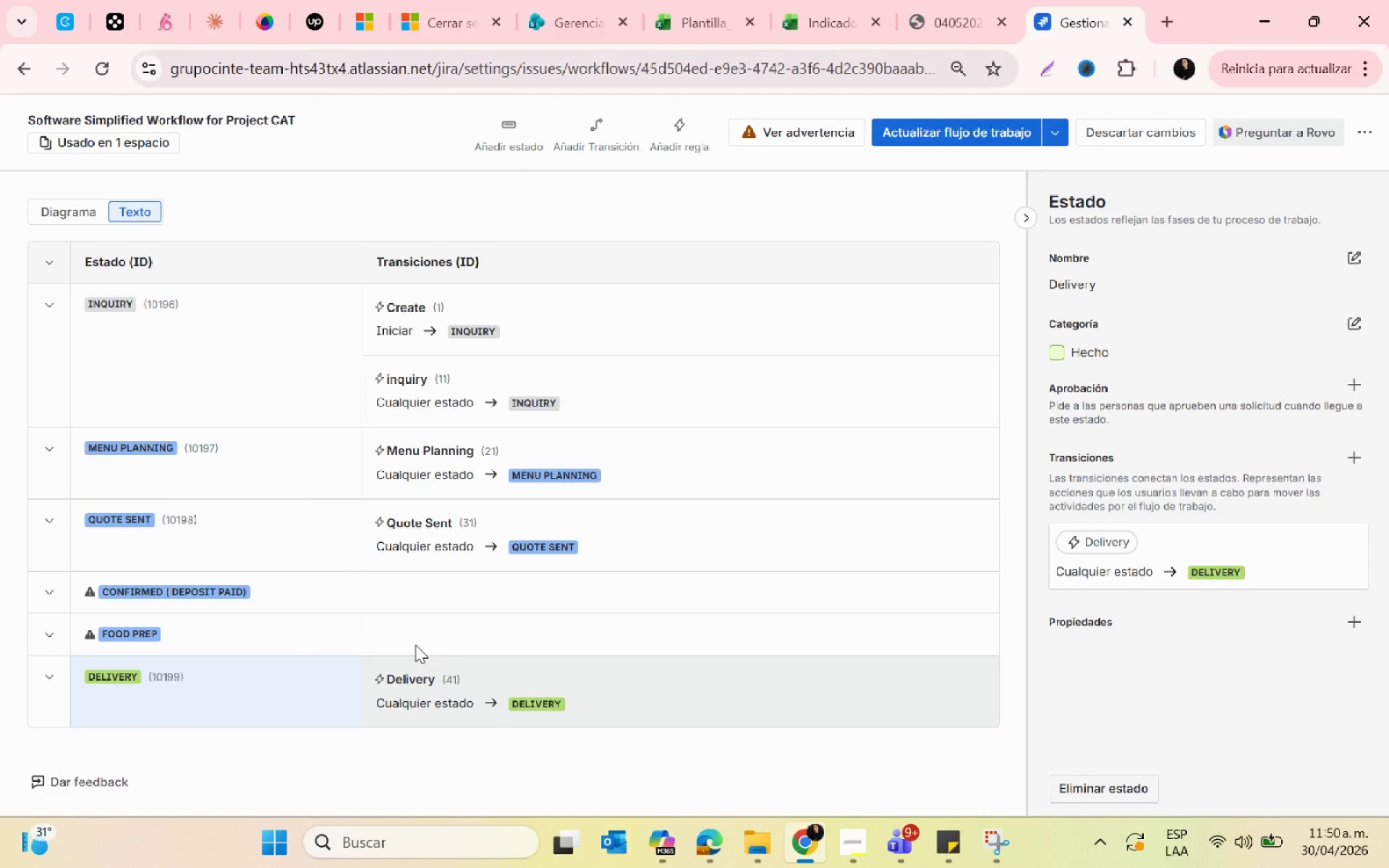 
left_click([402, 577])
 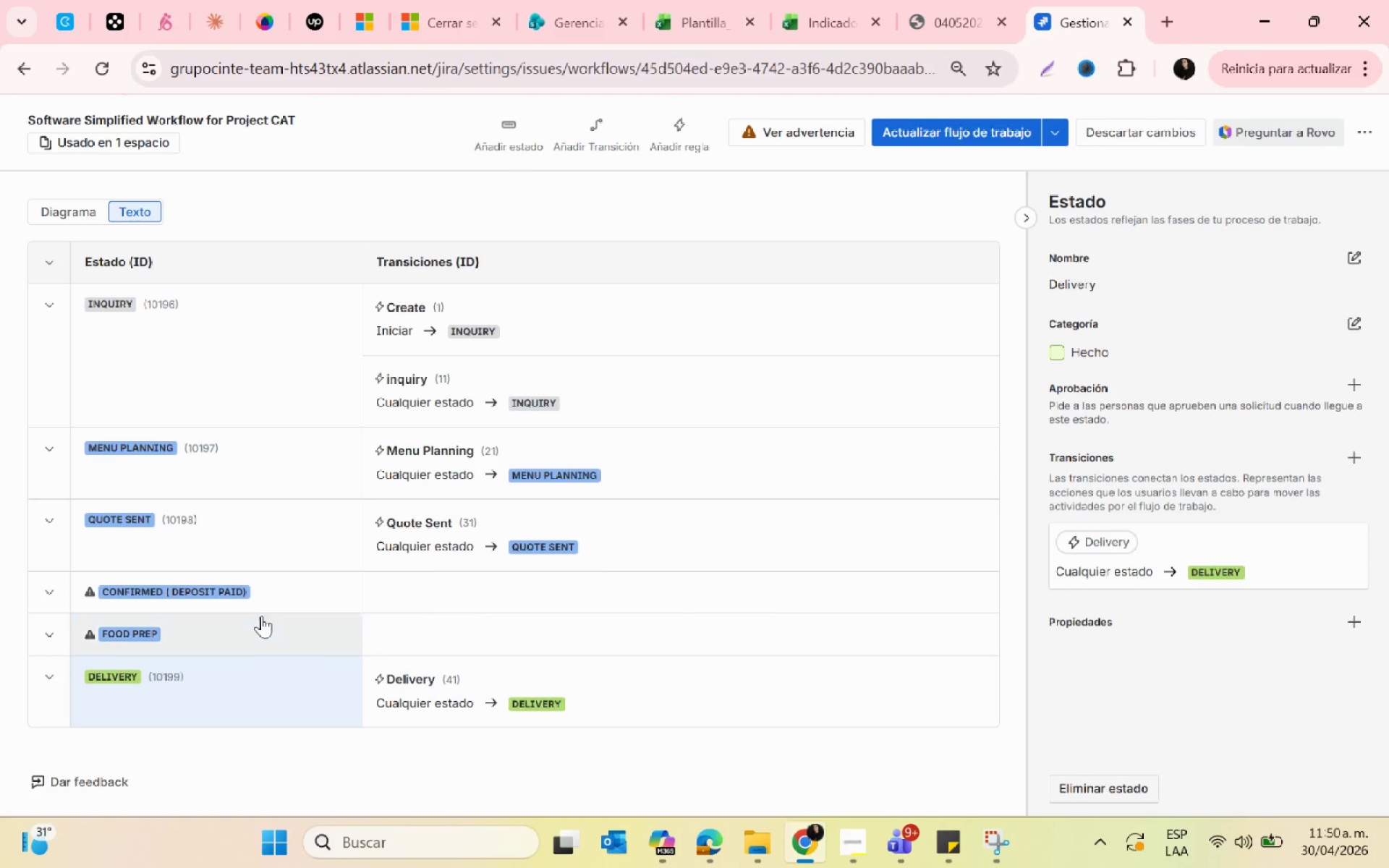 
left_click([221, 601])
 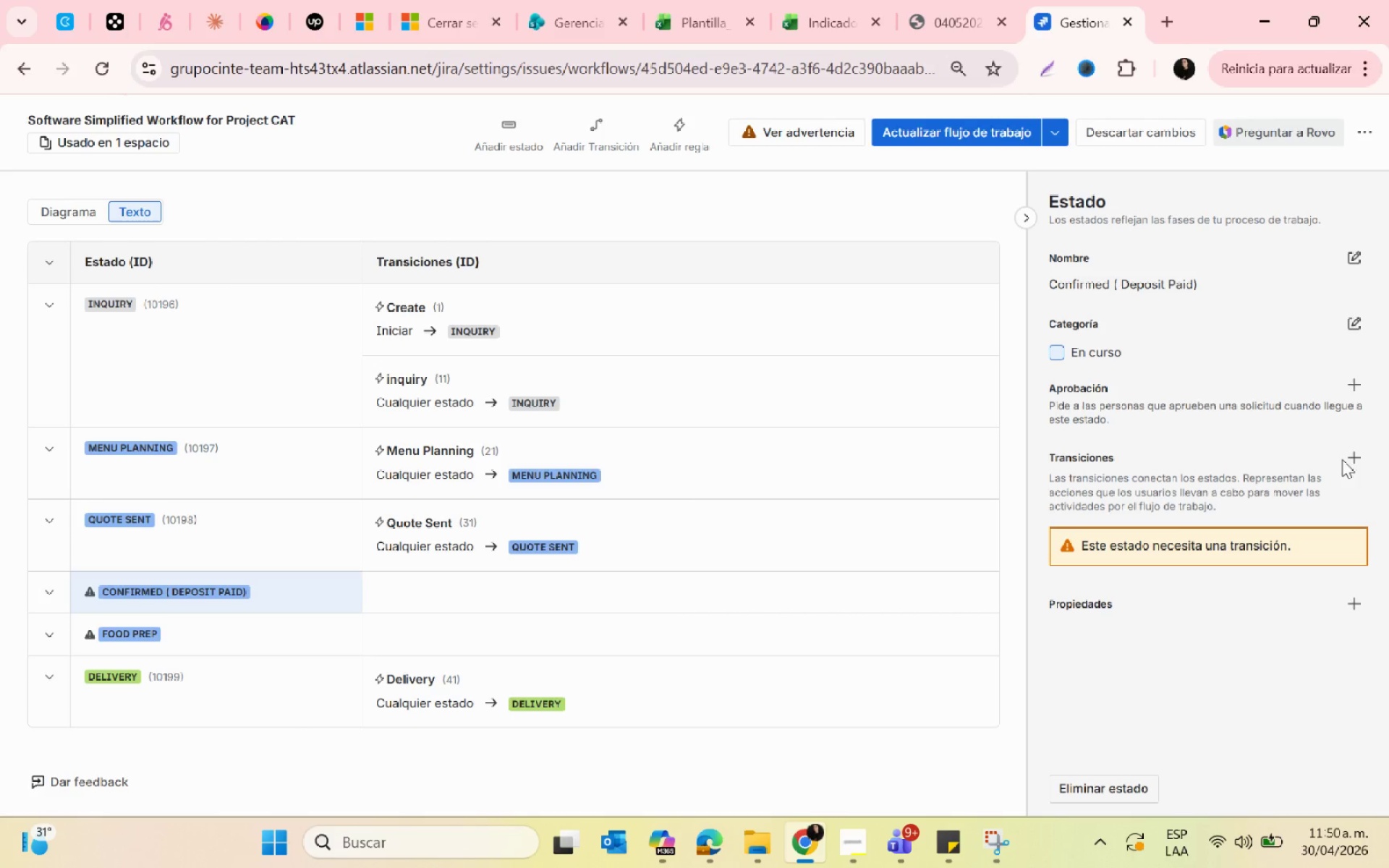 
left_click([1346, 456])
 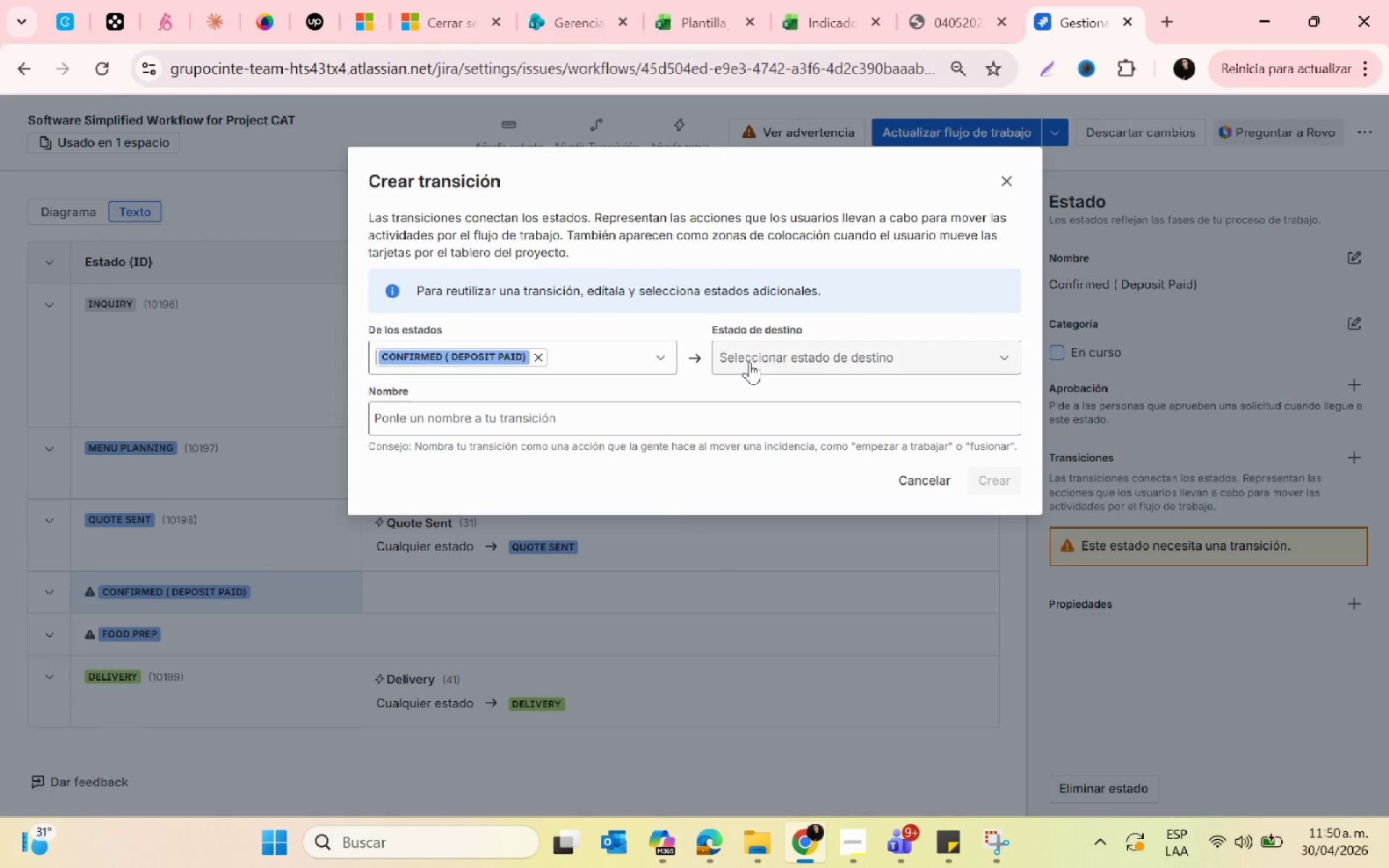 
left_click([614, 361])
 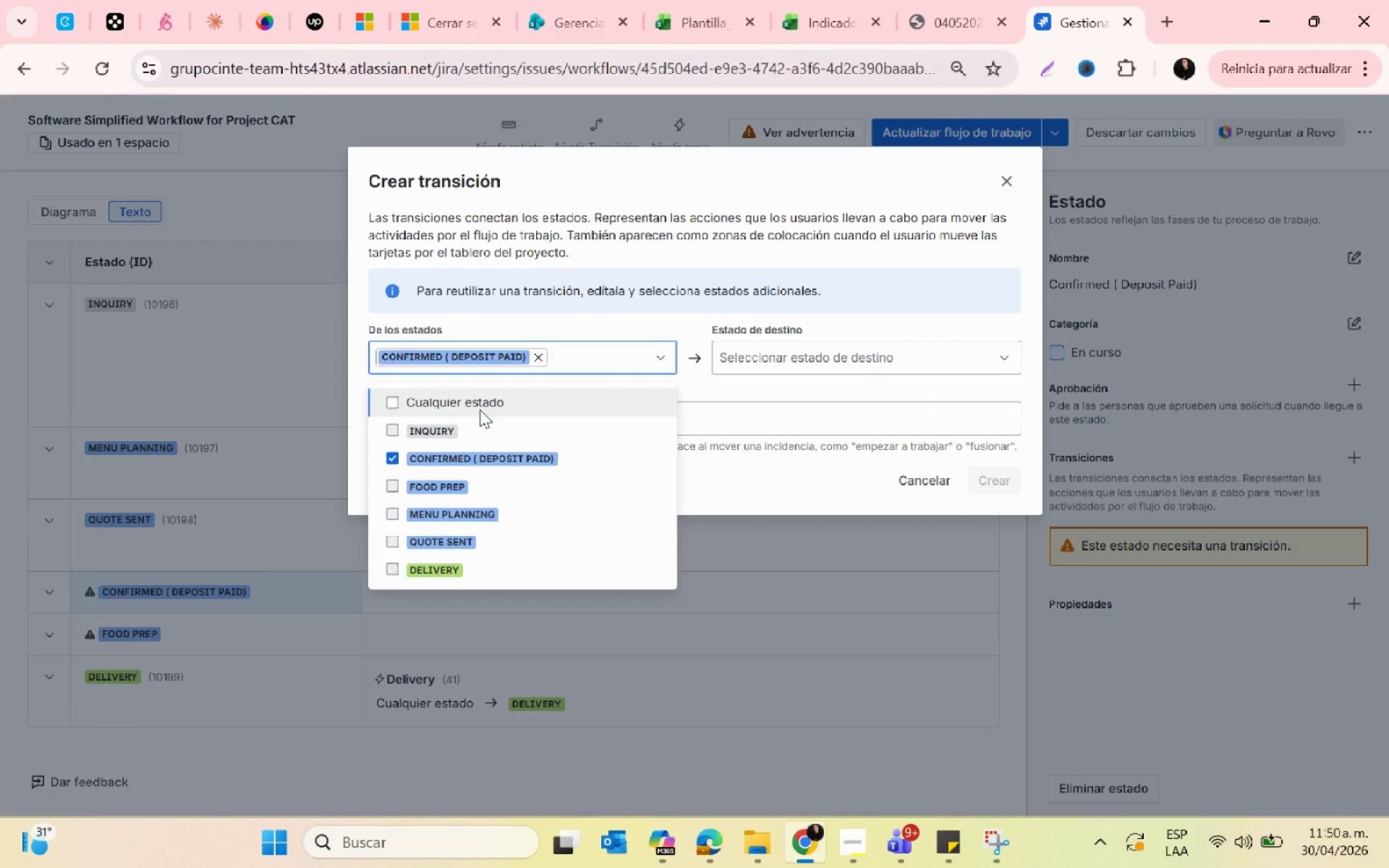 
left_click([480, 409])
 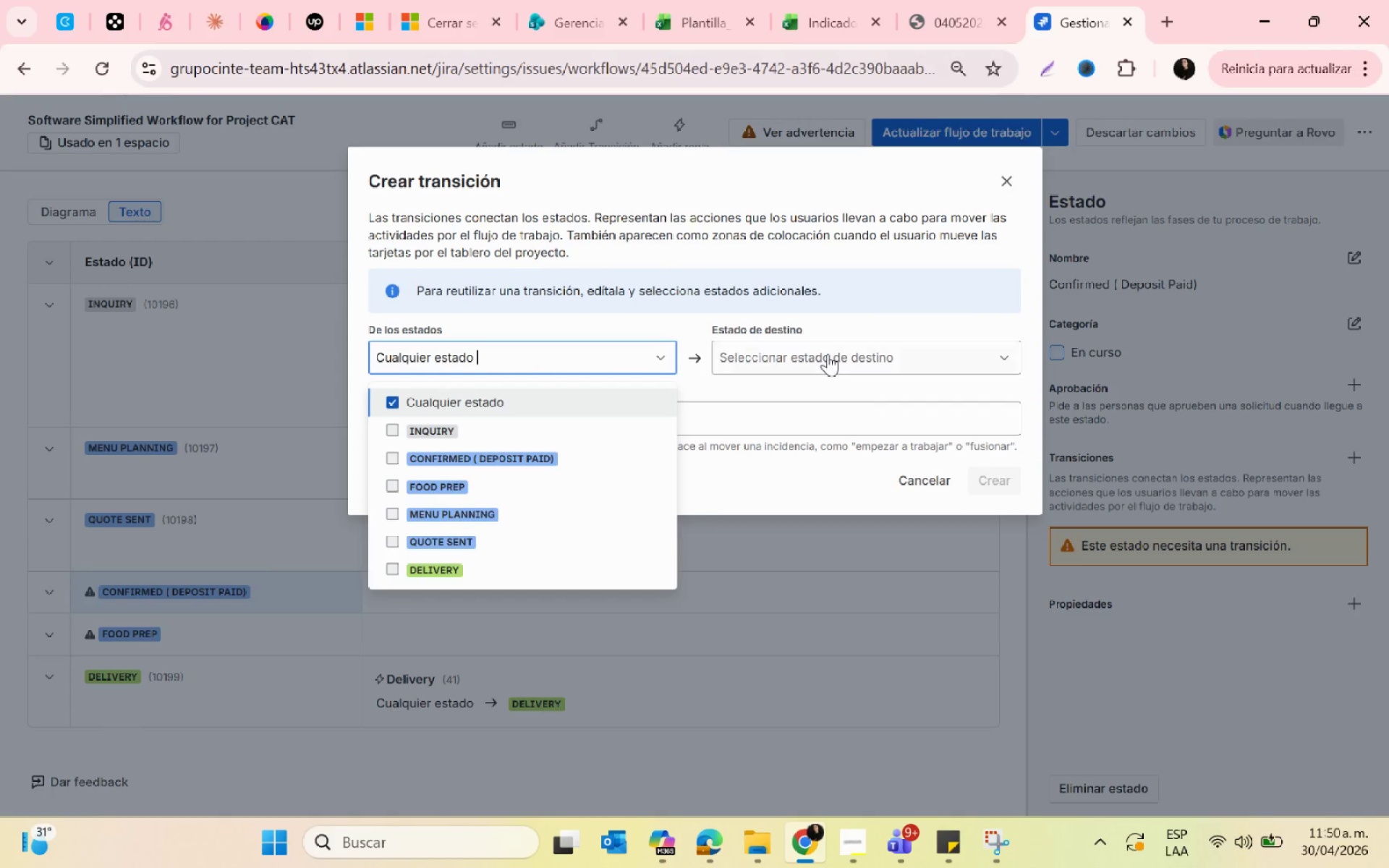 
left_click([828, 354])
 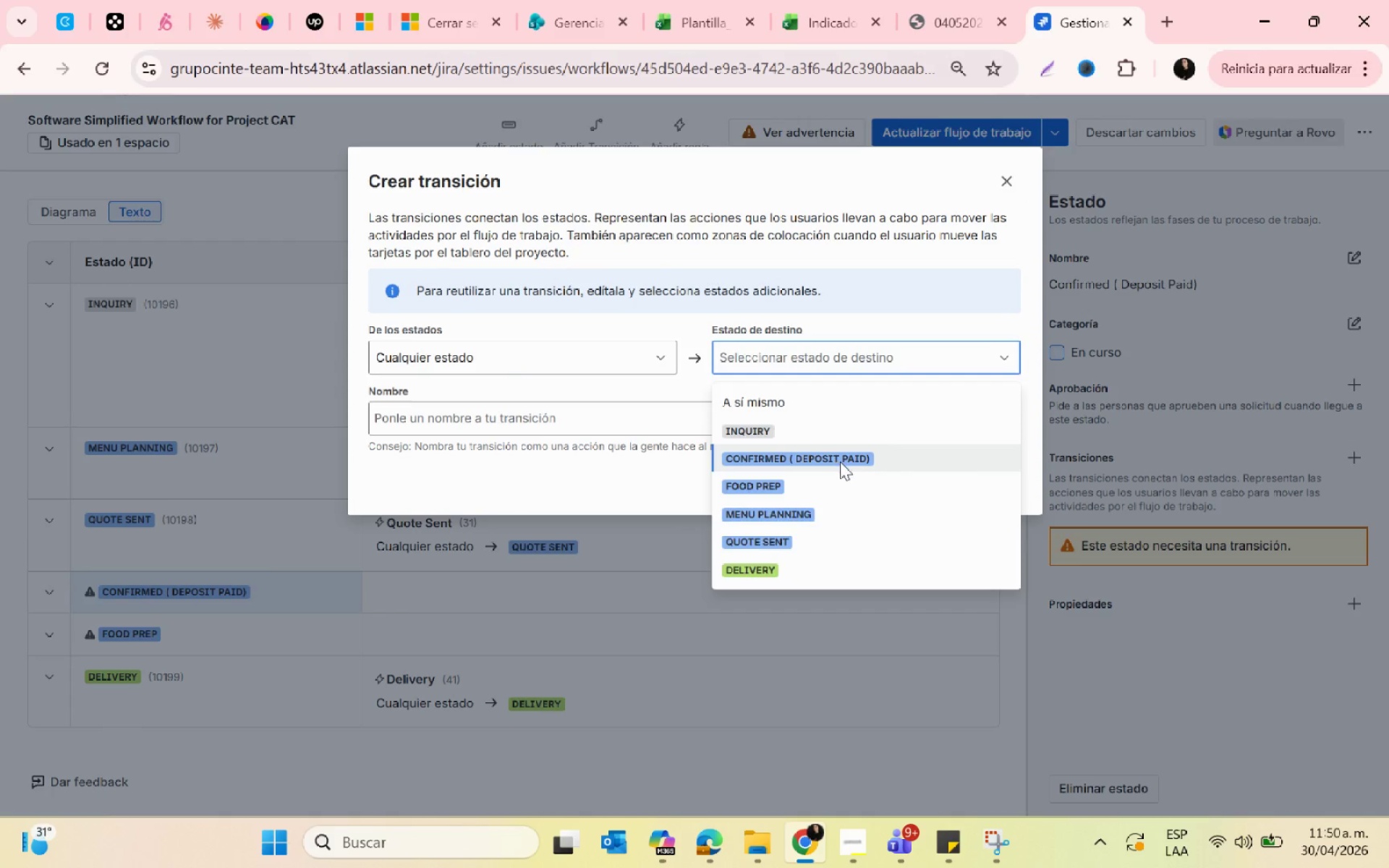 
left_click([840, 461])
 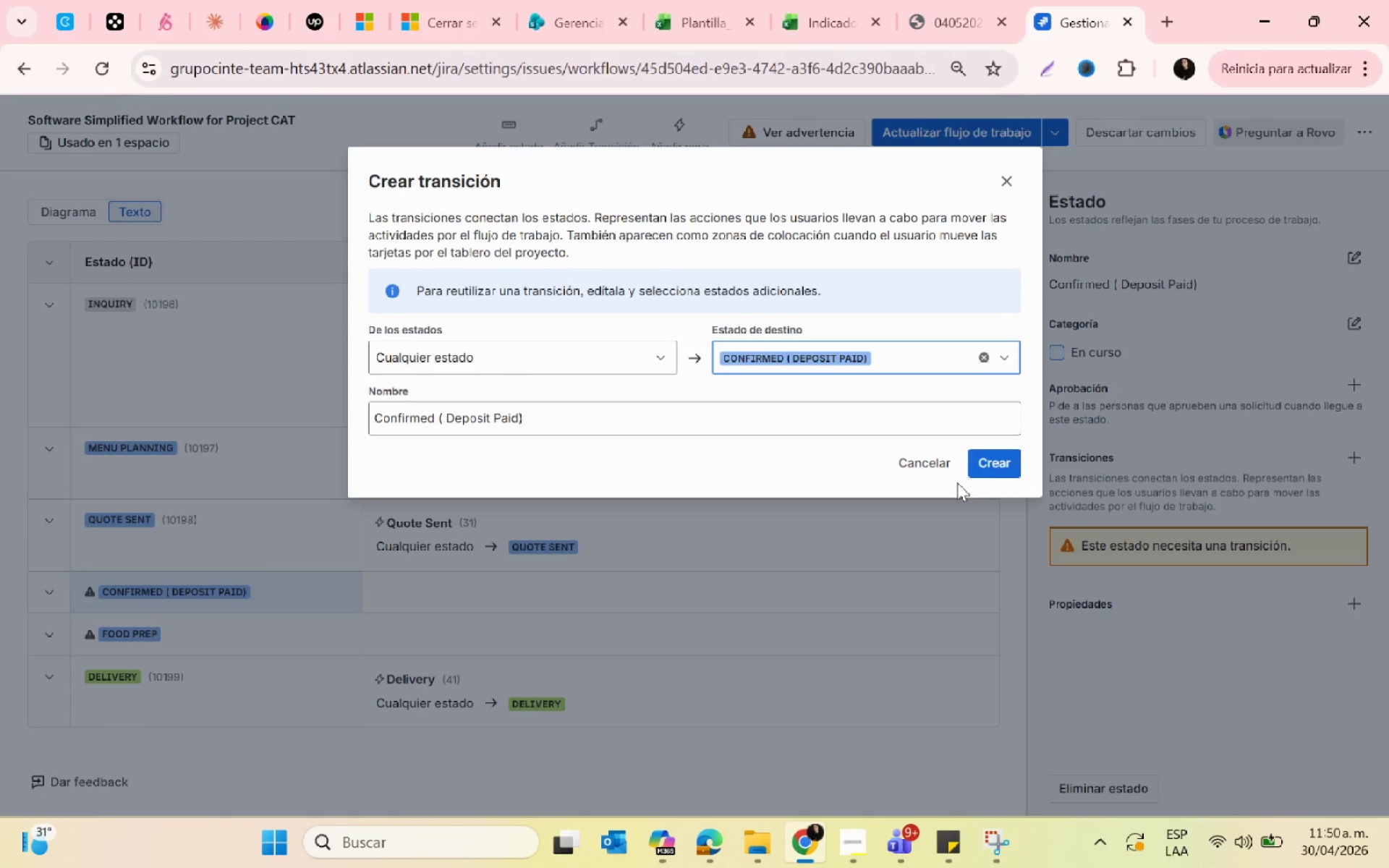 
left_click([985, 464])
 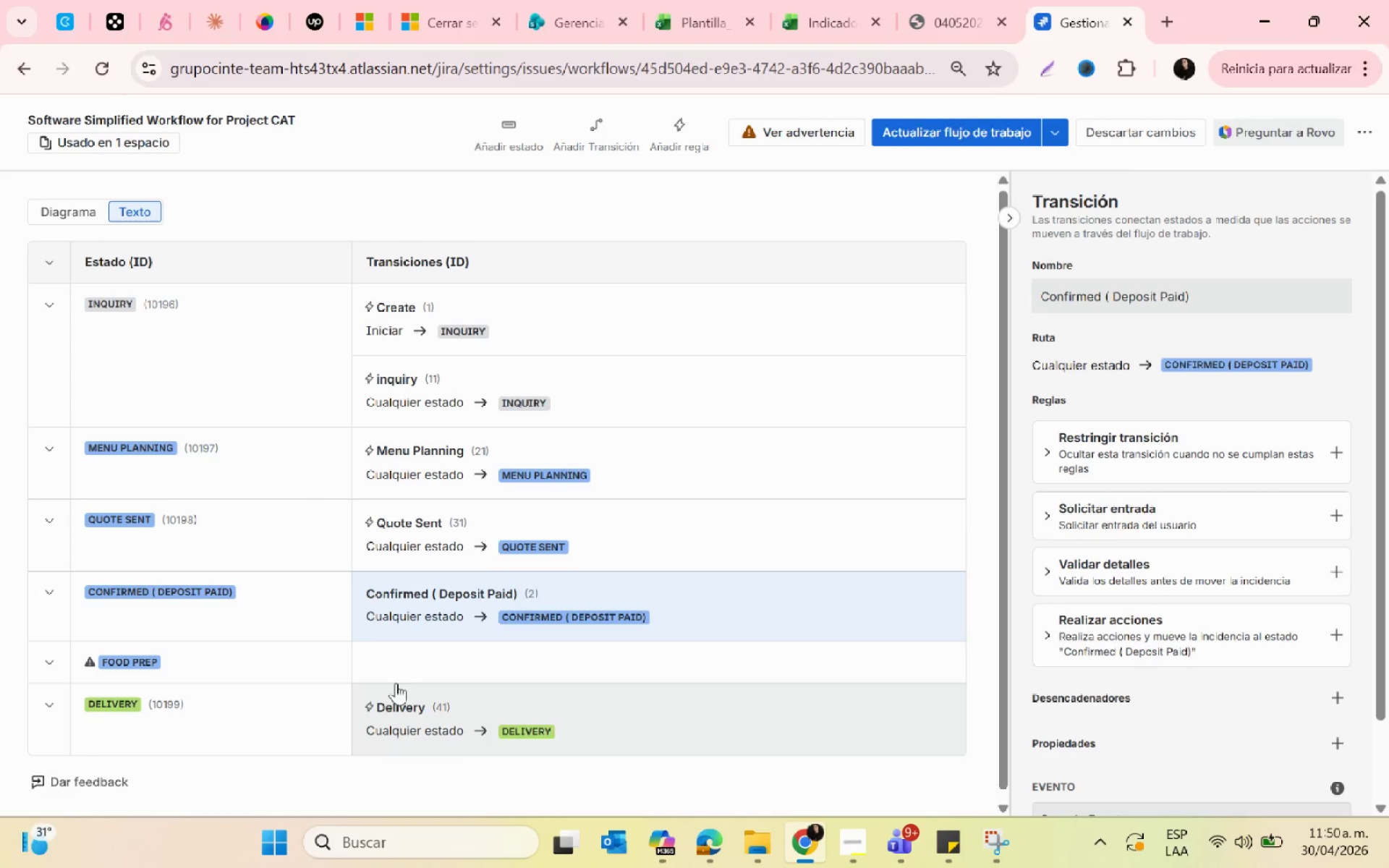 
left_click([403, 670])
 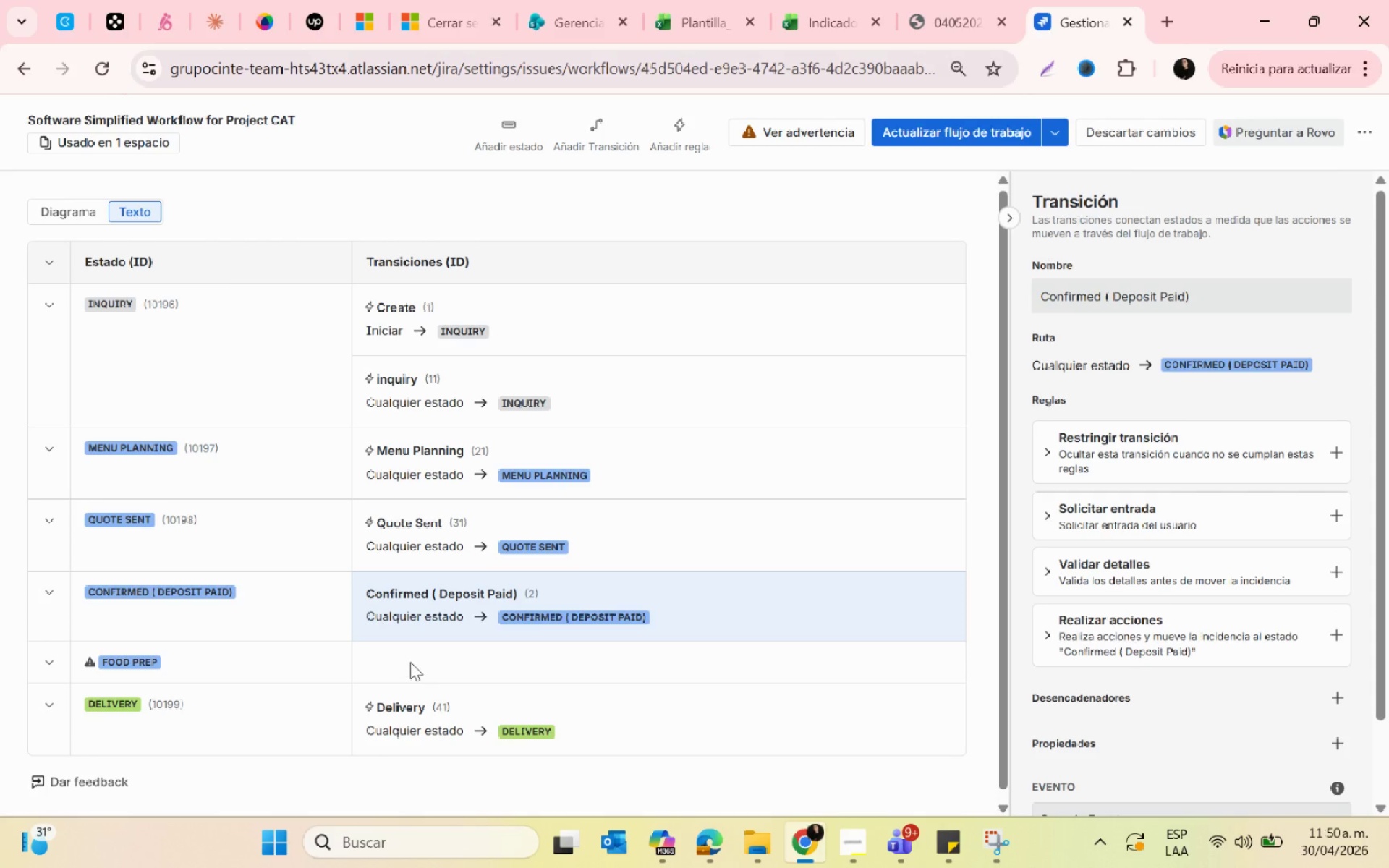 
left_click([410, 662])
 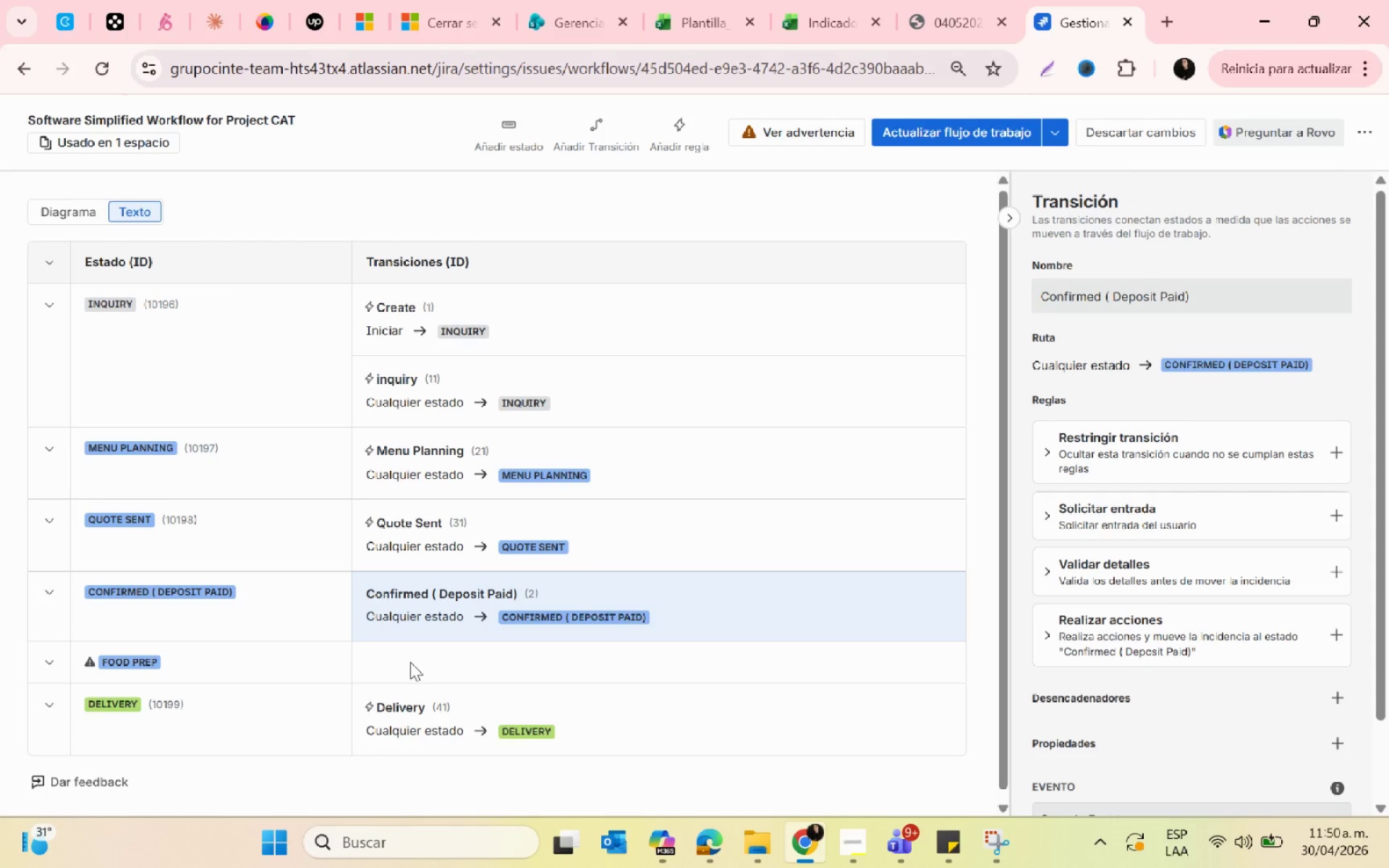 
left_click([565, 661])
 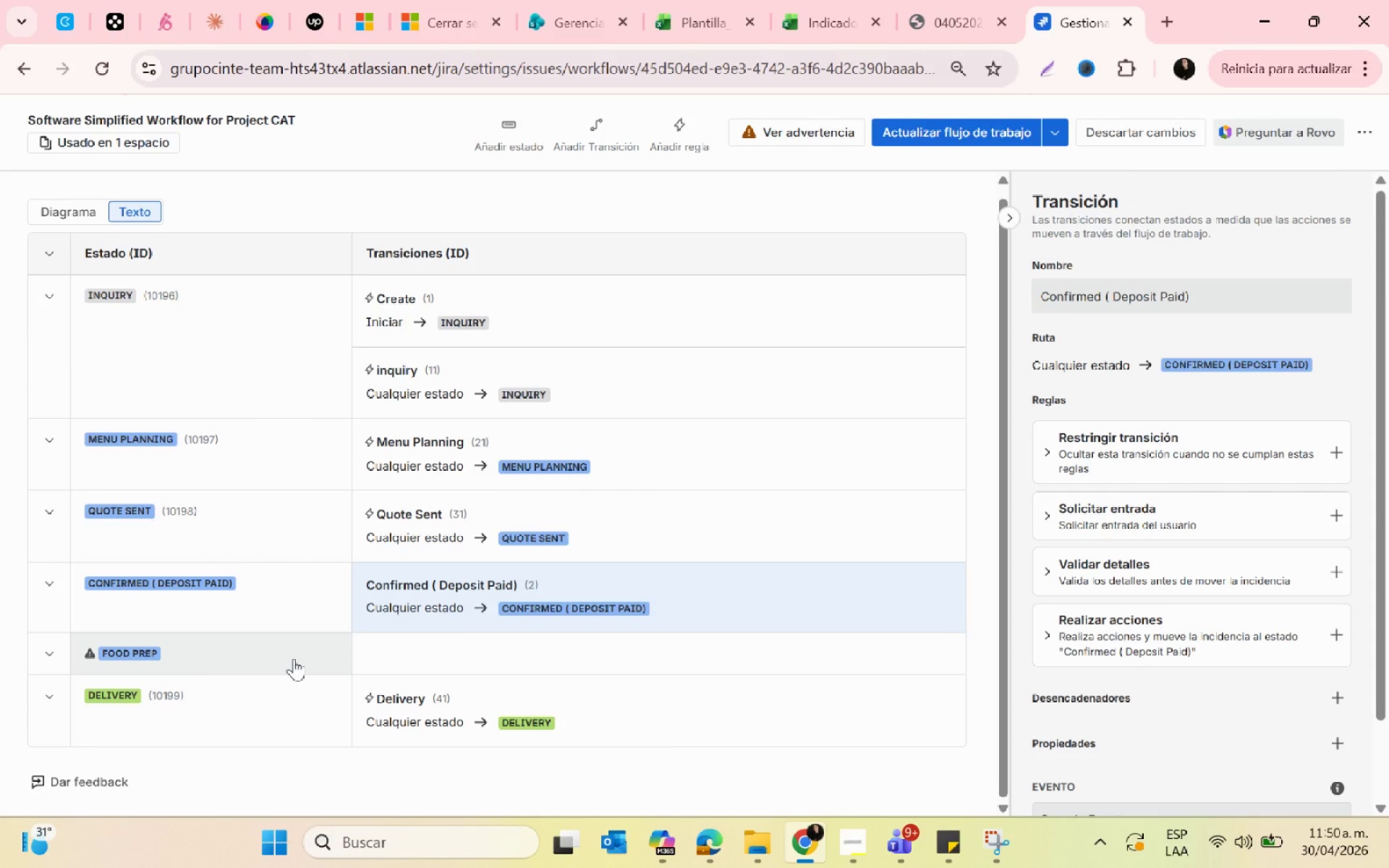 
scroll: coordinate [410, 662], scroll_direction: down, amount: 1.0
 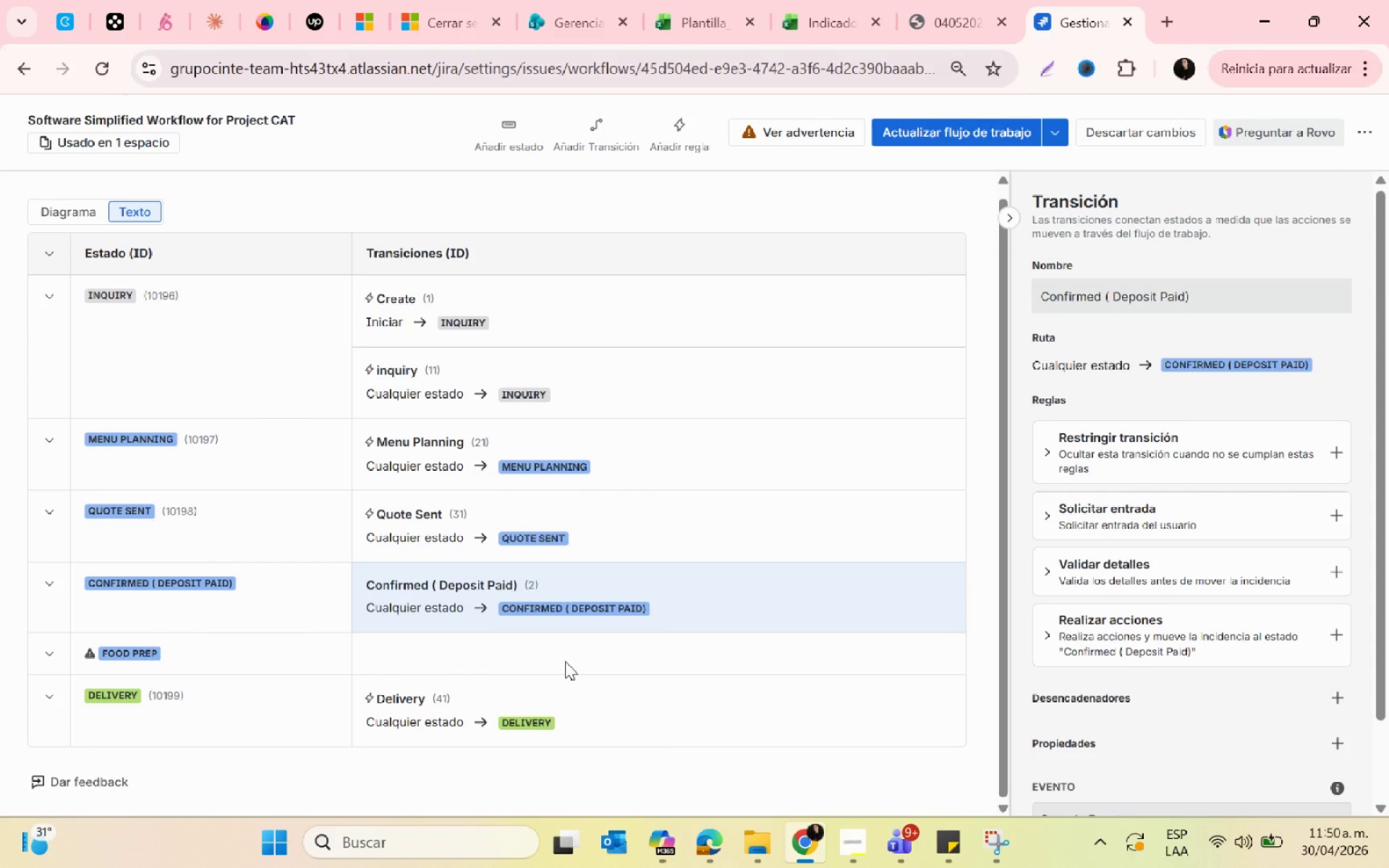 
left_click([509, 658])
 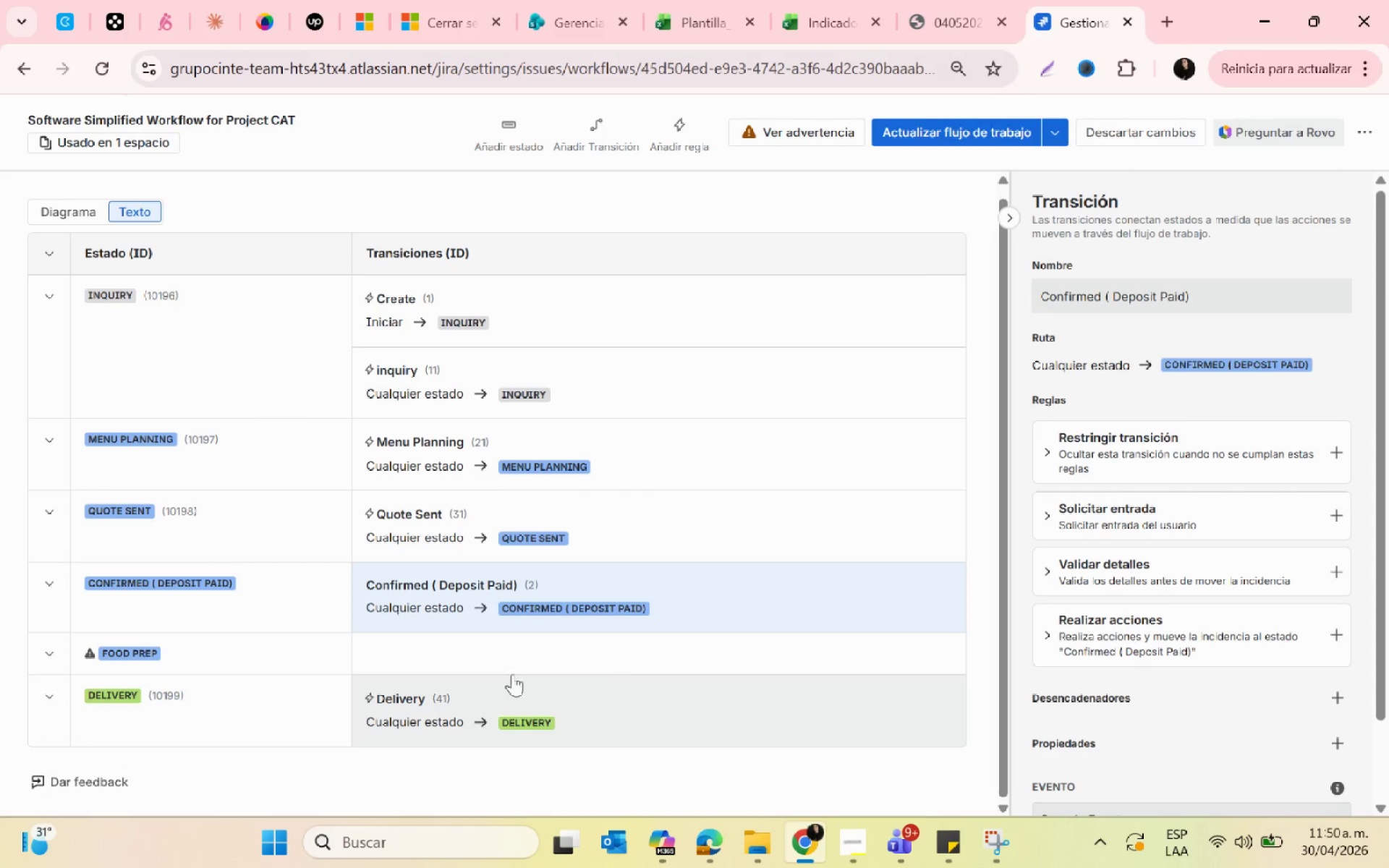 
left_click([187, 661])
 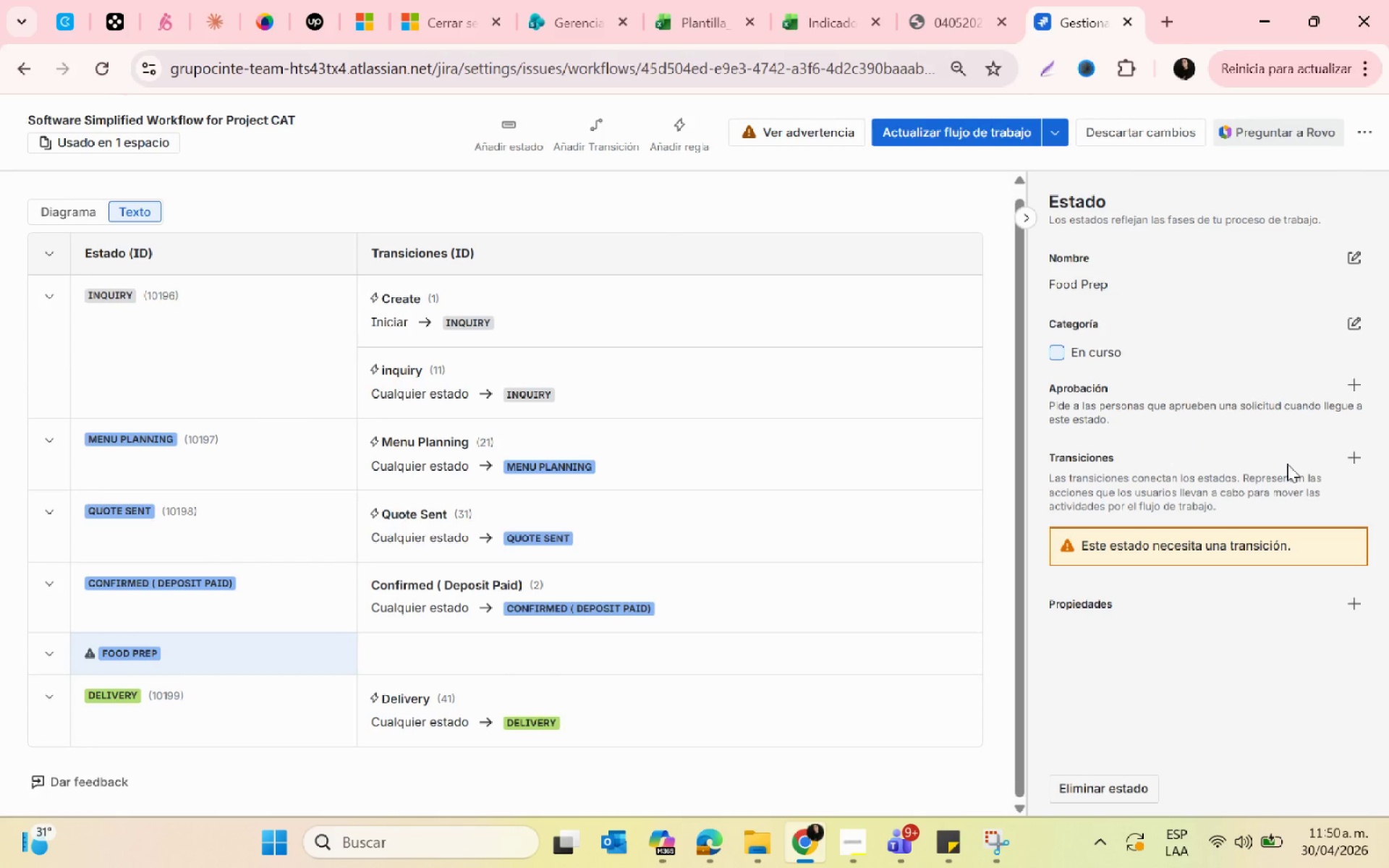 
left_click([1348, 463])
 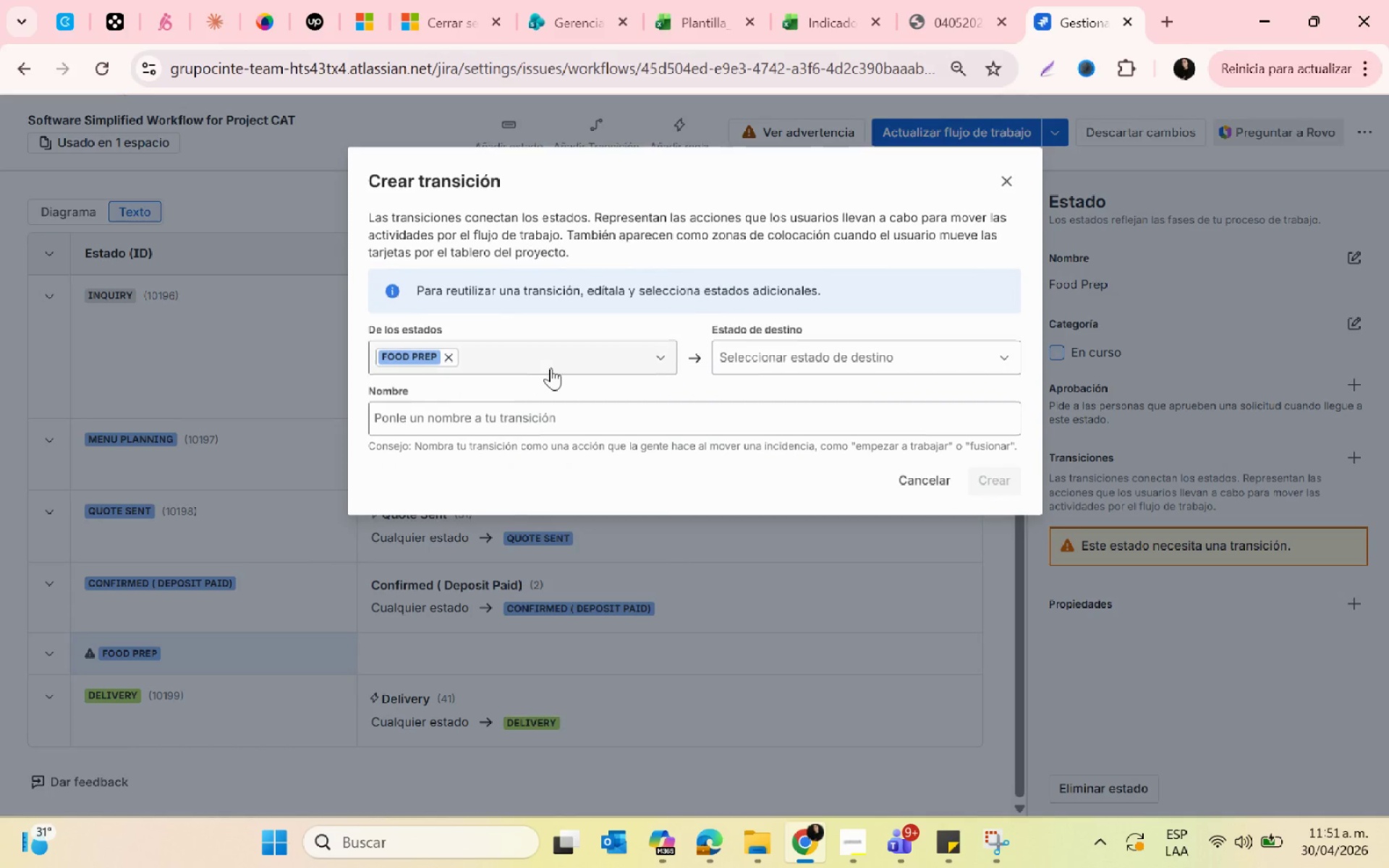 
left_click([549, 364])
 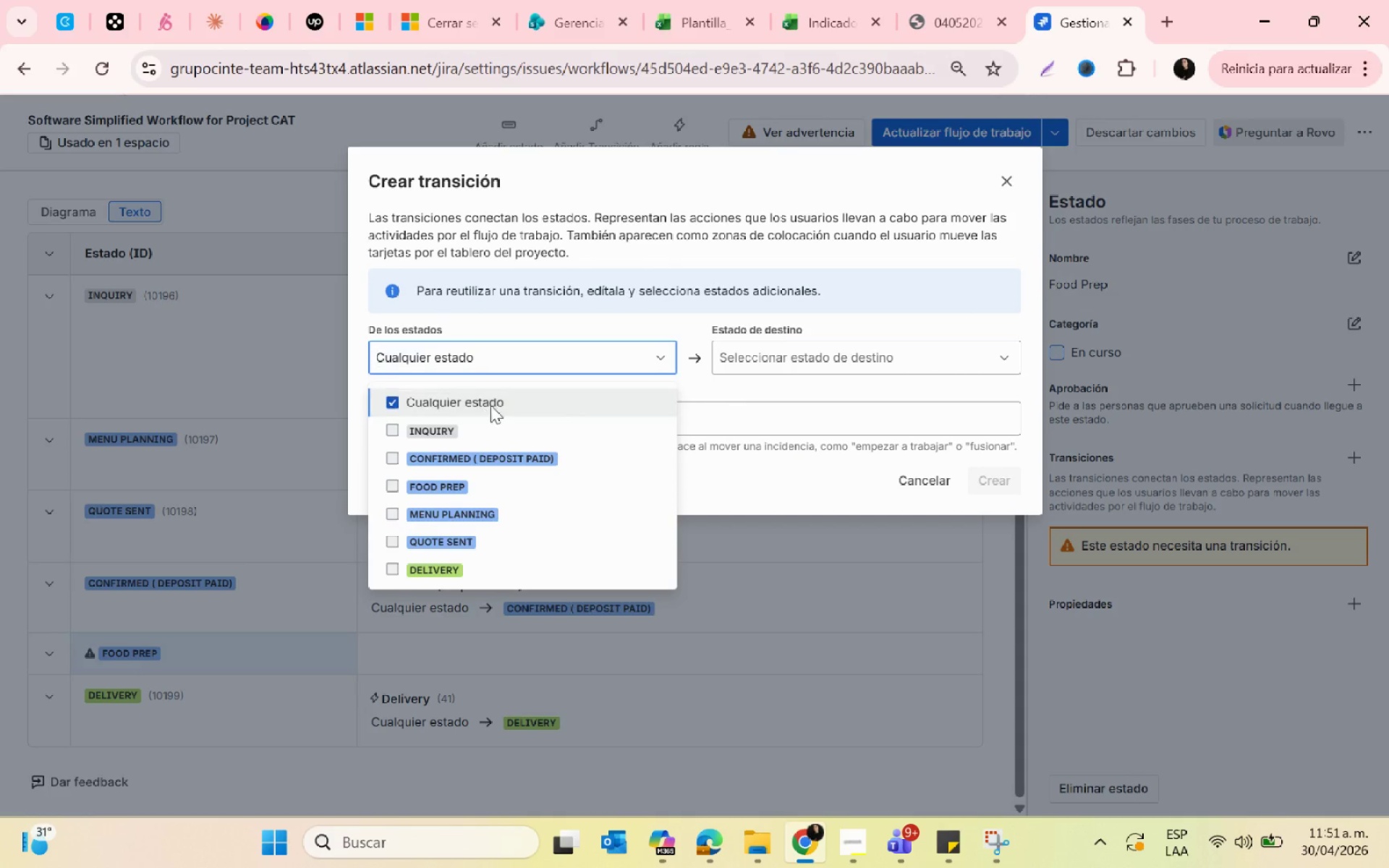 
double_click([784, 343])
 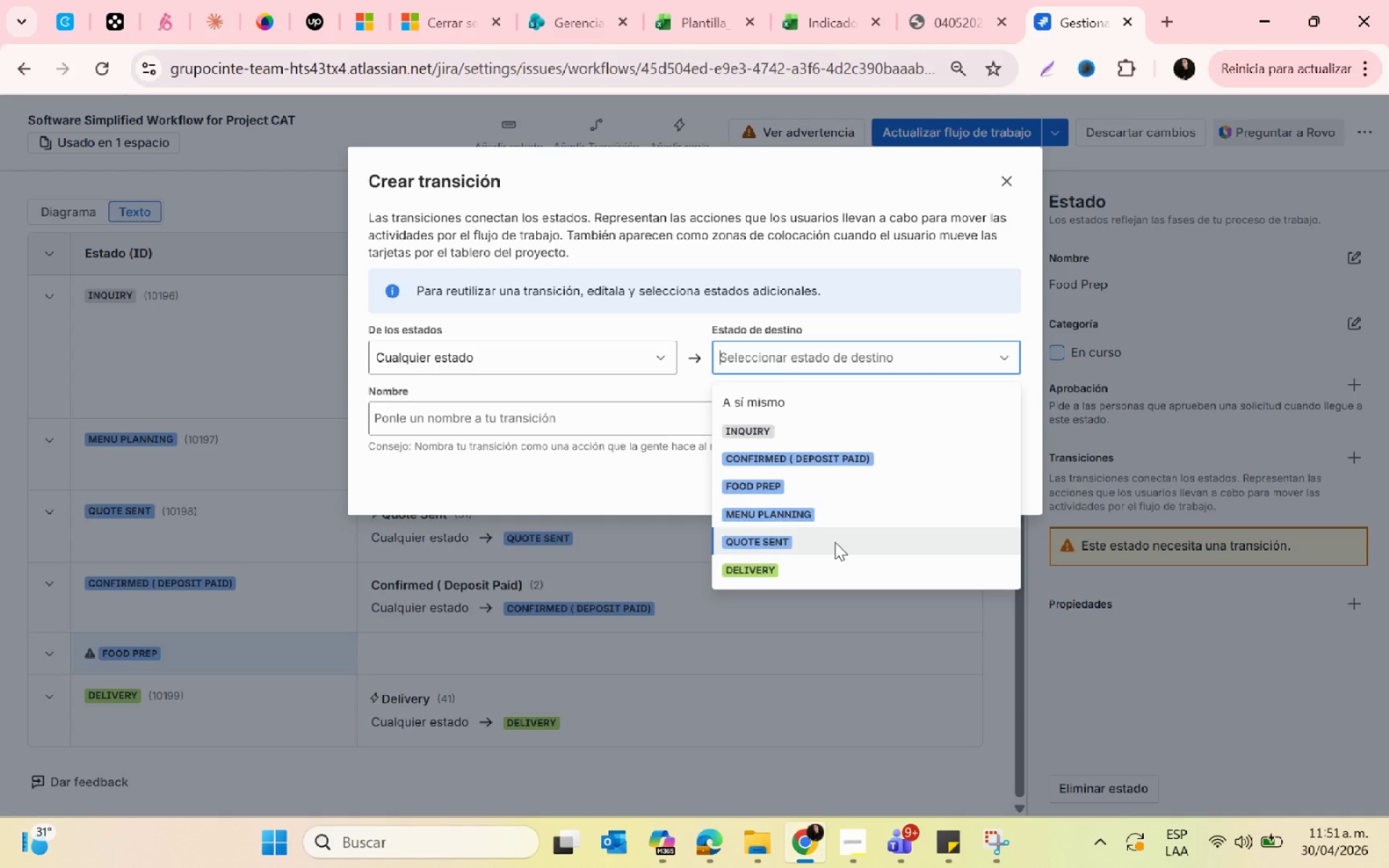 
left_click([835, 542])
 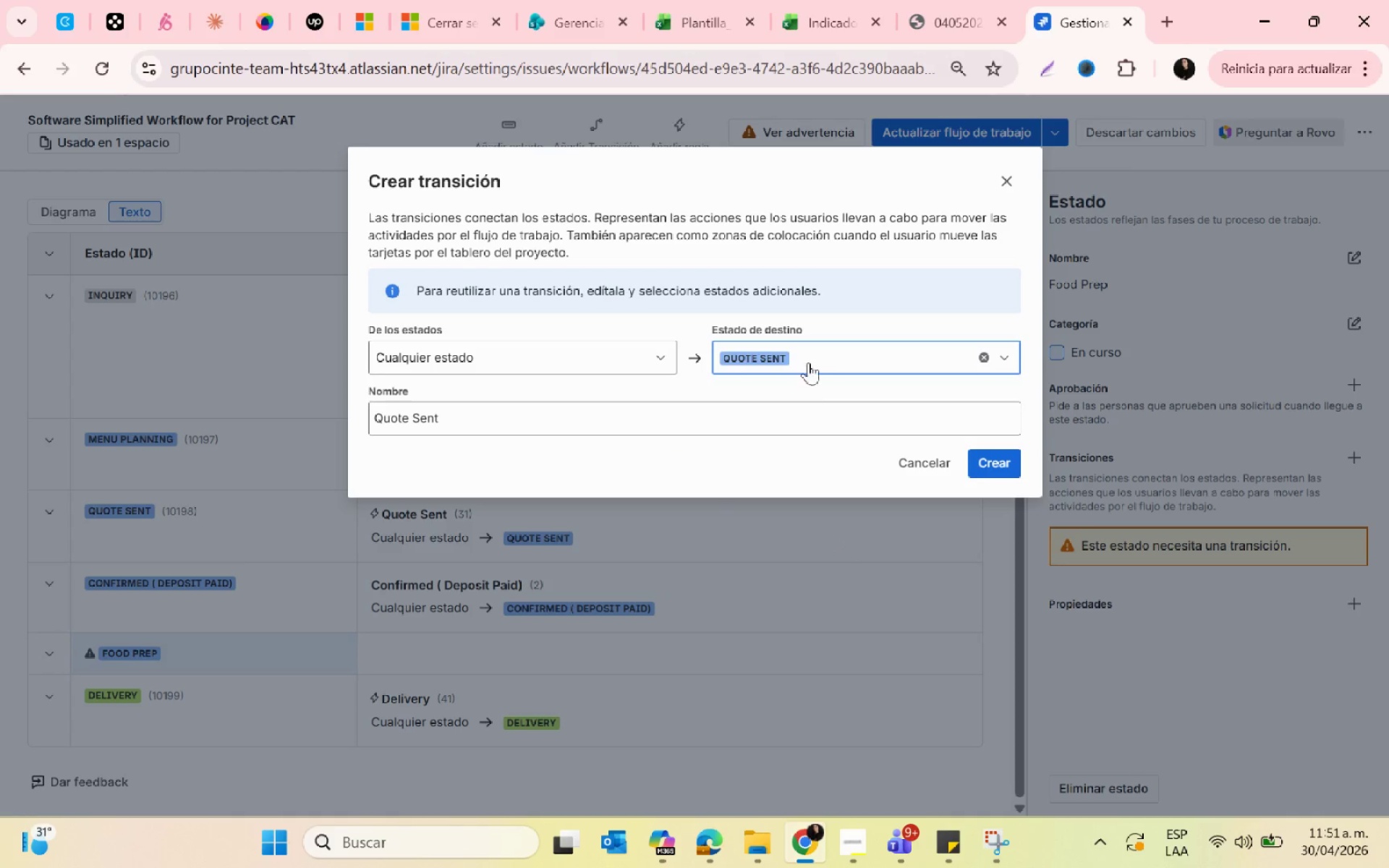 
left_click([808, 348])
 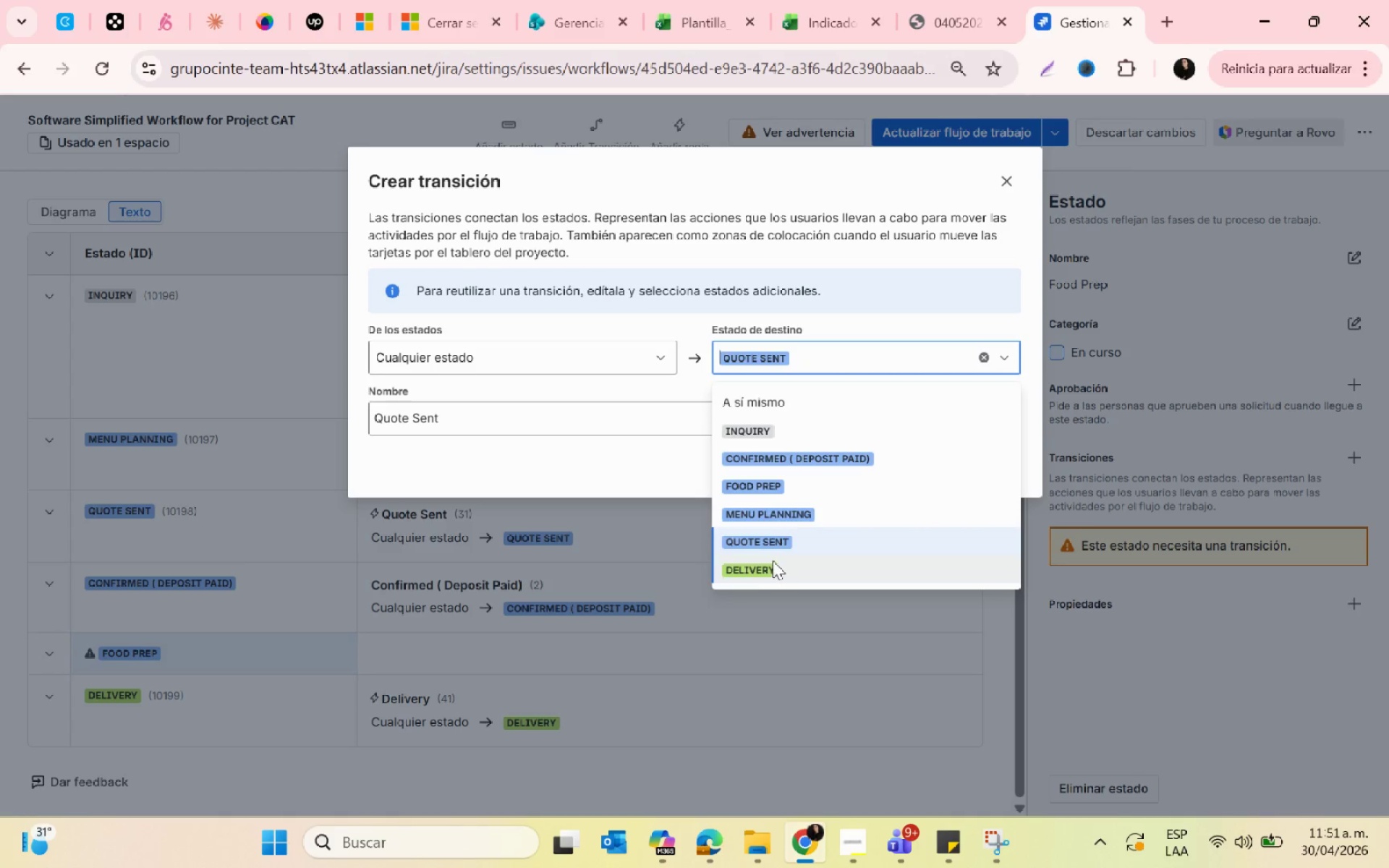 
scroll: coordinate [773, 561], scroll_direction: down, amount: 1.0
 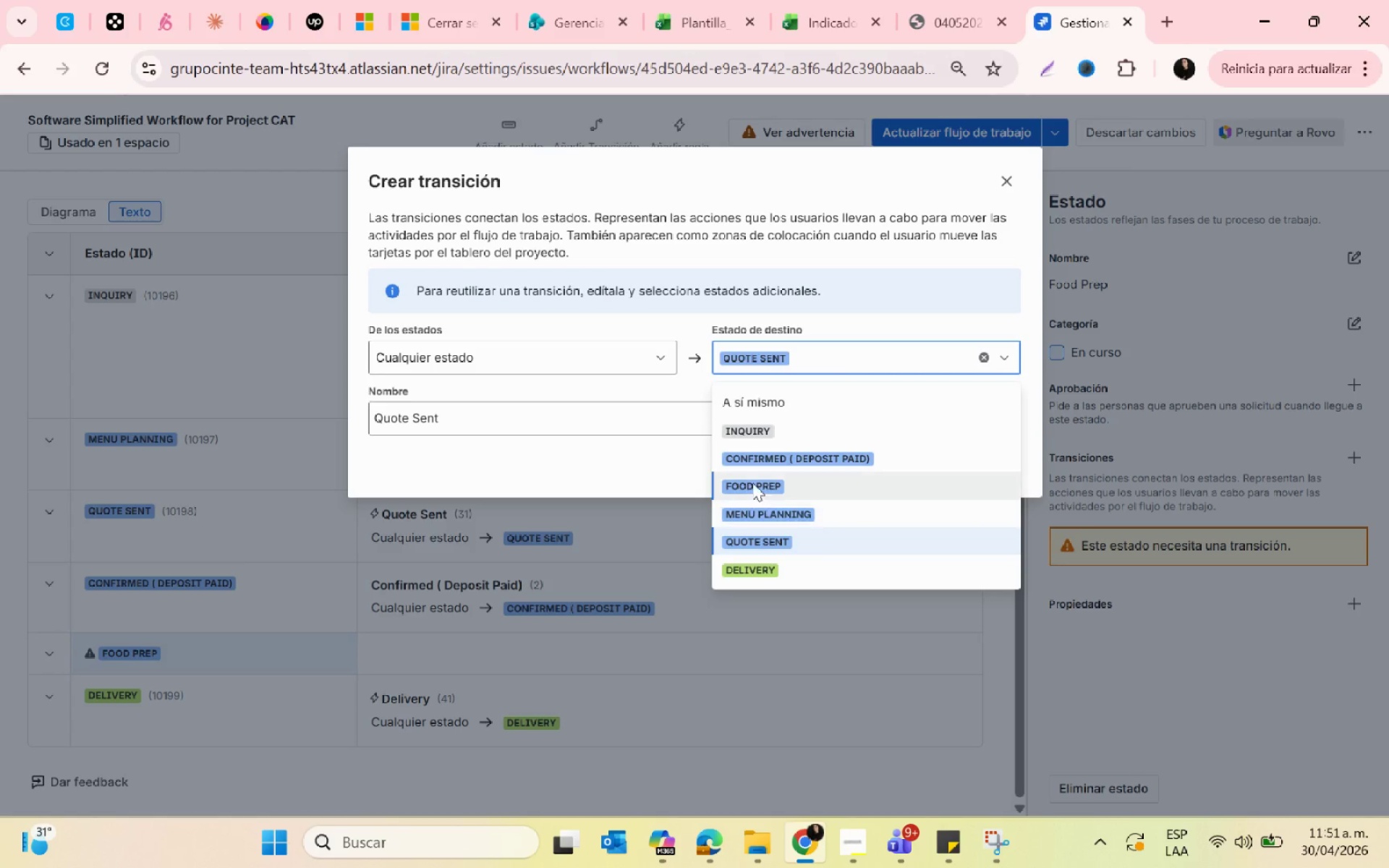 
left_click([752, 481])
 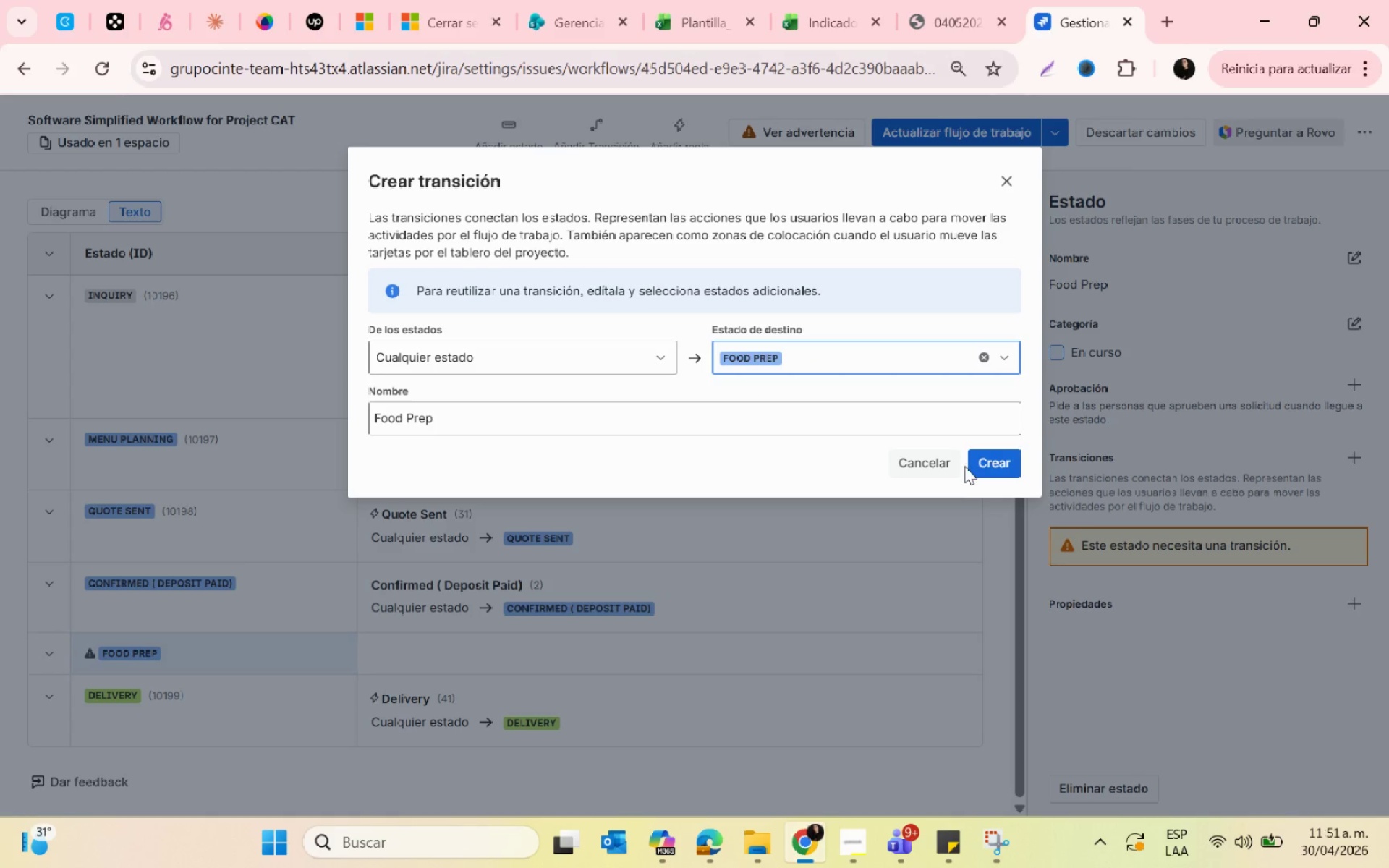 
left_click([987, 466])
 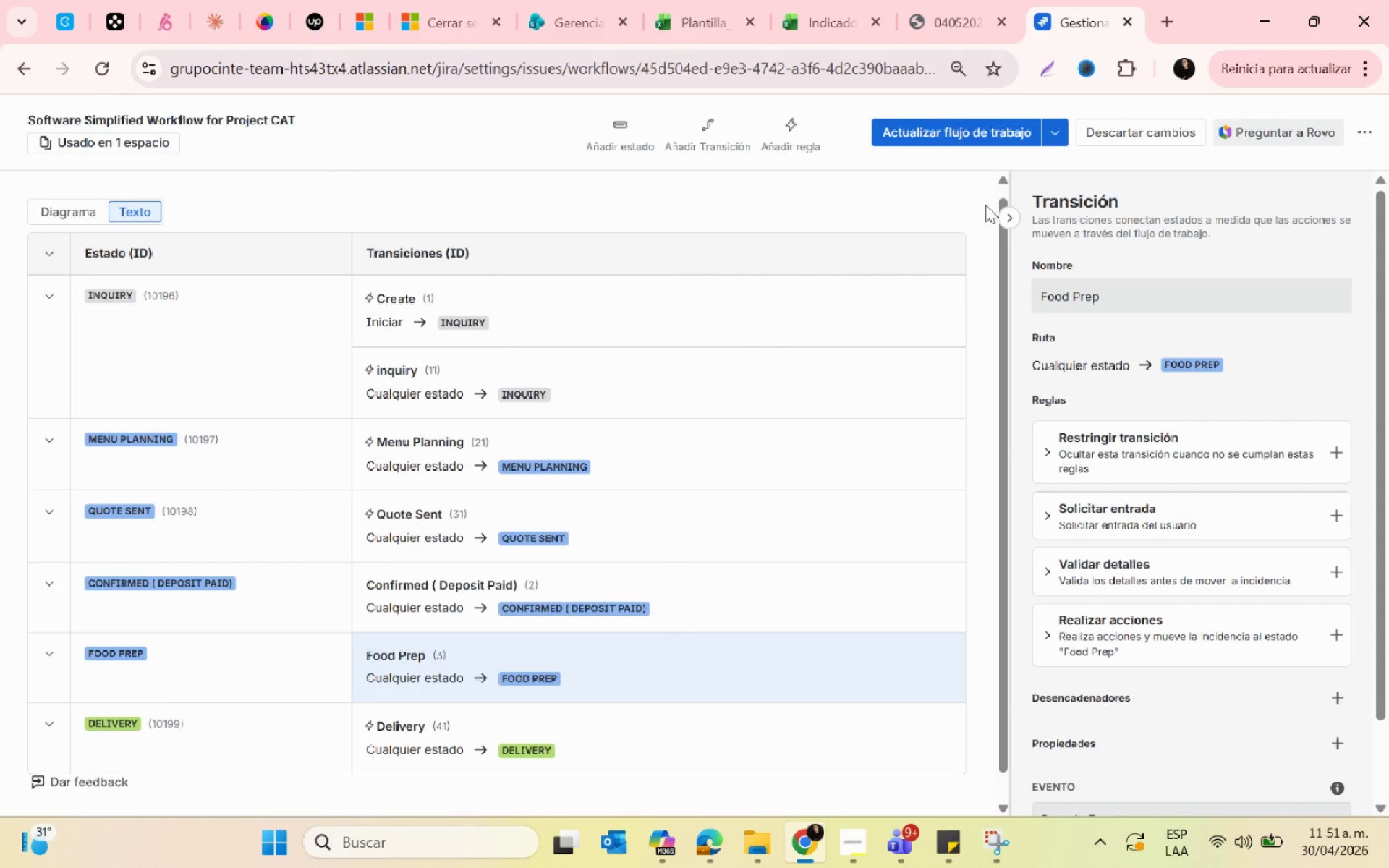 
left_click([934, 137])
 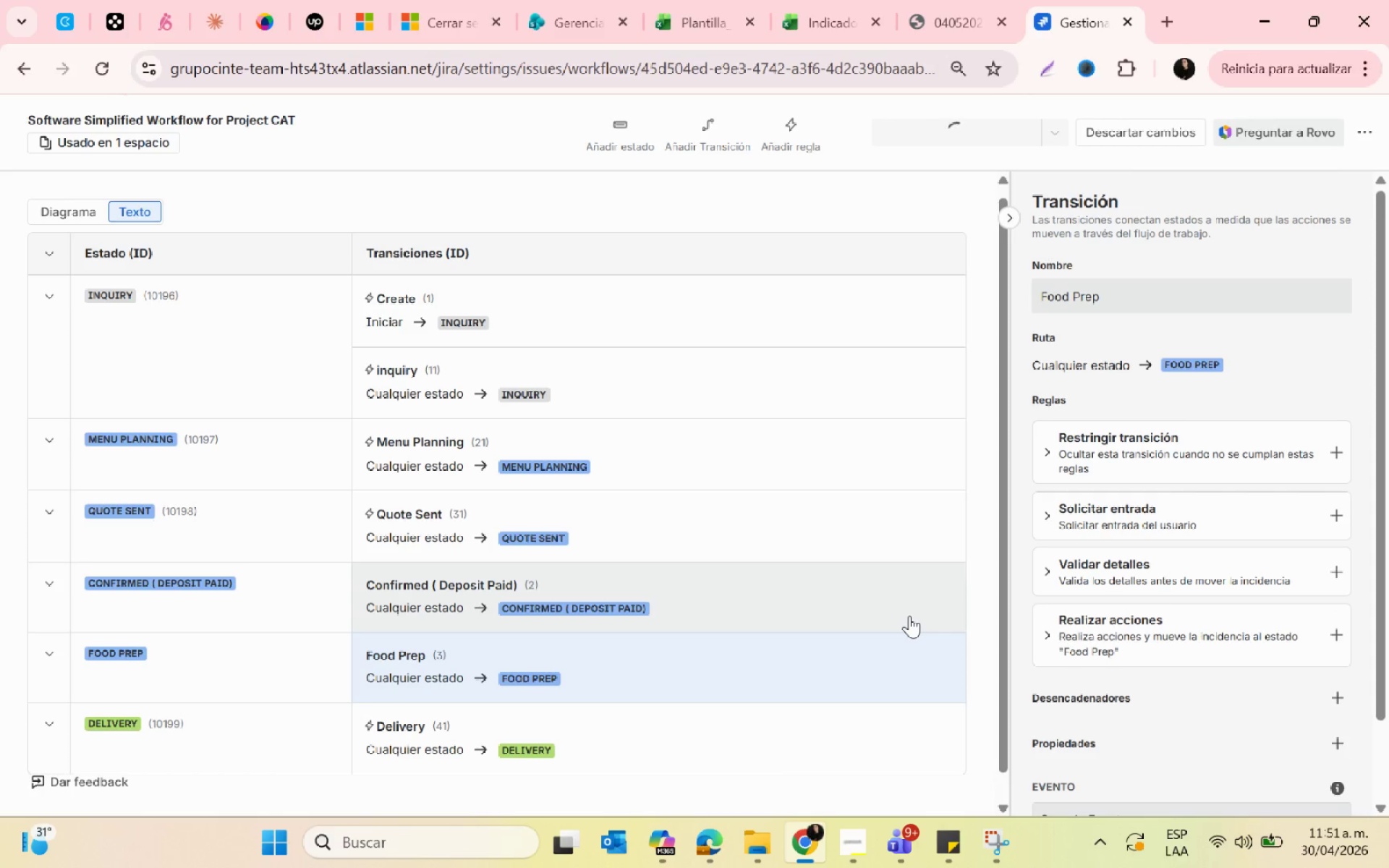 
wait(5.8)
 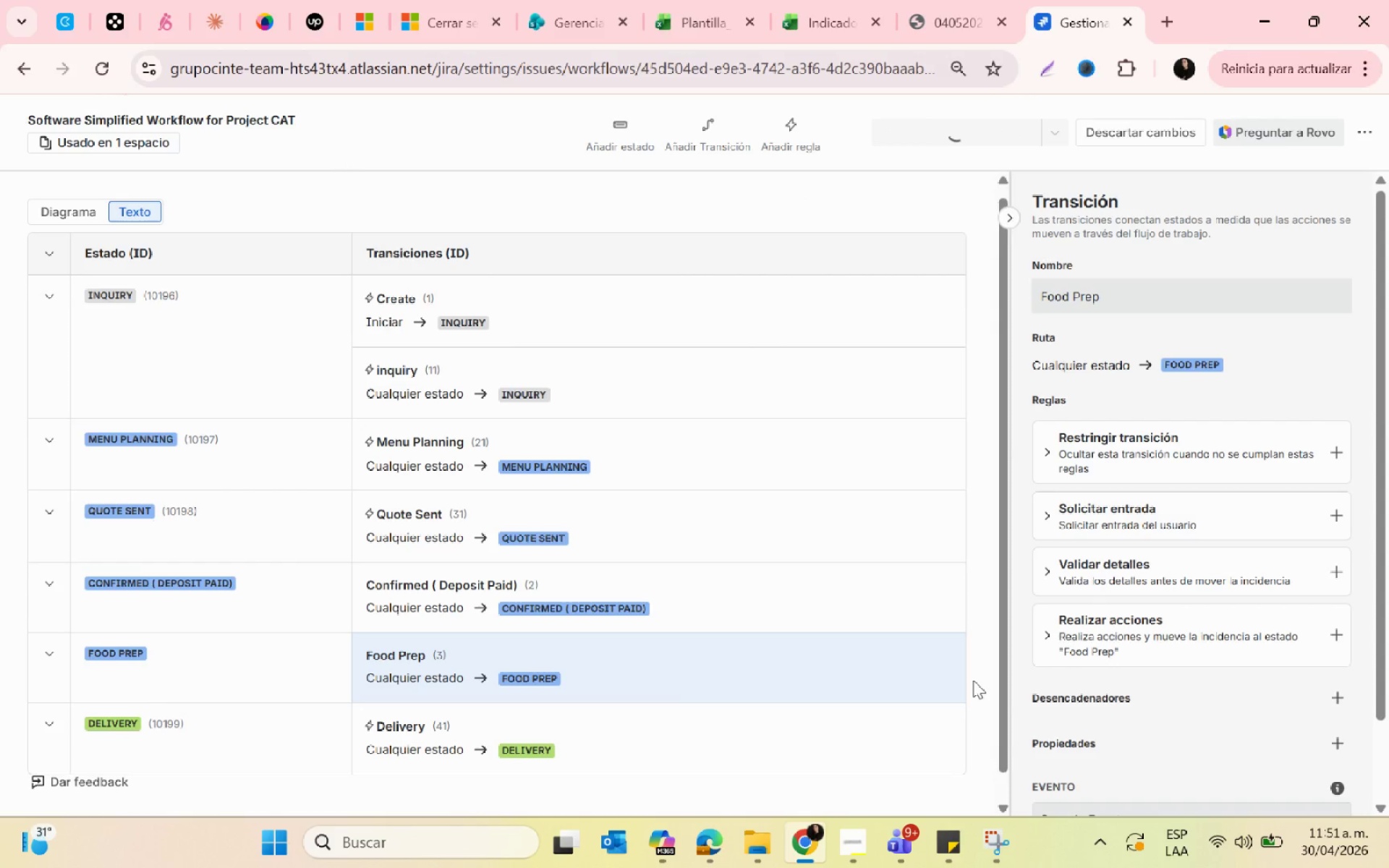 
key(PrintScreen)
 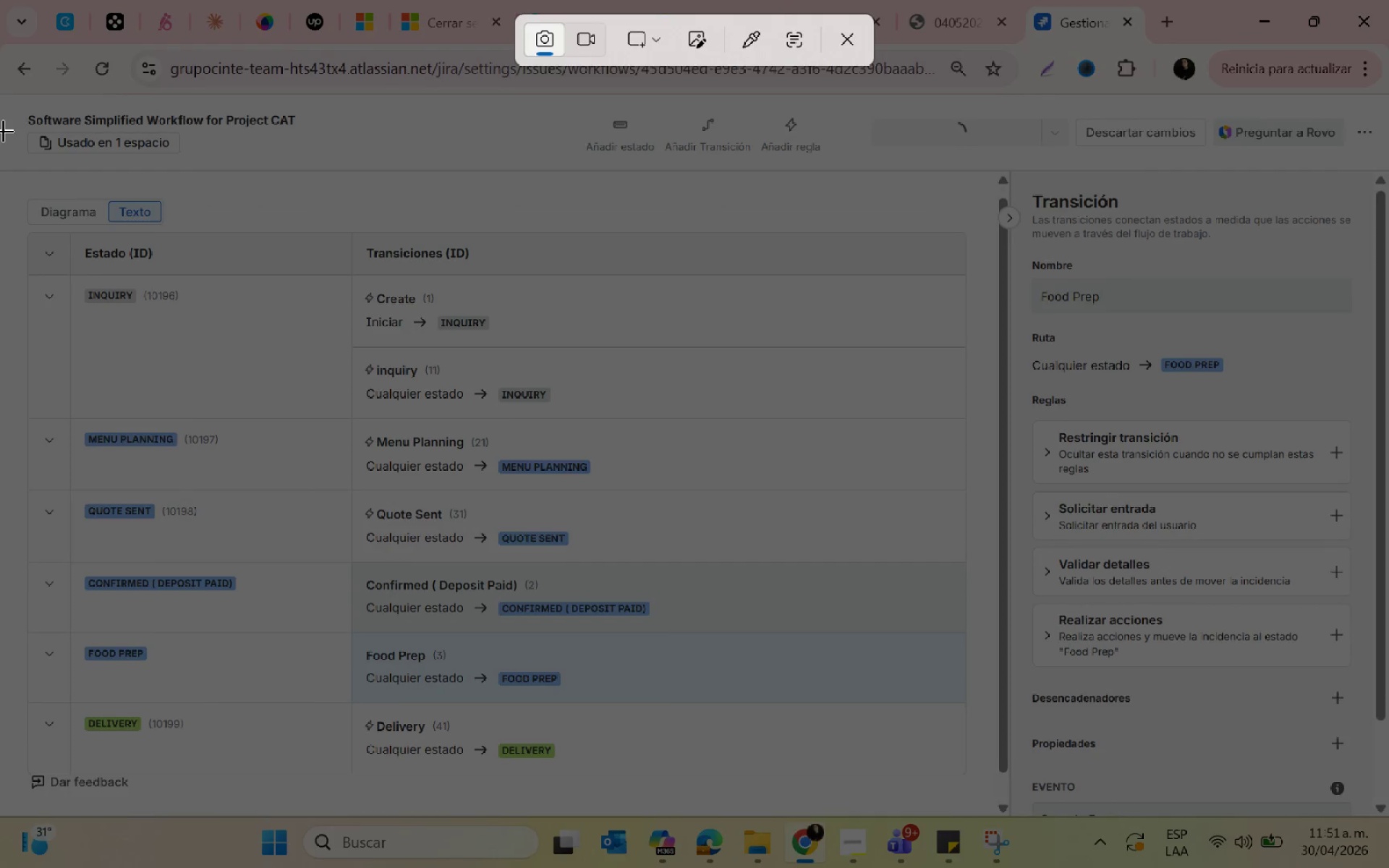 
left_click_drag(start_coordinate=[13, 107], to_coordinate=[1001, 802])
 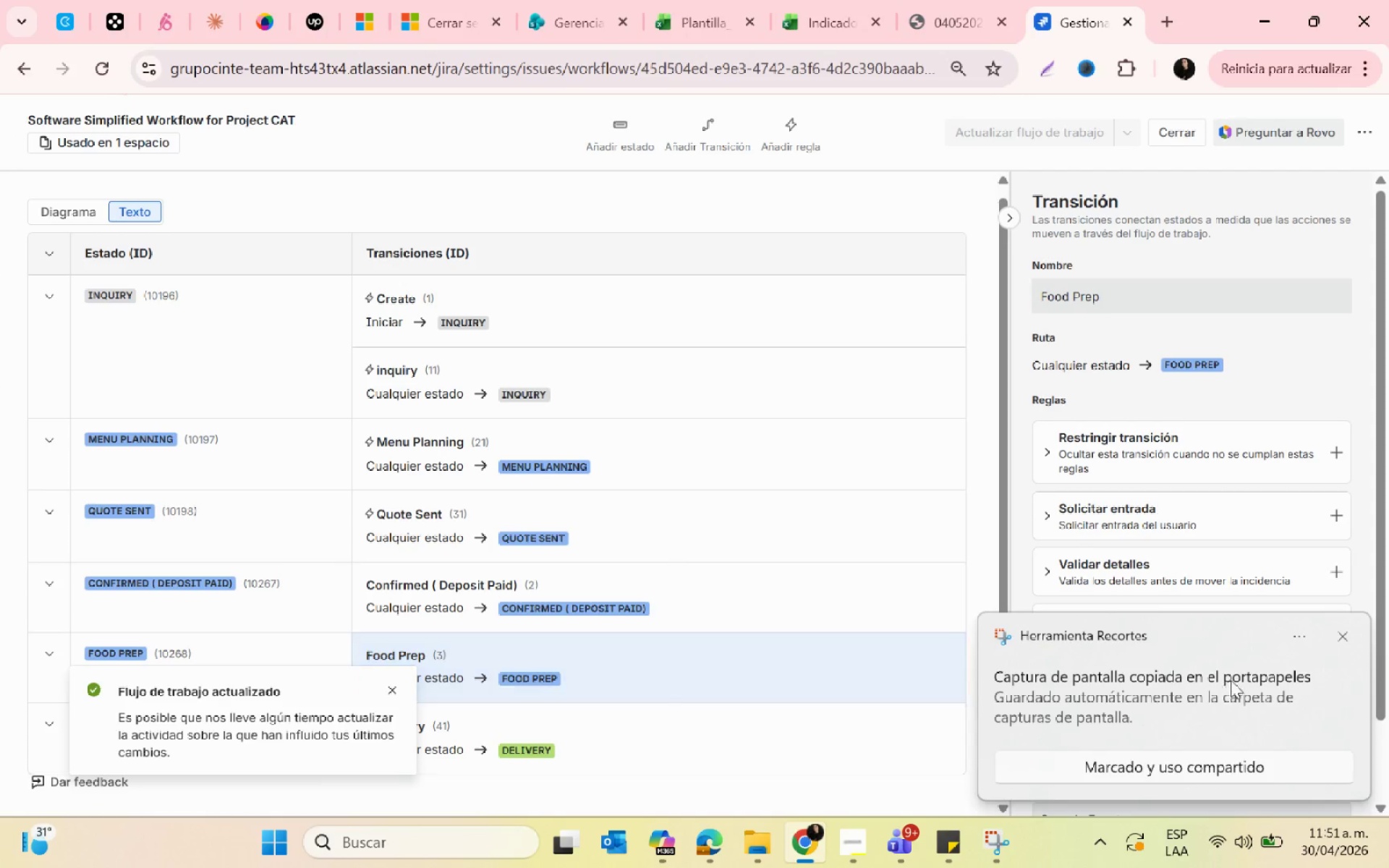 
left_click([1159, 695])
 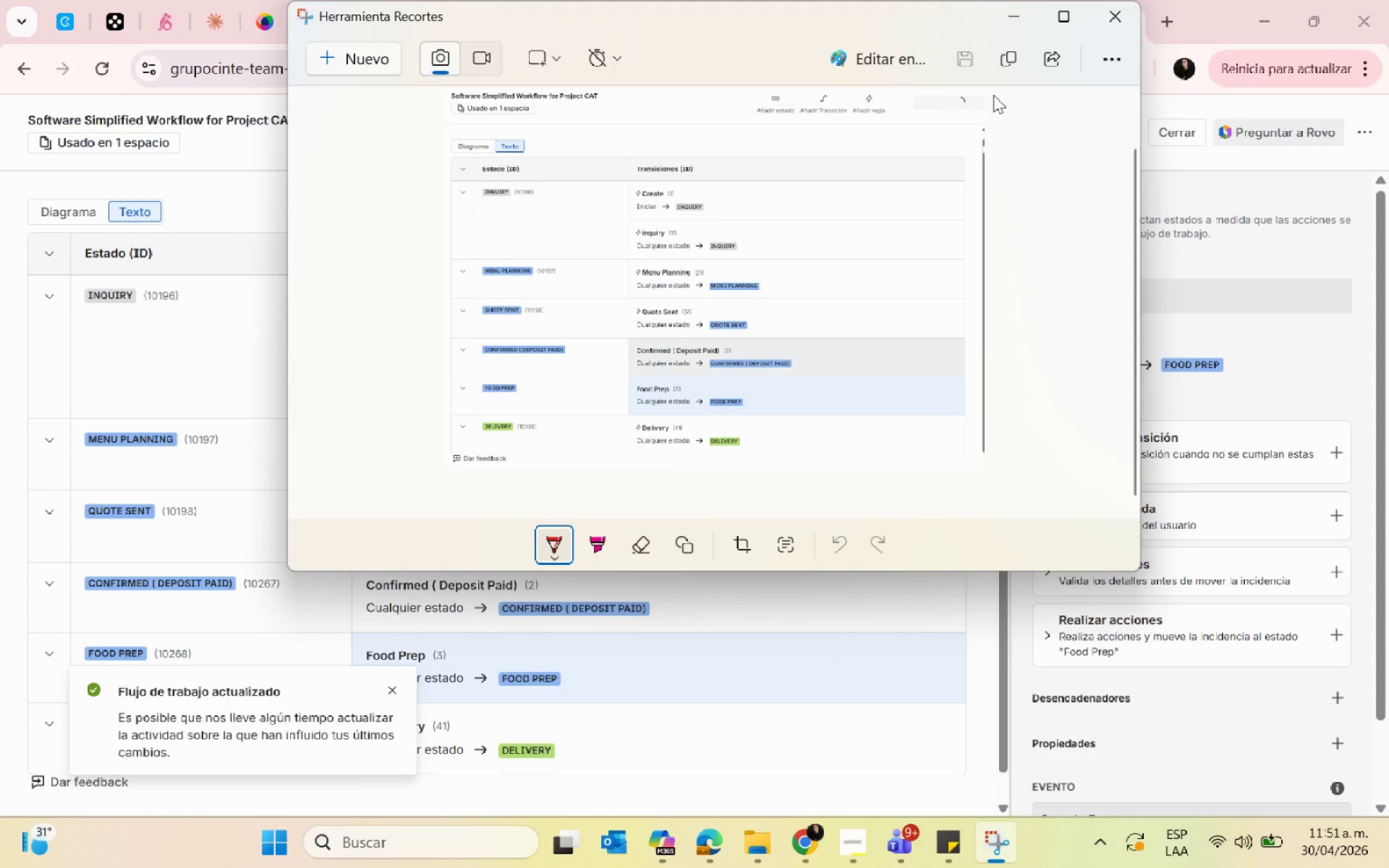 
left_click([963, 59])
 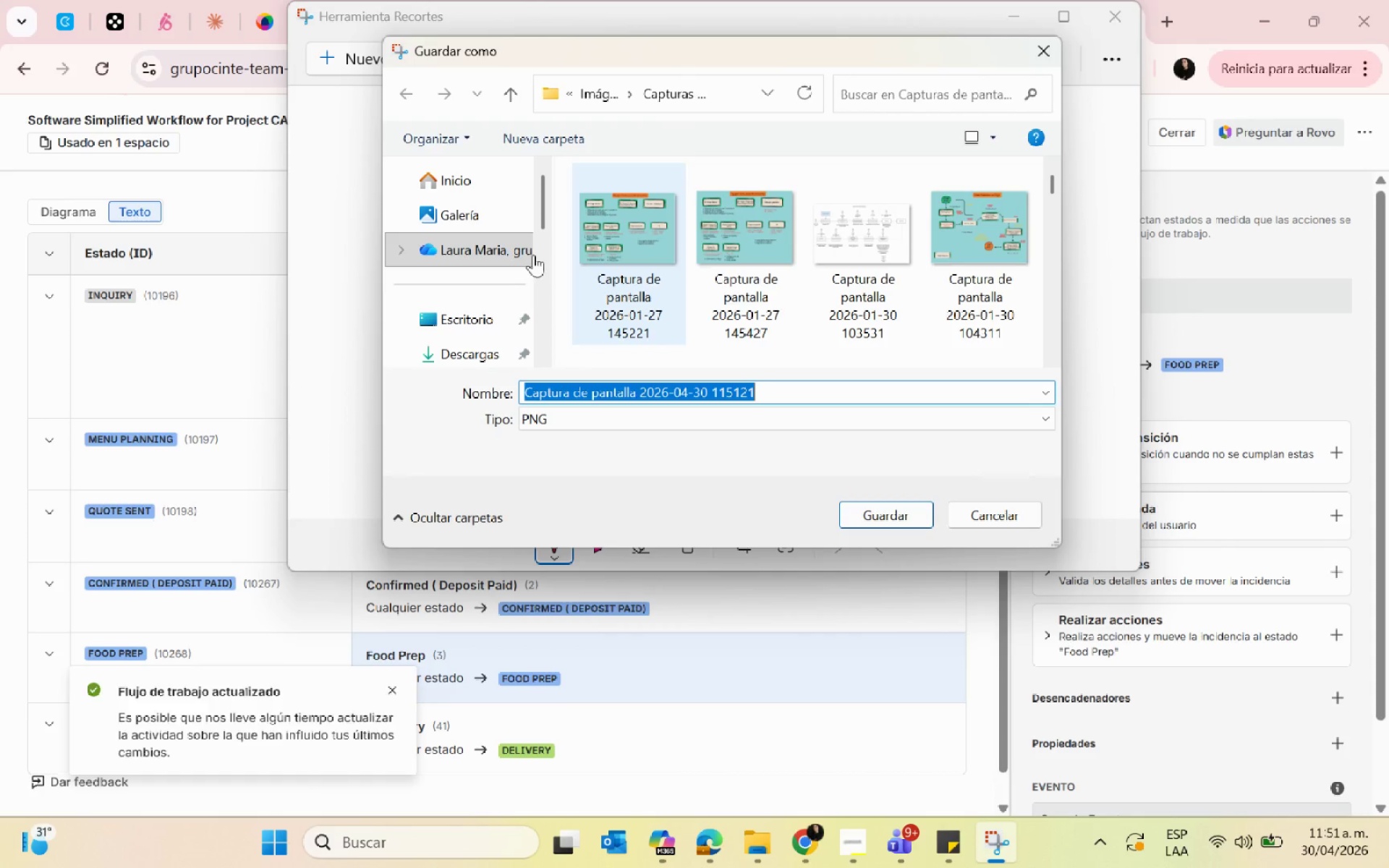 
scroll: coordinate [464, 365], scroll_direction: down, amount: 1.0
 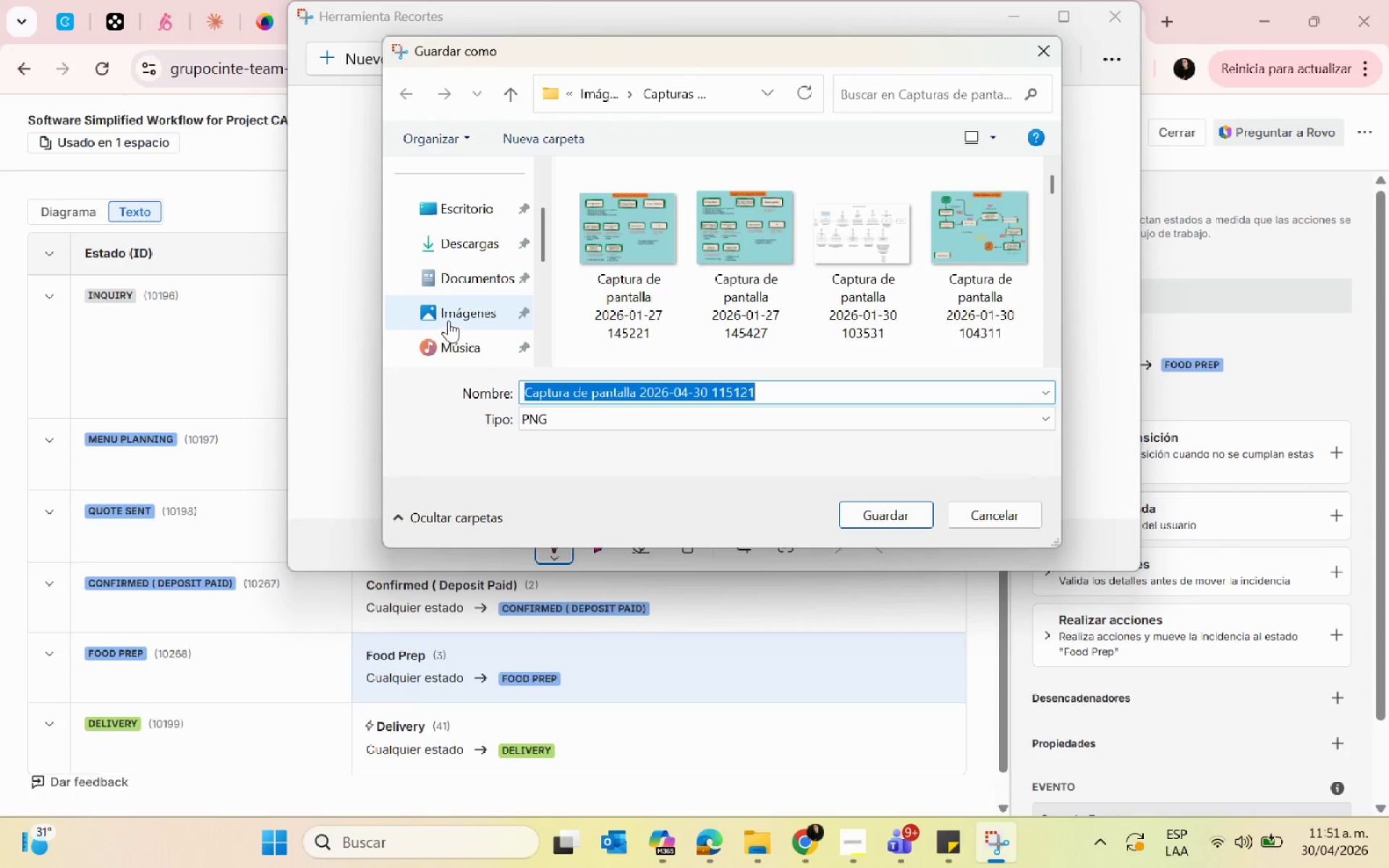 
left_click([448, 320])
 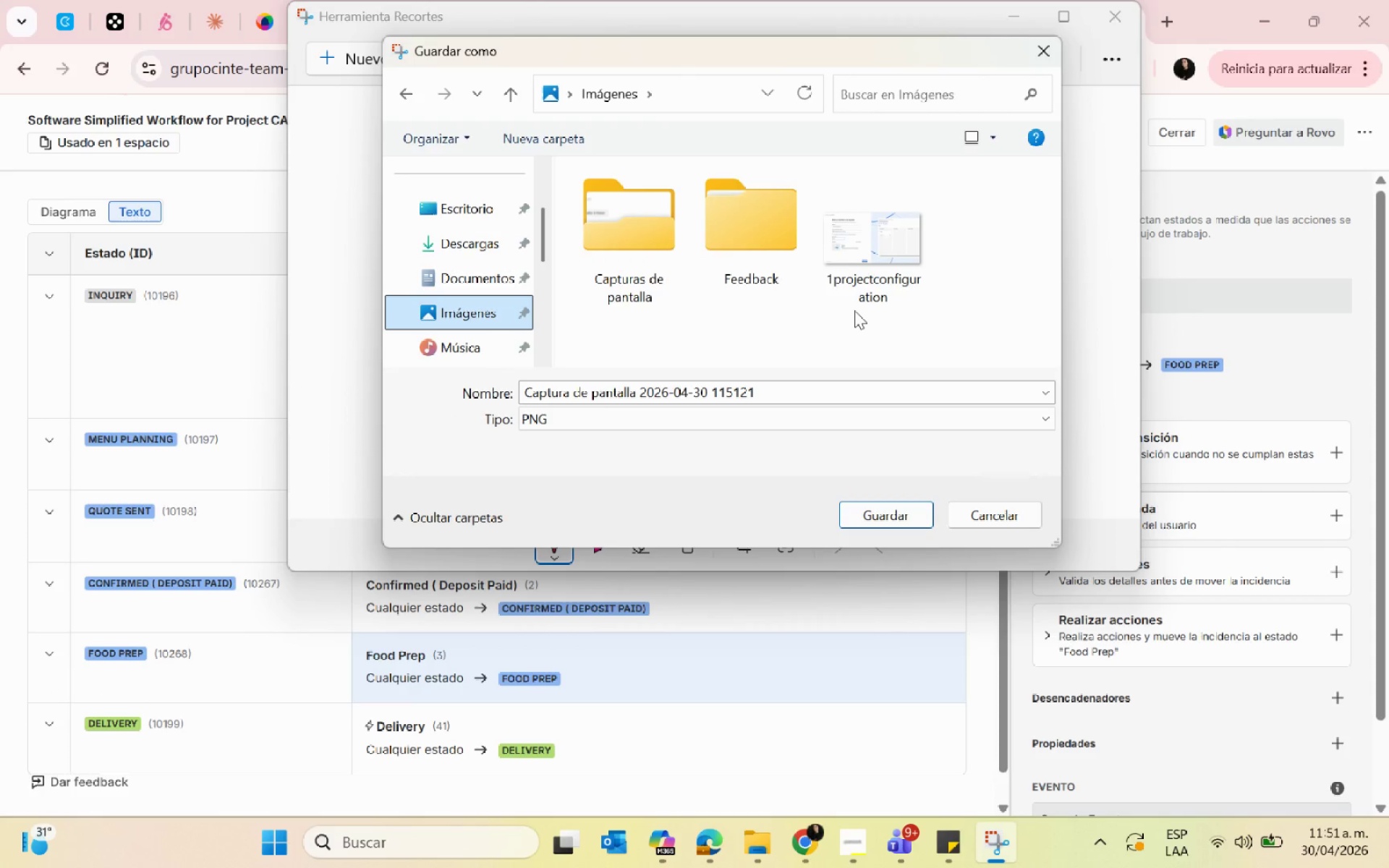 
left_click([904, 235])
 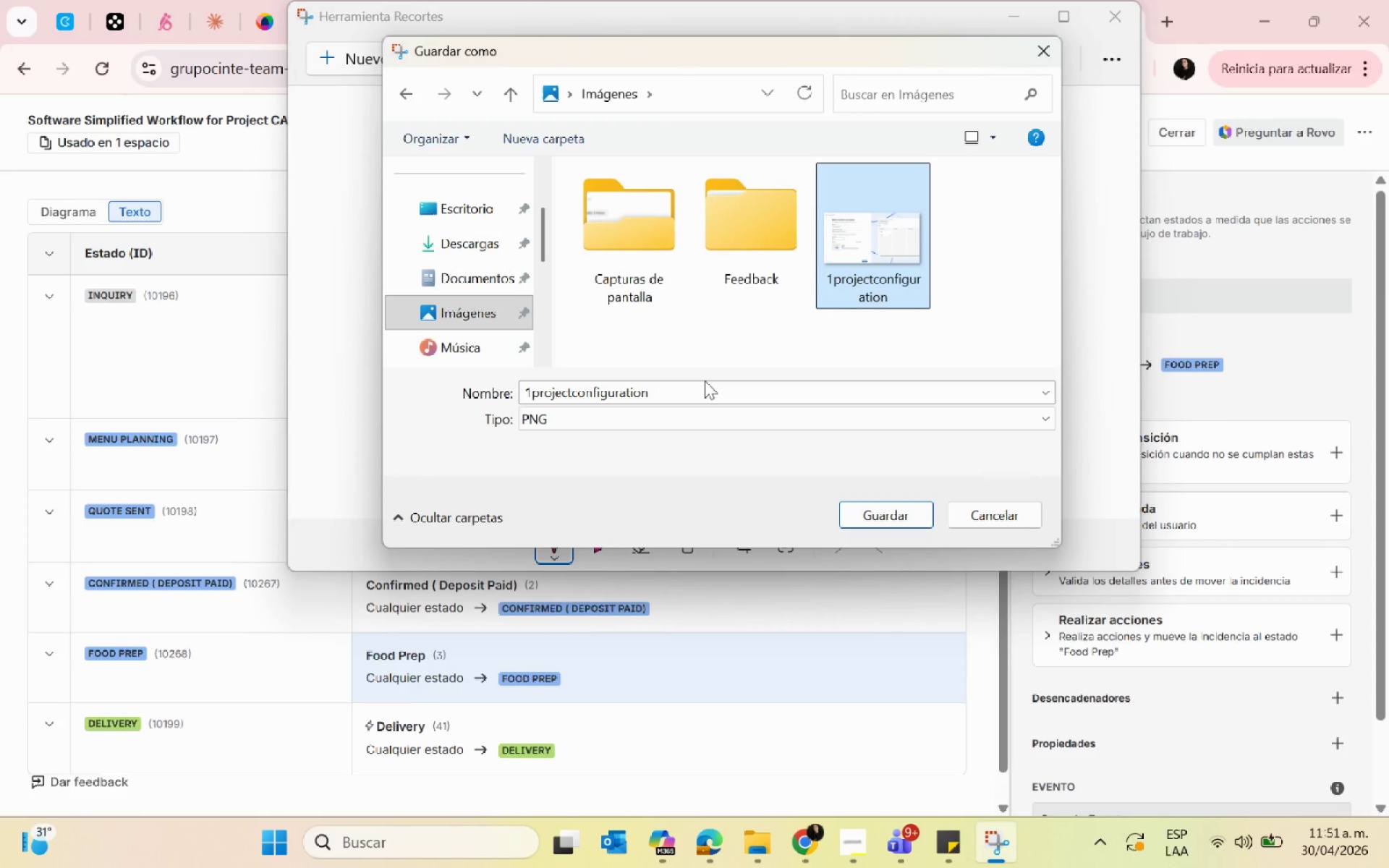 
scroll: coordinate [854, 310], scroll_direction: down, amount: 1.0
 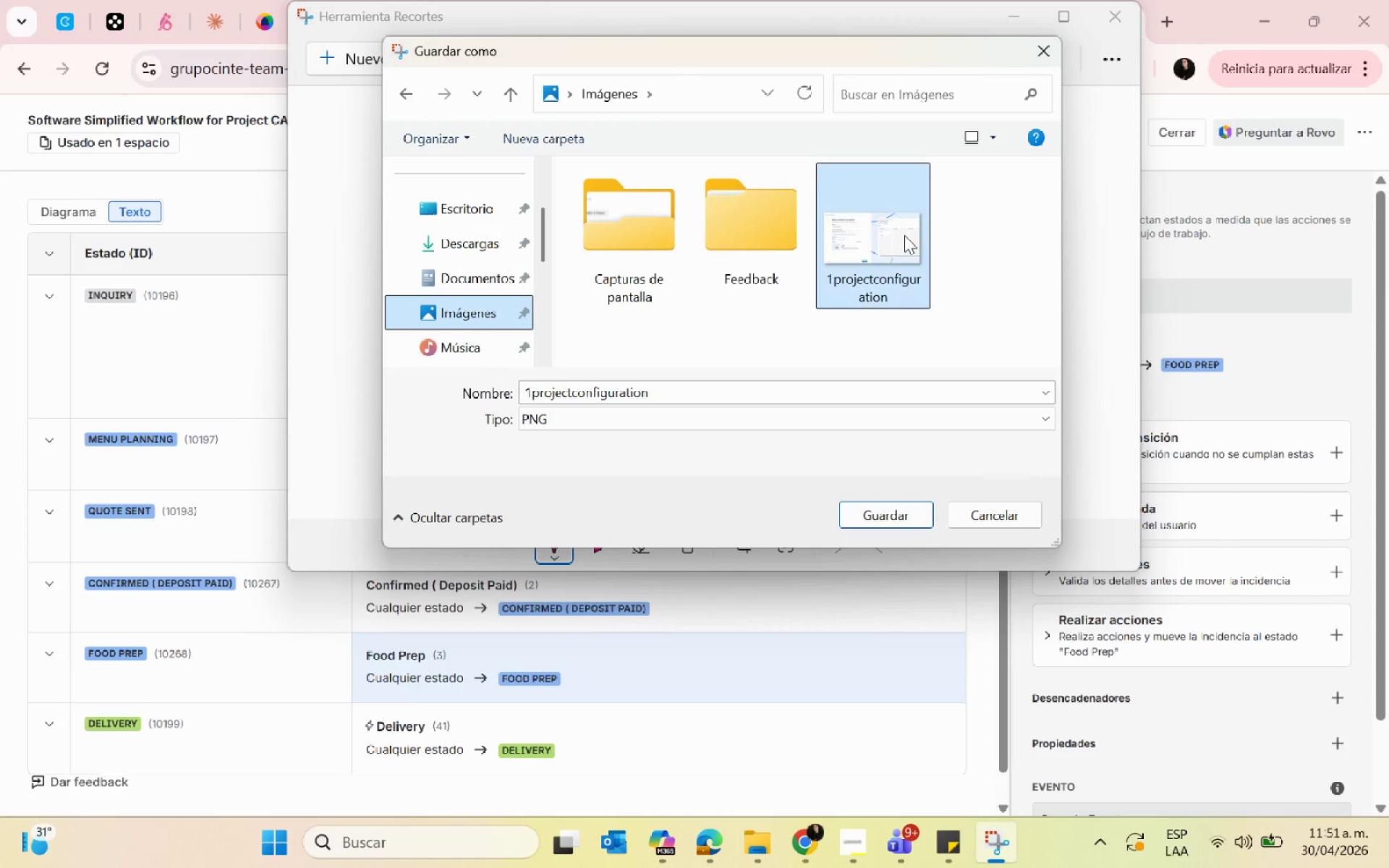 
left_click([704, 380])
 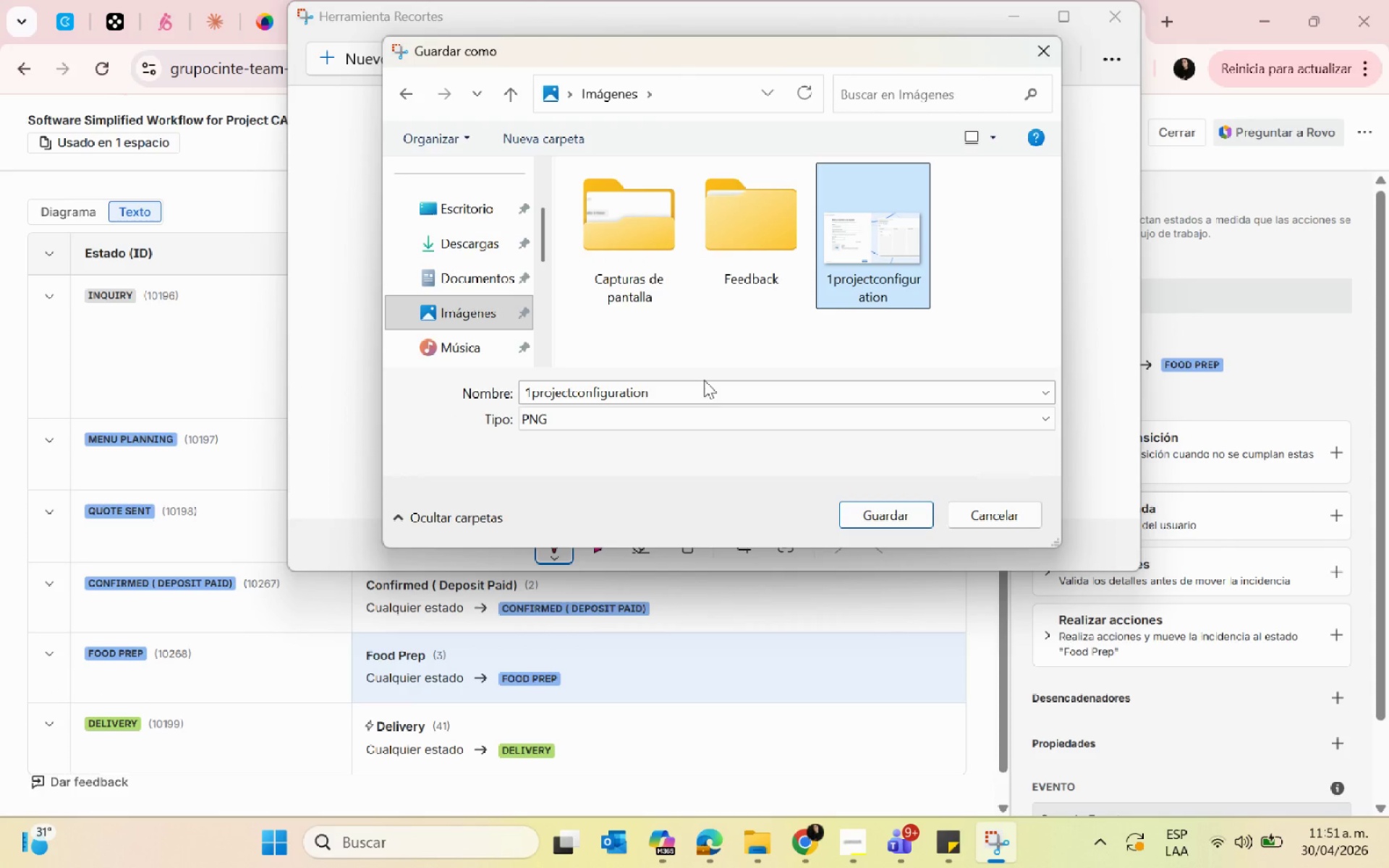 
key(2)
 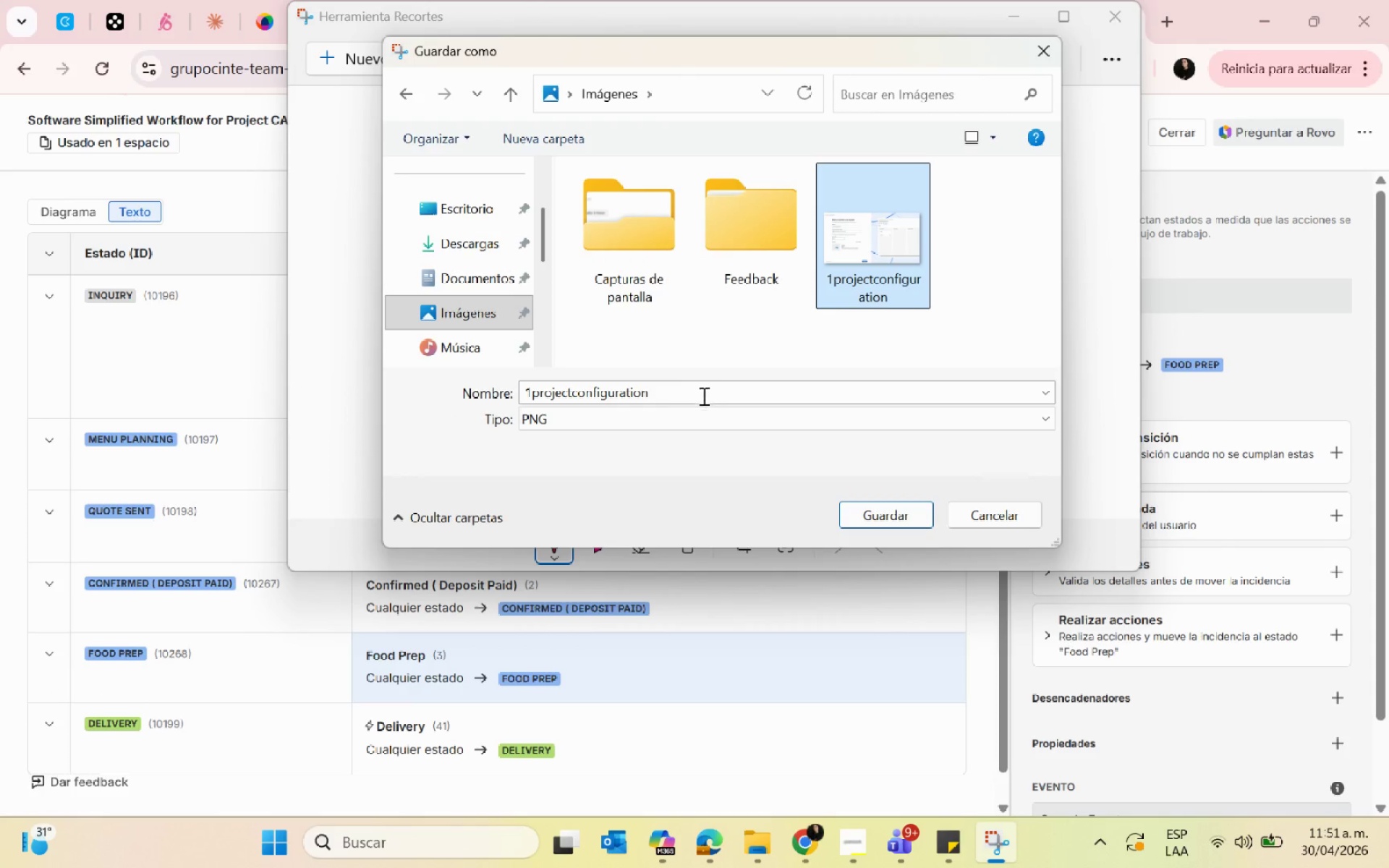 
left_click([695, 406])
 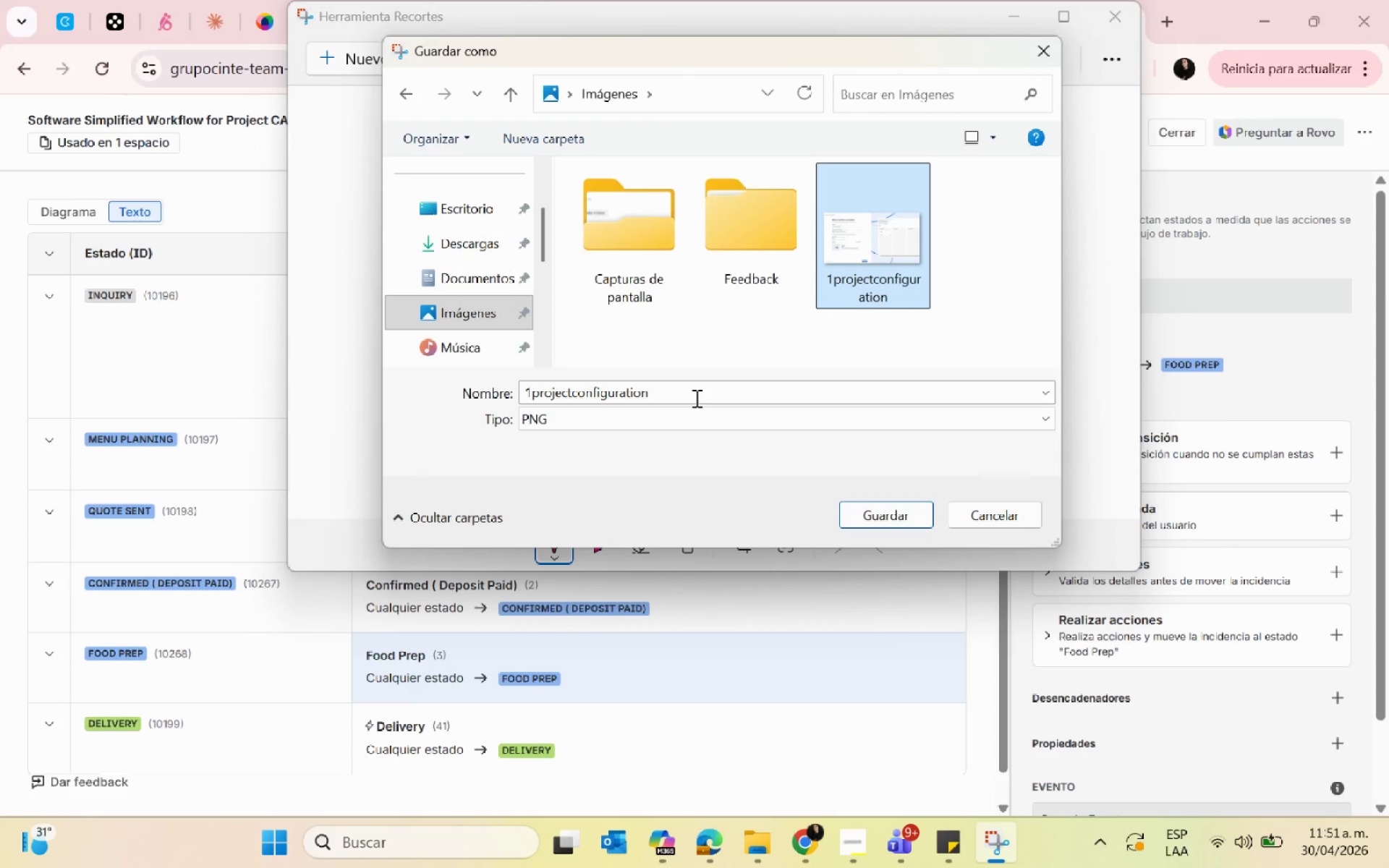 
left_click([694, 391])
 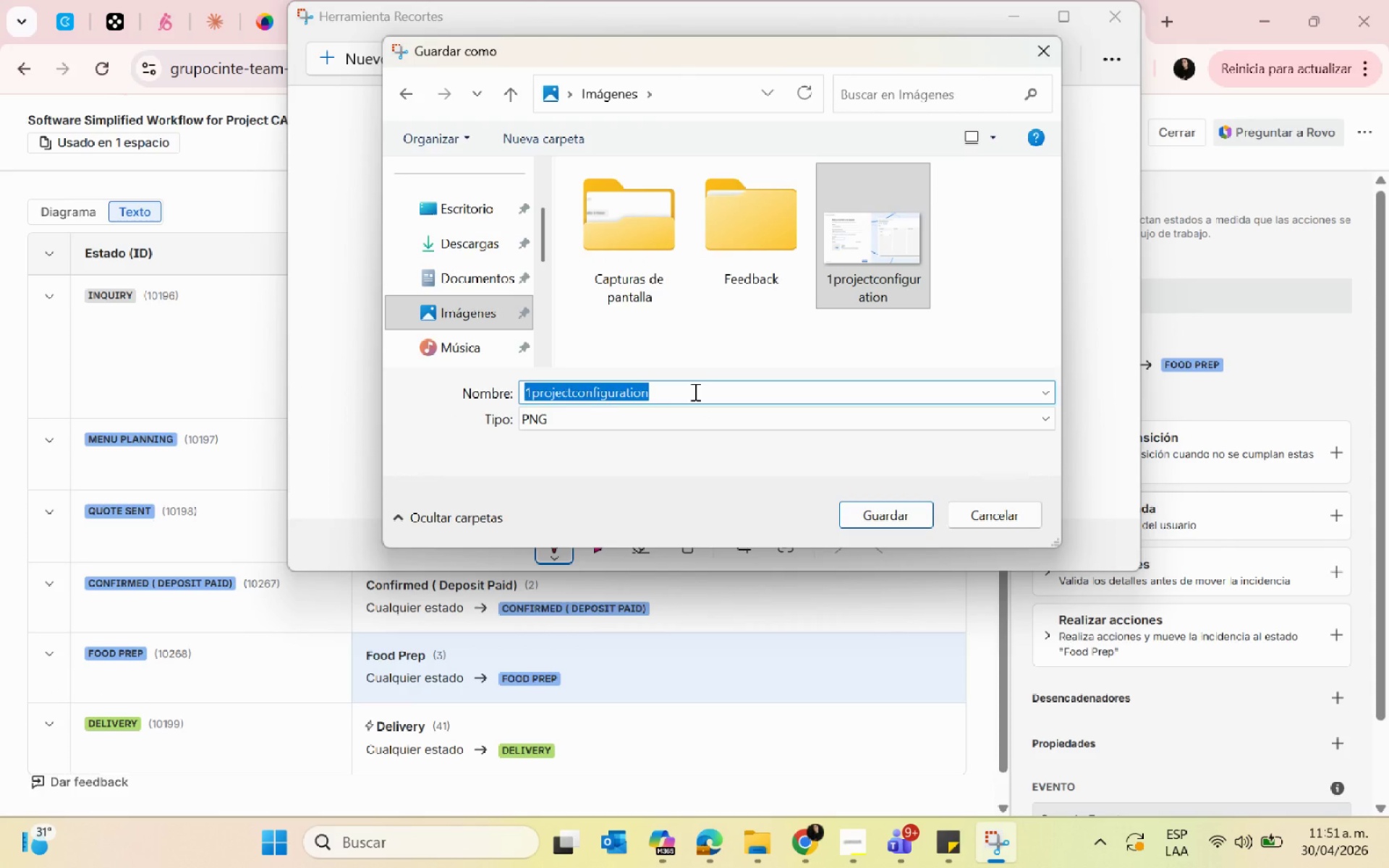 
type(2workflow)
 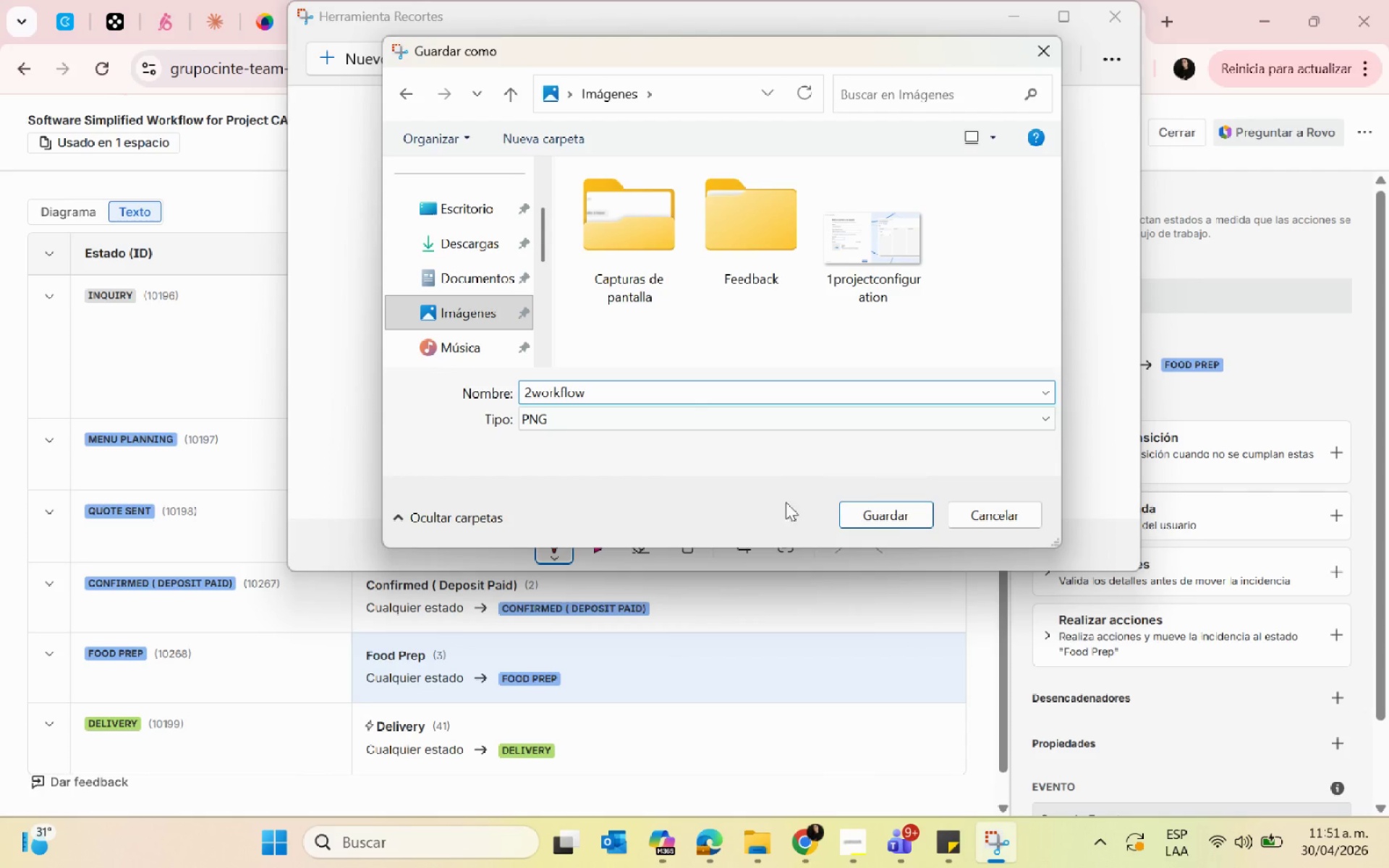 
left_click([896, 514])
 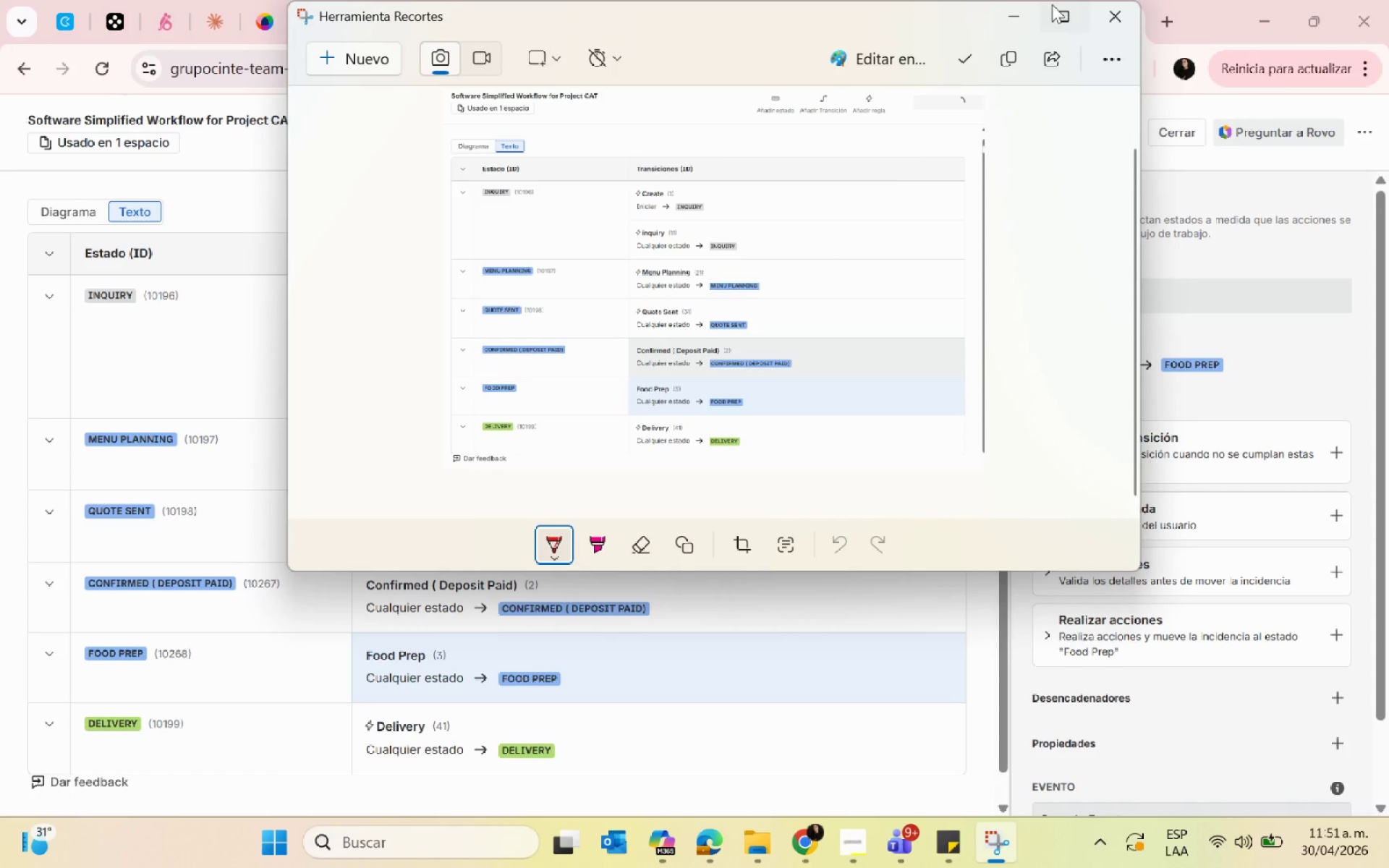 
left_click([1013, 15])
 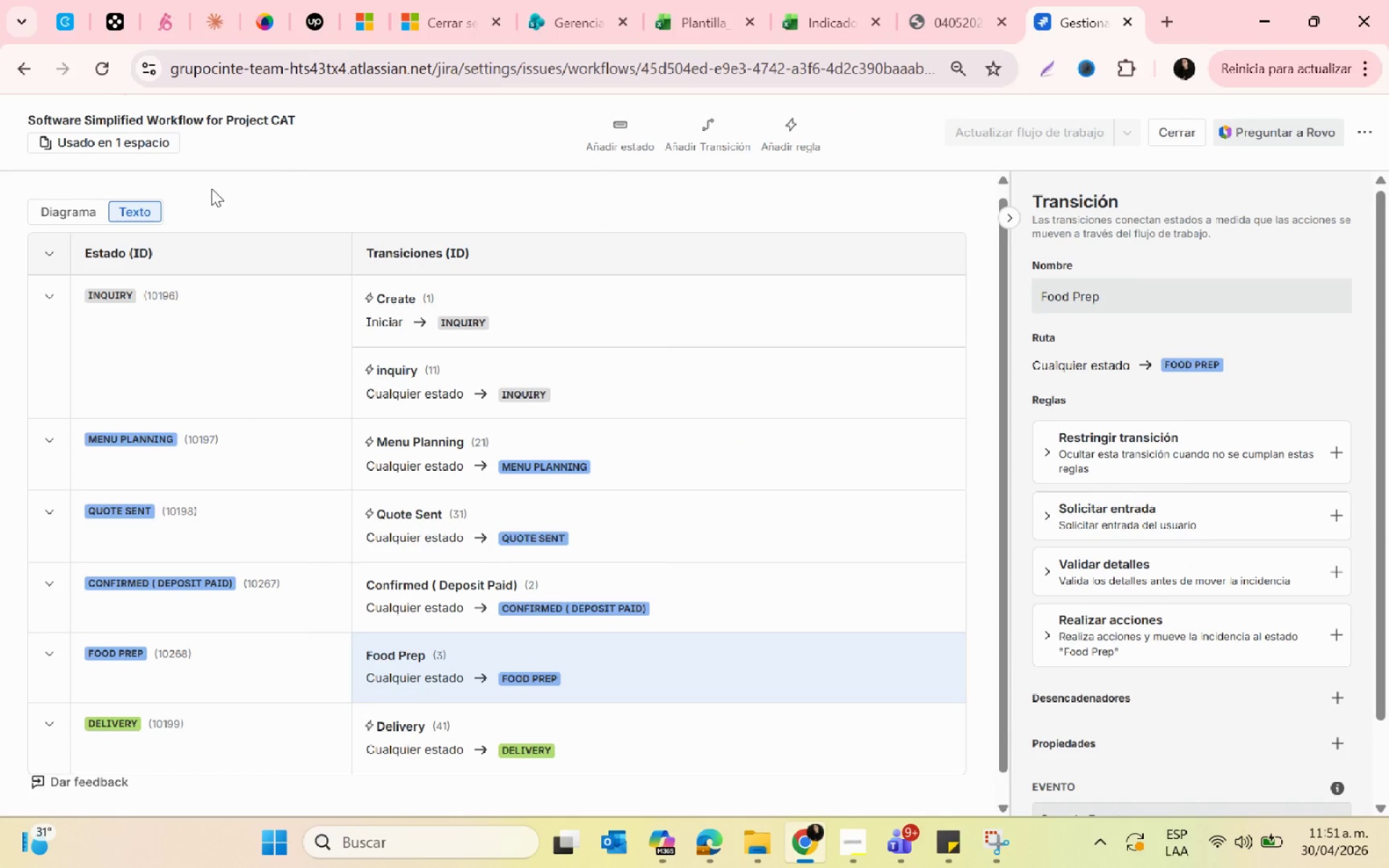 
left_click([68, 210])
 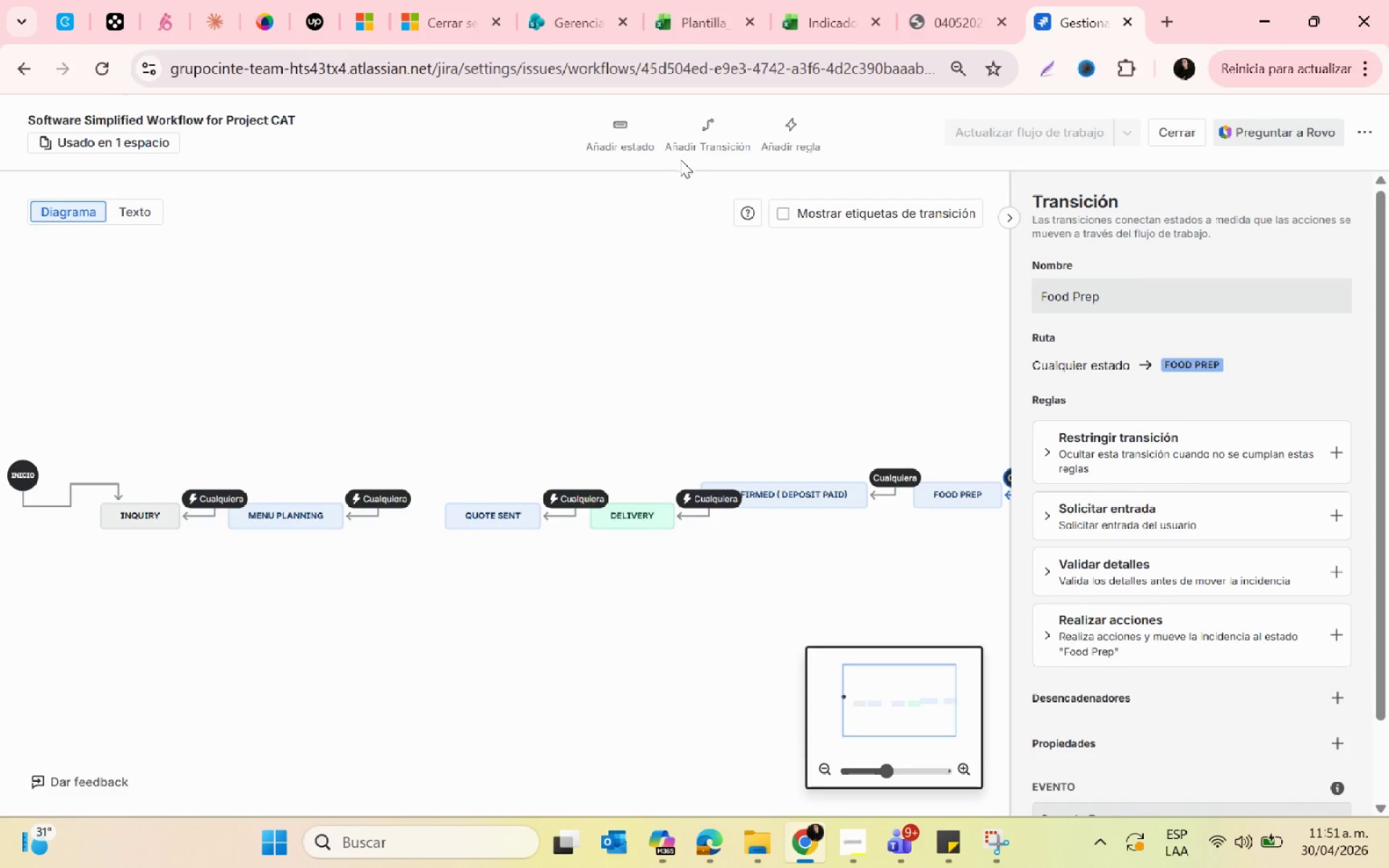 
left_click([127, 219])
 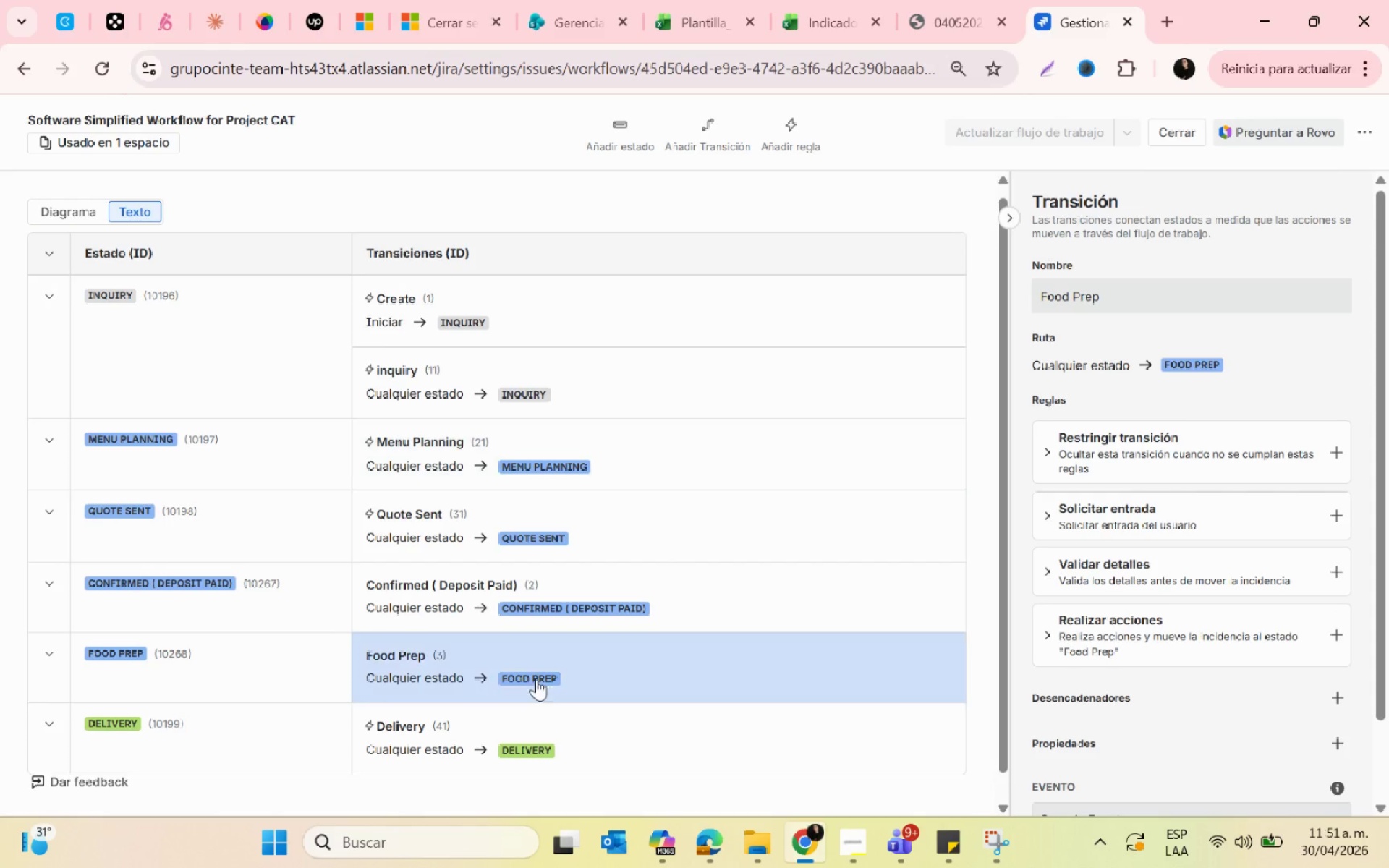 
scroll: coordinate [581, 655], scroll_direction: up, amount: 1.0
 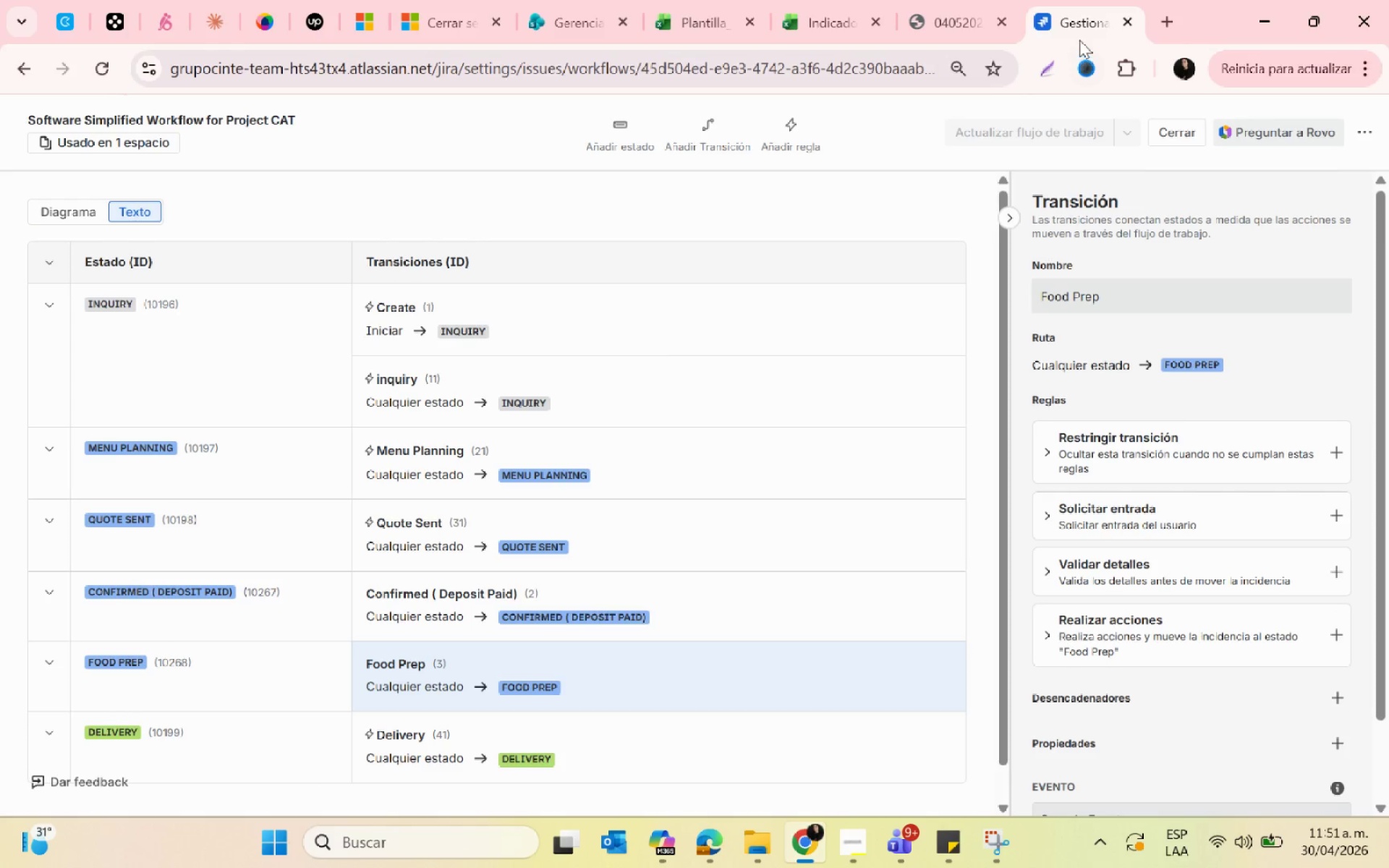 
right_click([1078, 22])
 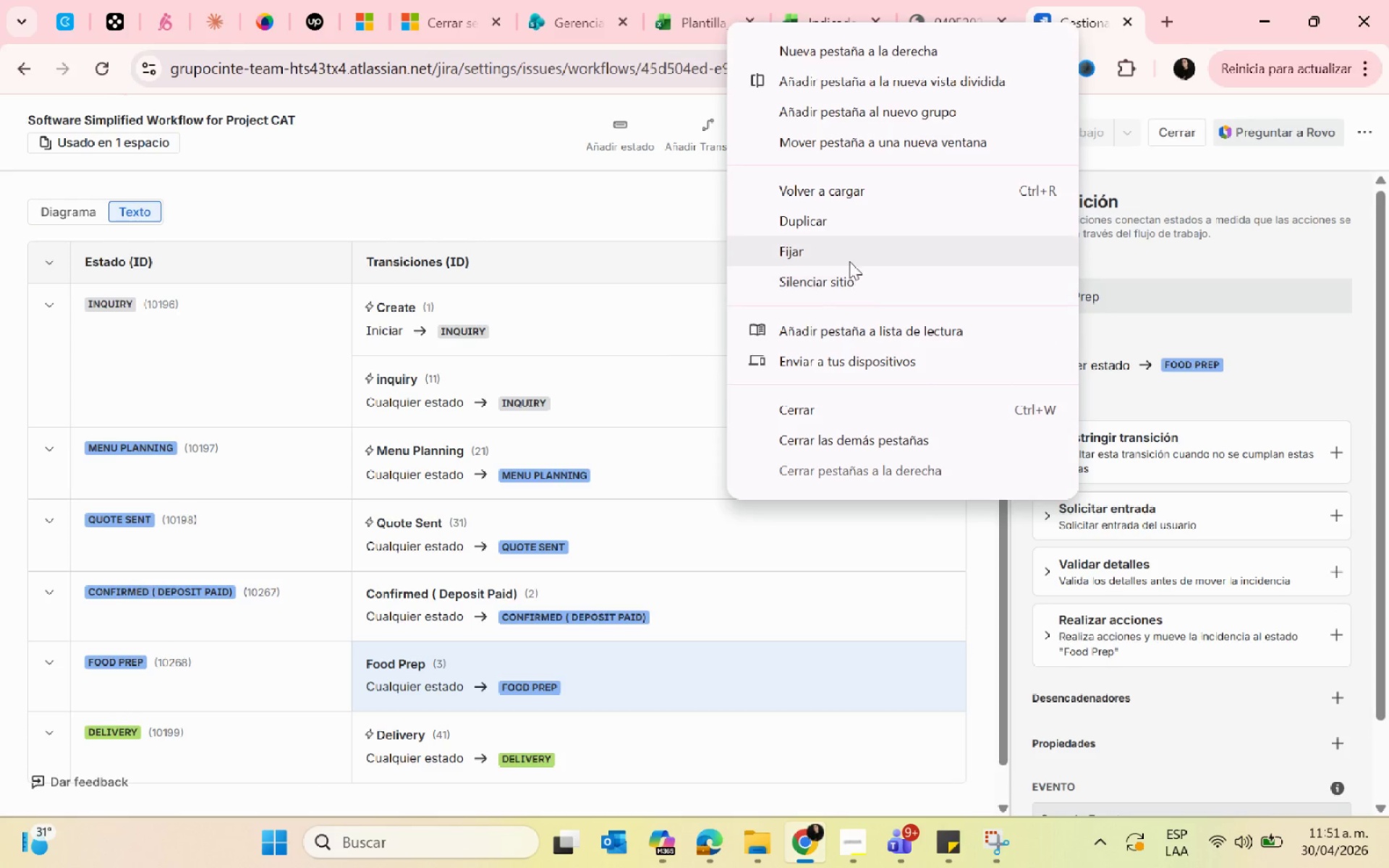 
left_click([831, 248])
 